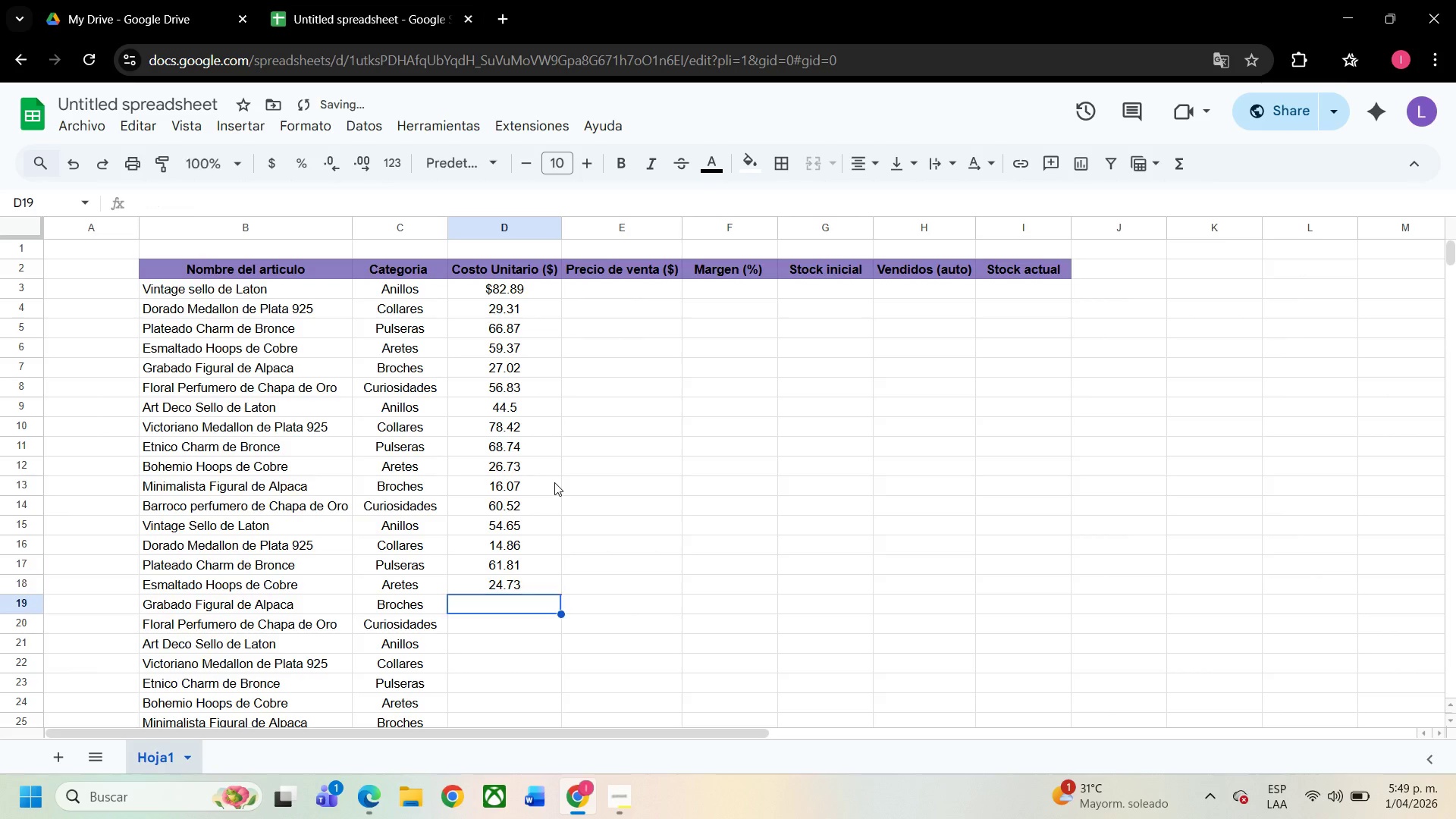 
key(Enter)
 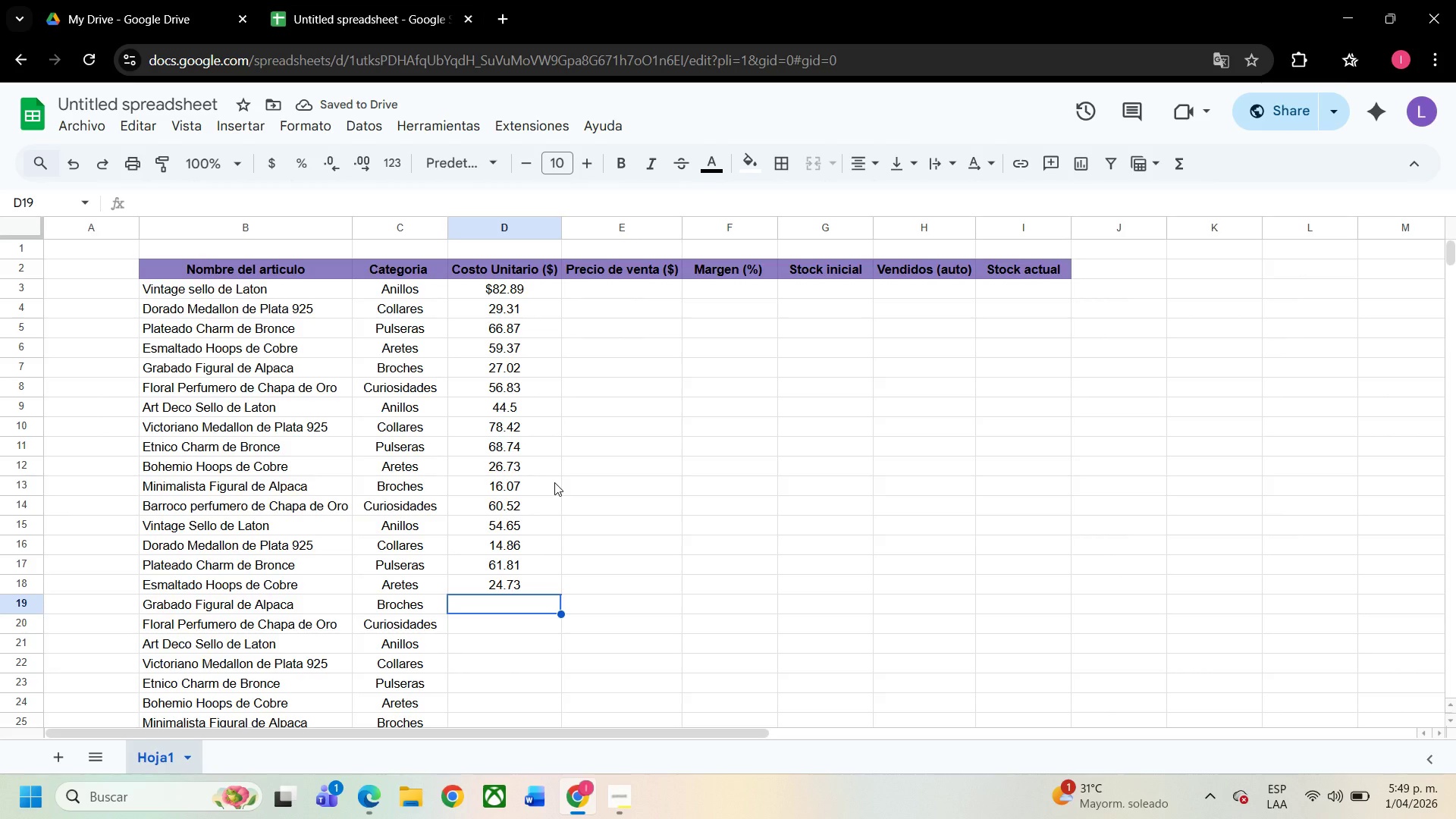 
wait(5.77)
 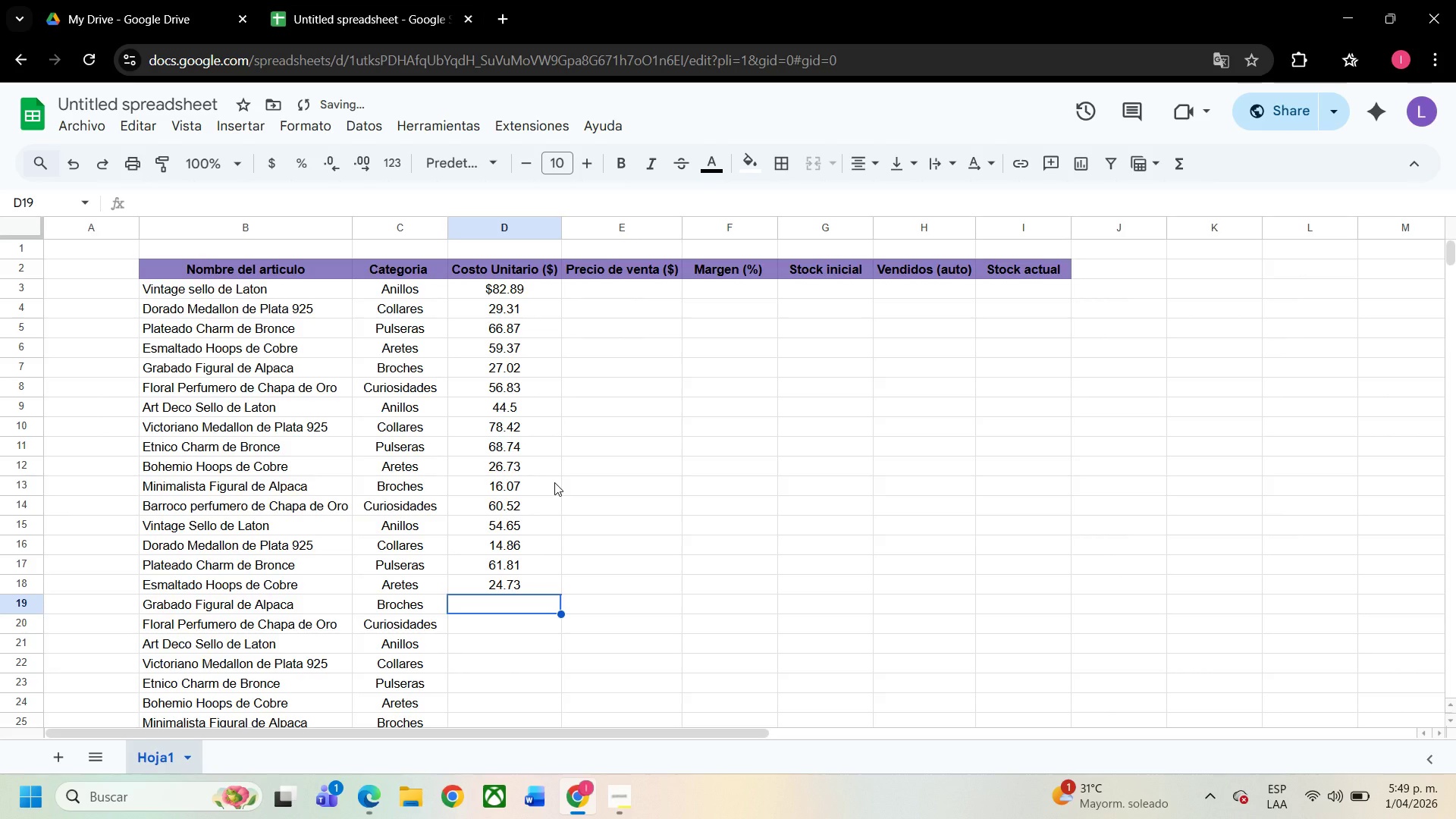 
type(75.26)
 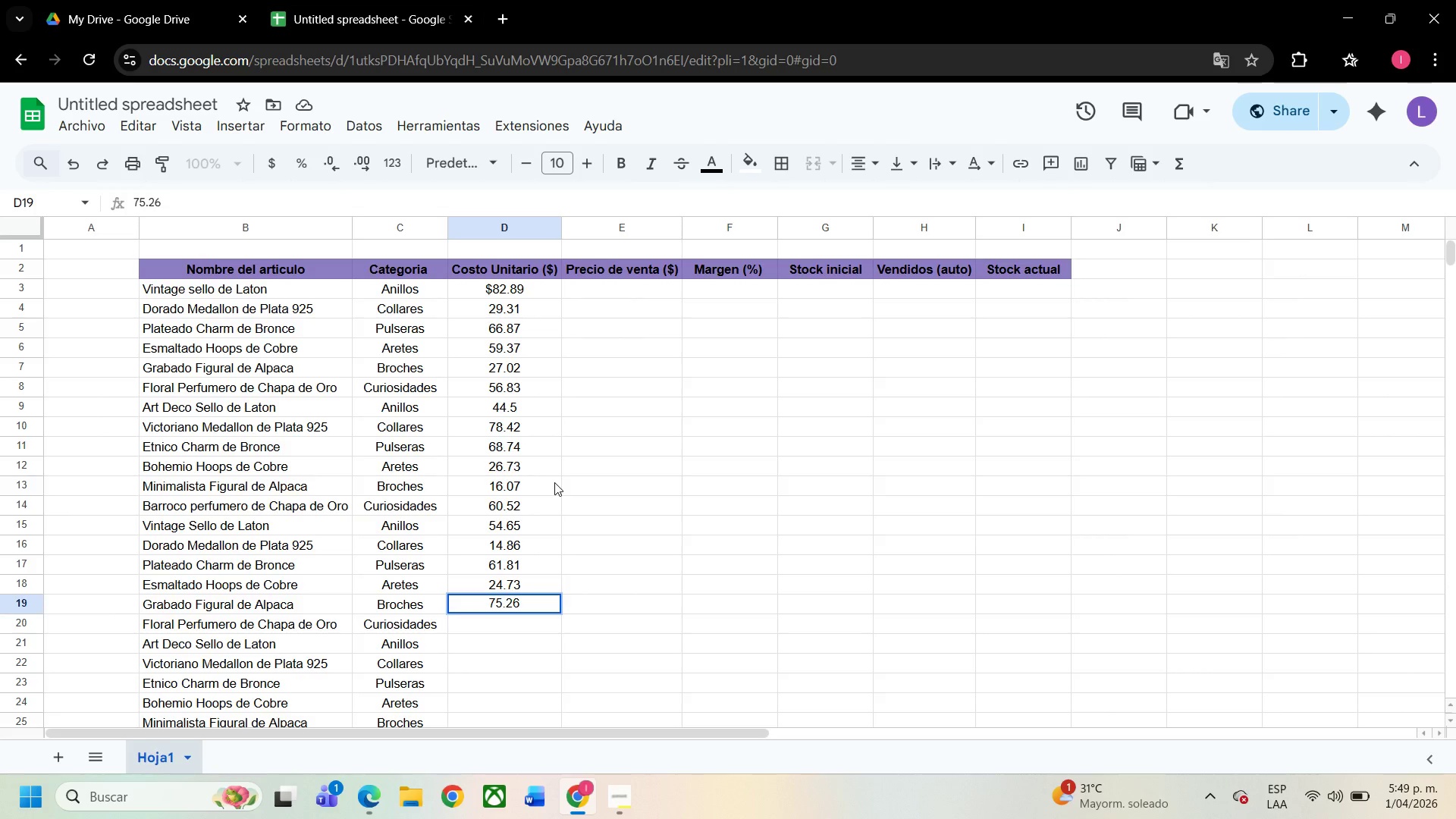 
key(Enter)
 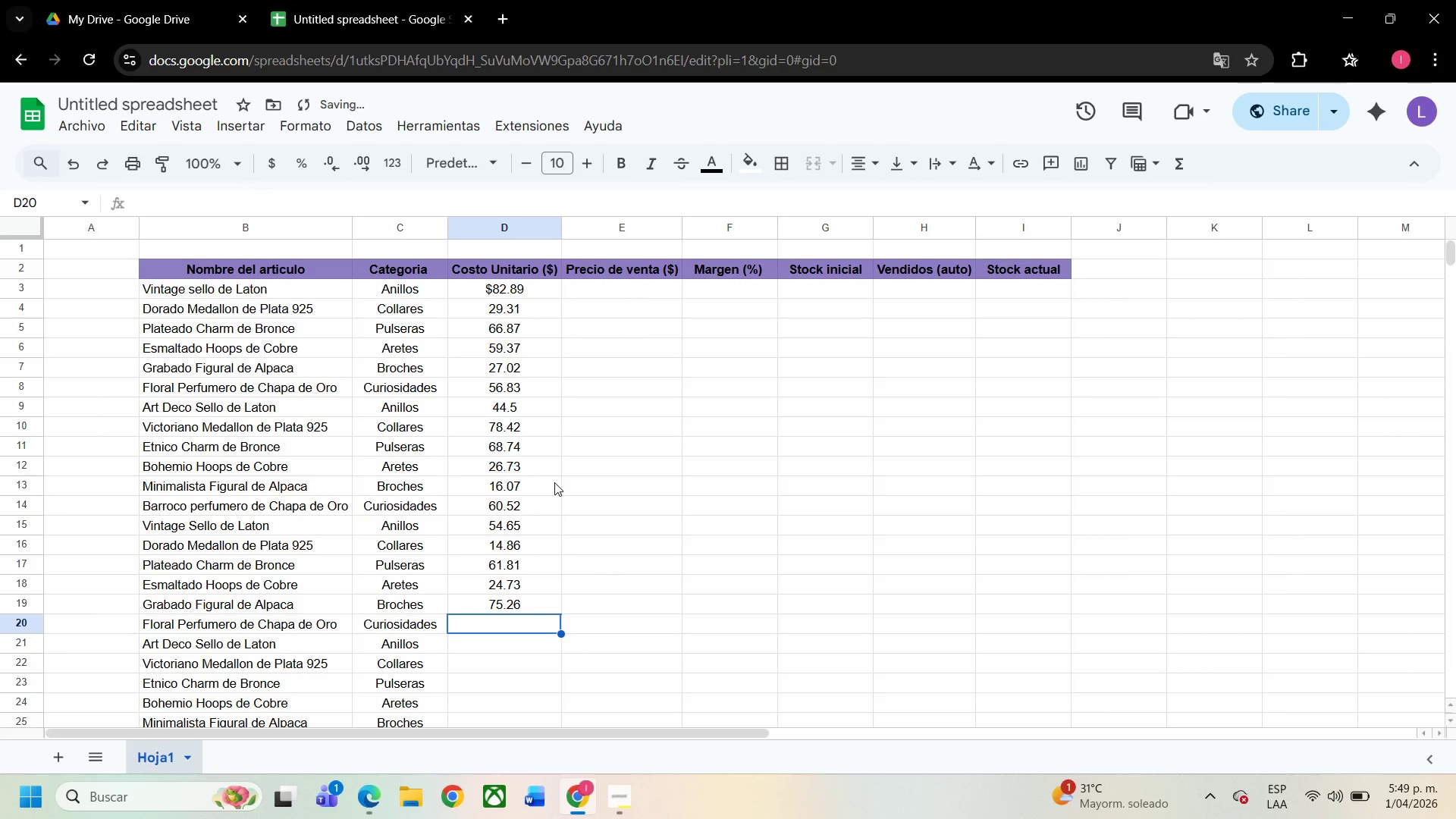 
type(83.38)
 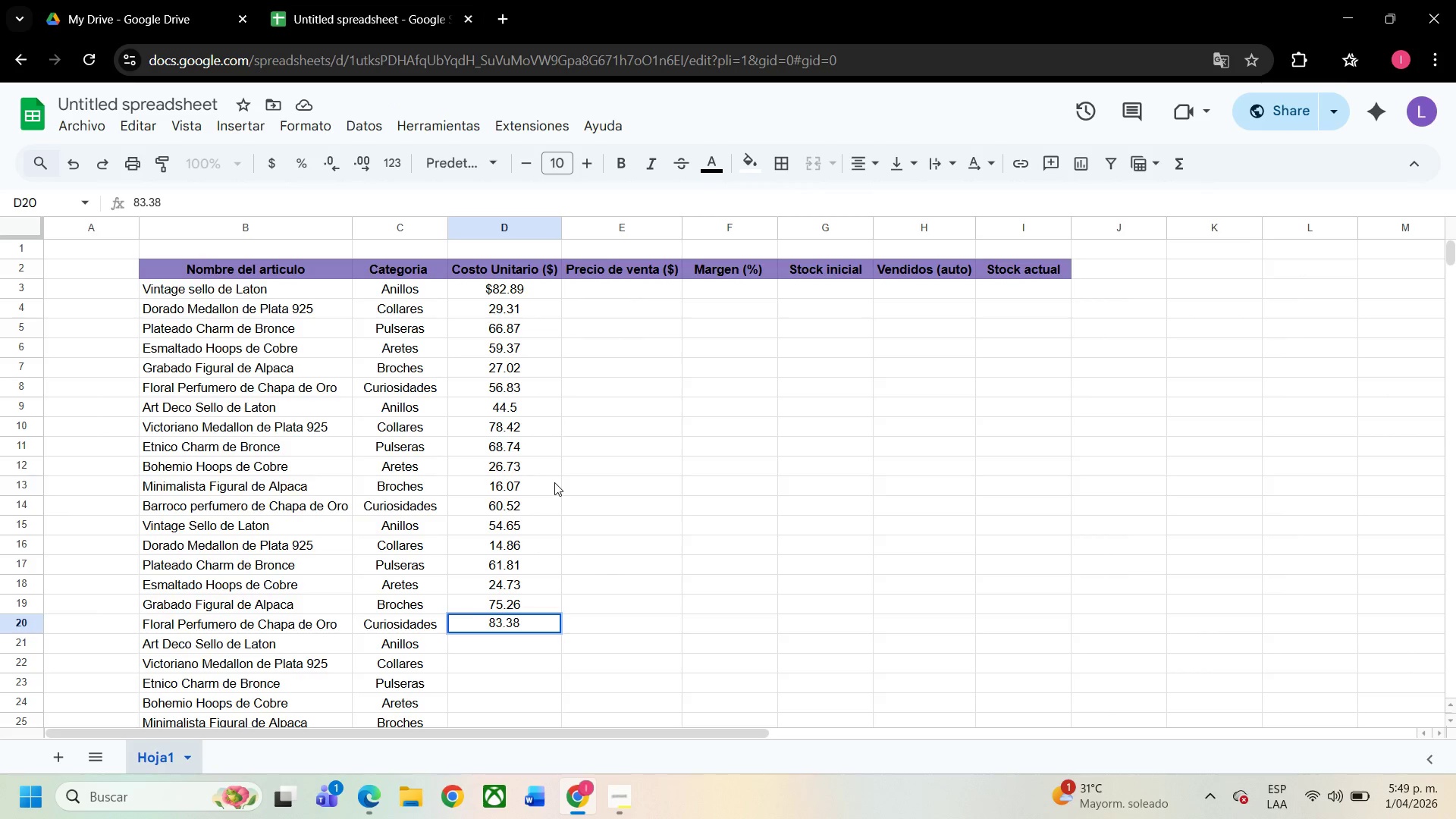 
key(Enter)
 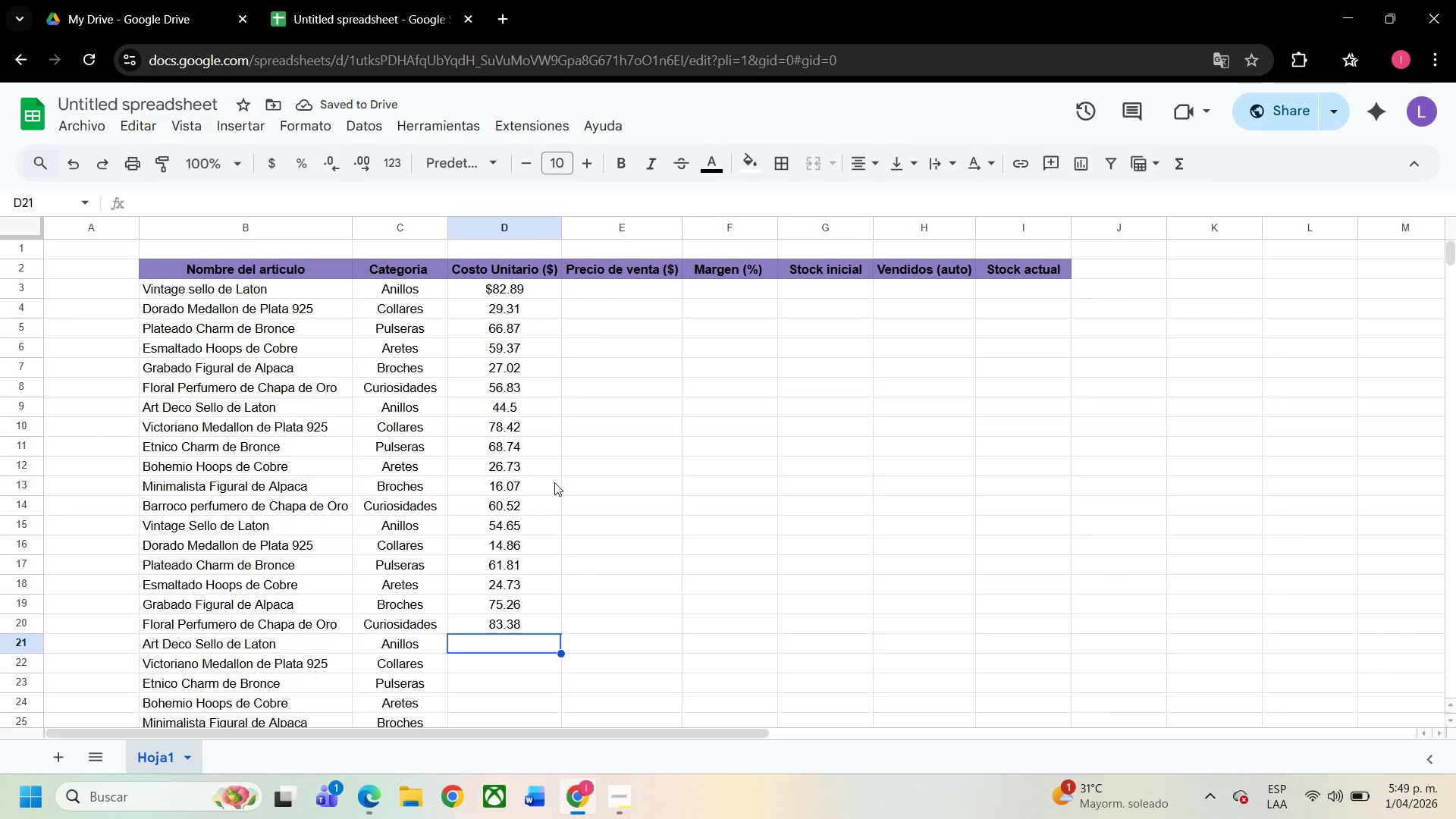 
type(63.30)
 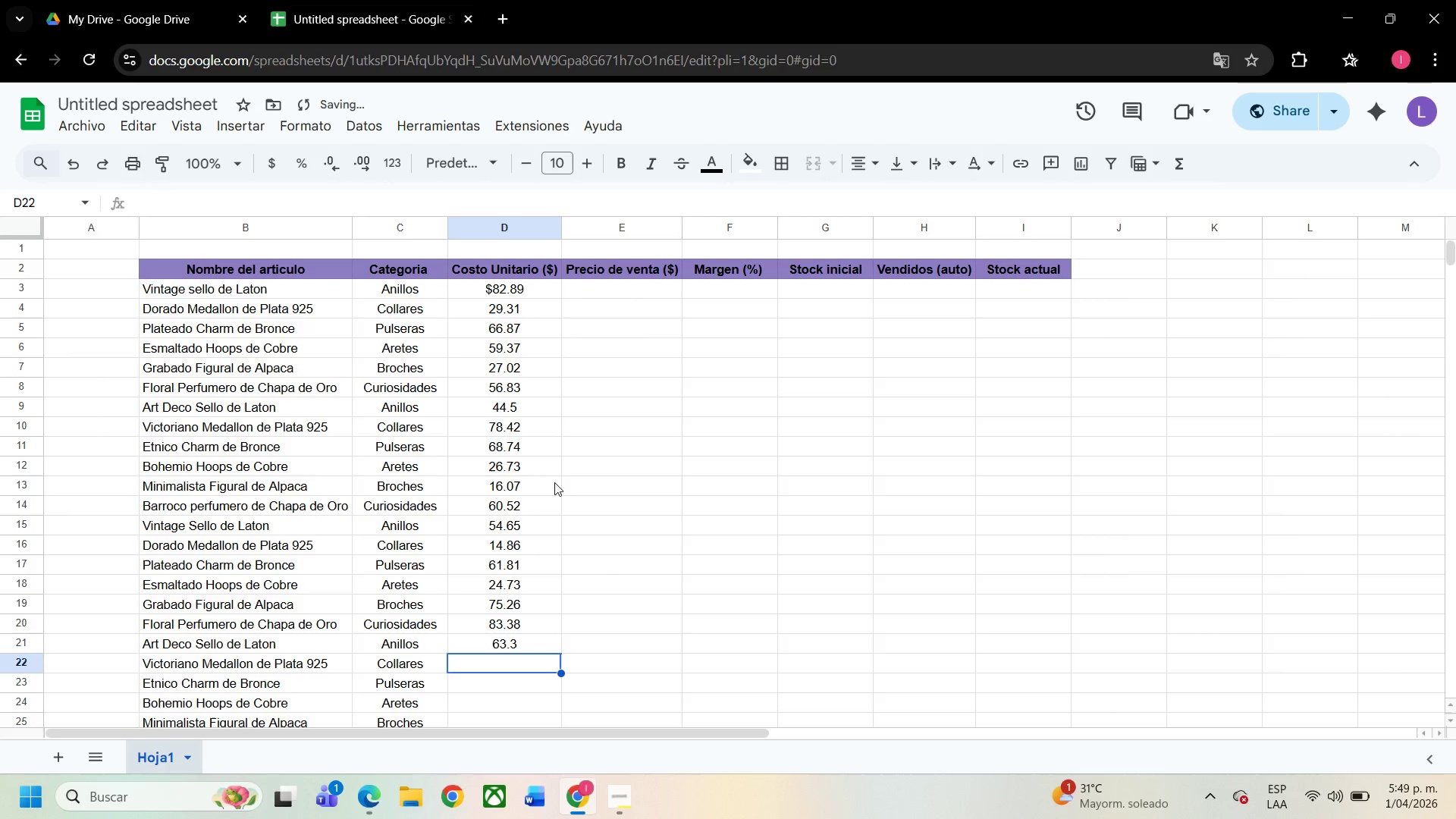 
key(Enter)
 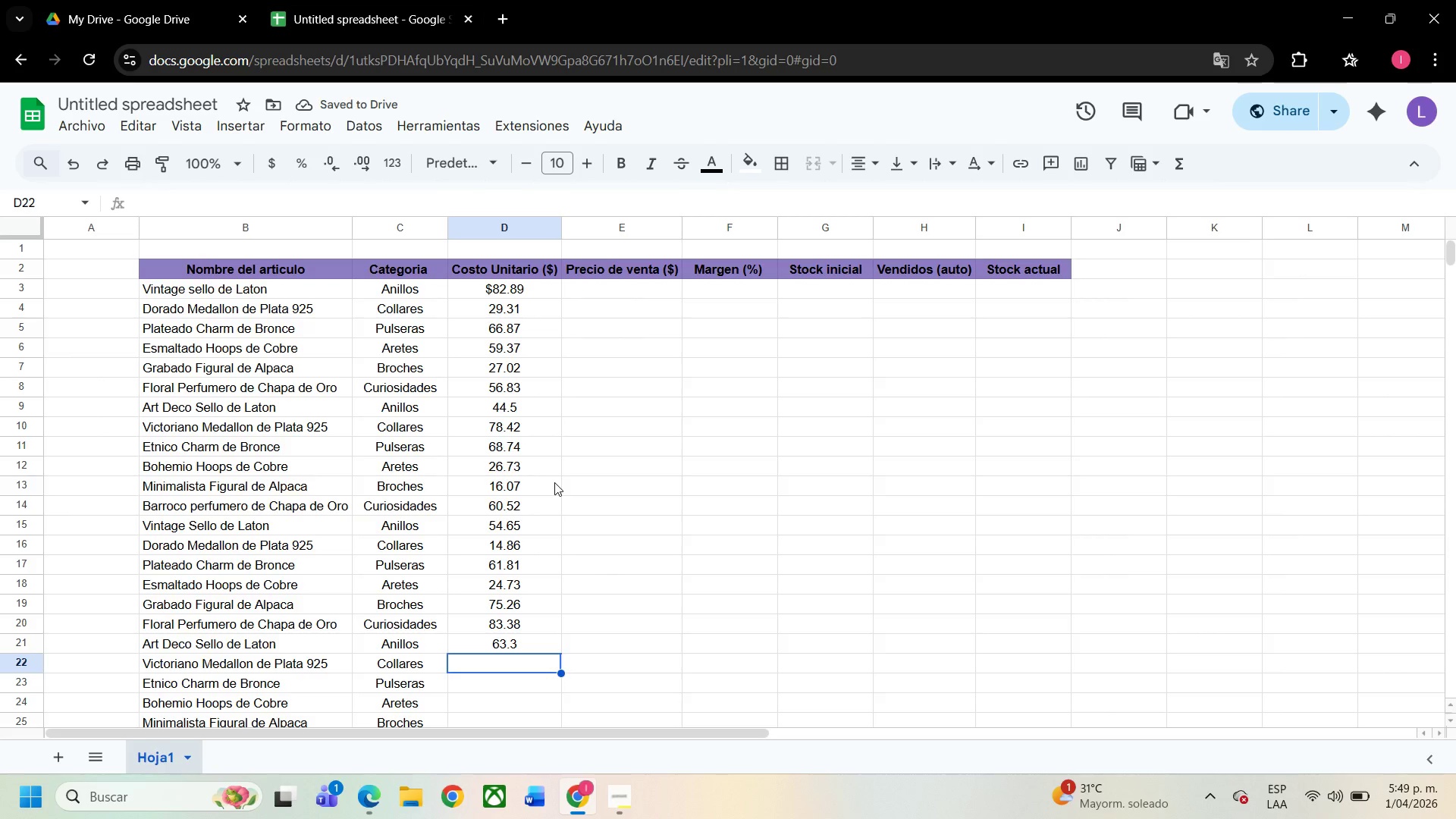 
wait(6.83)
 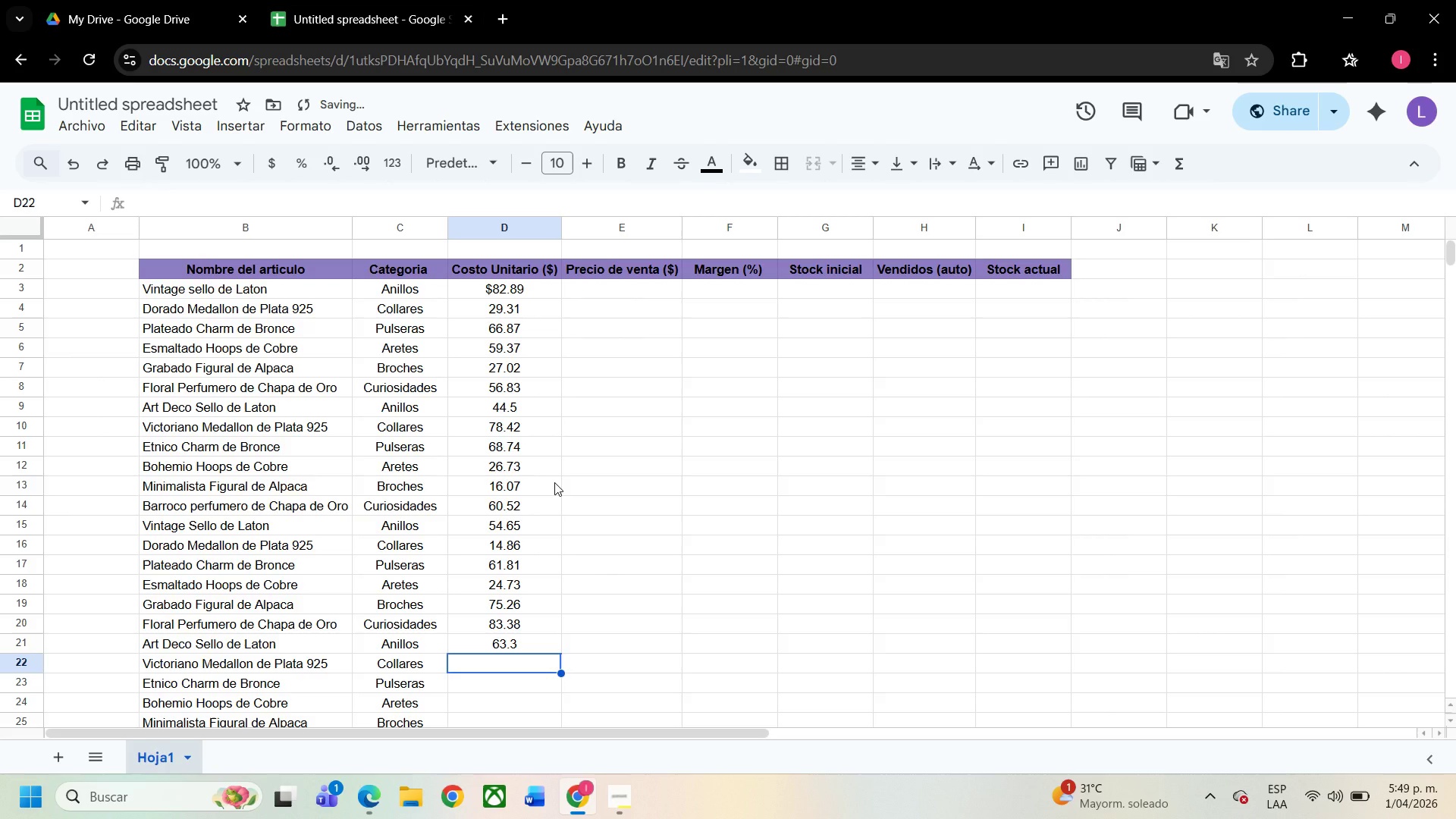 
type(38.91)
 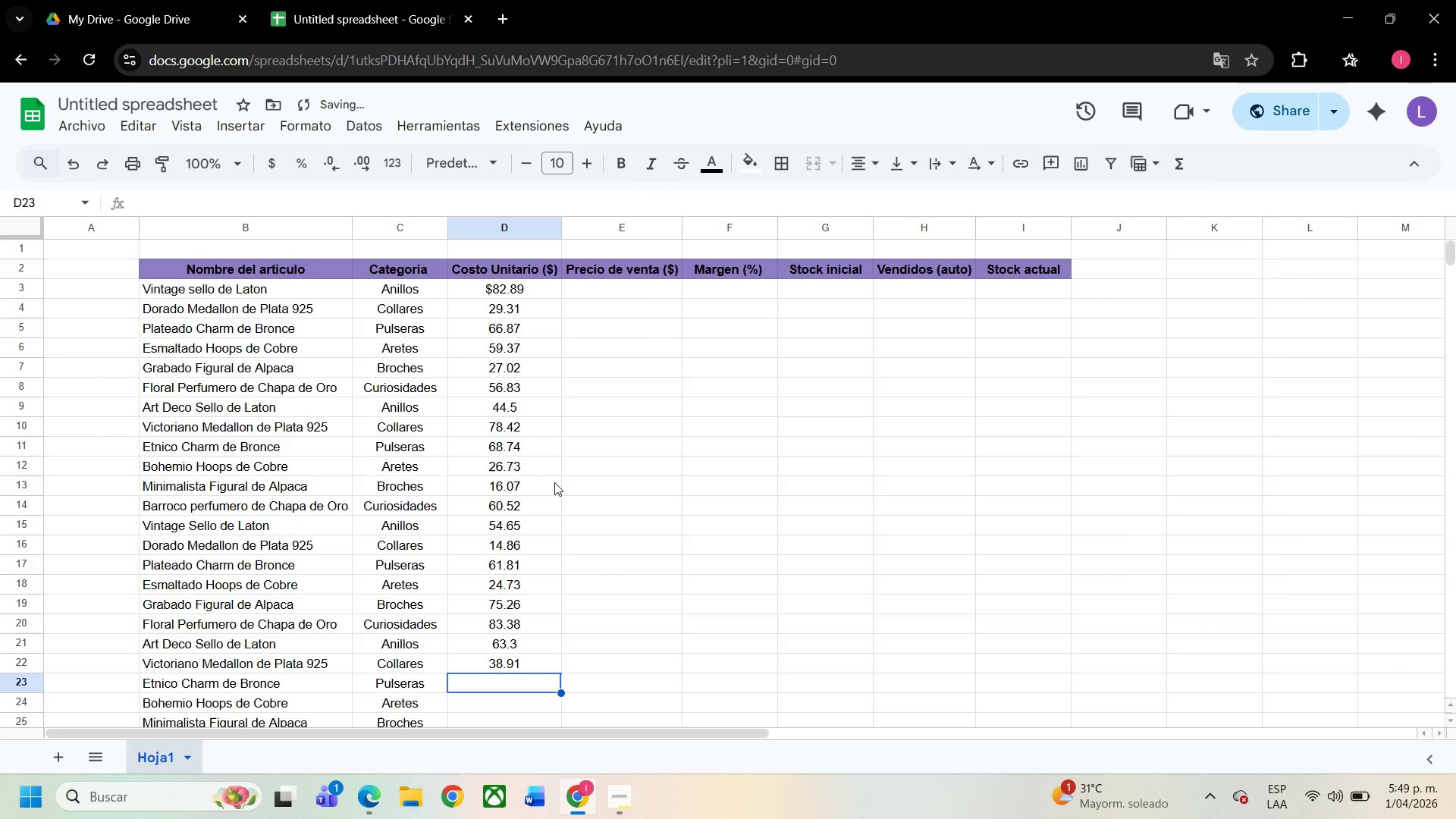 
key(Enter)
 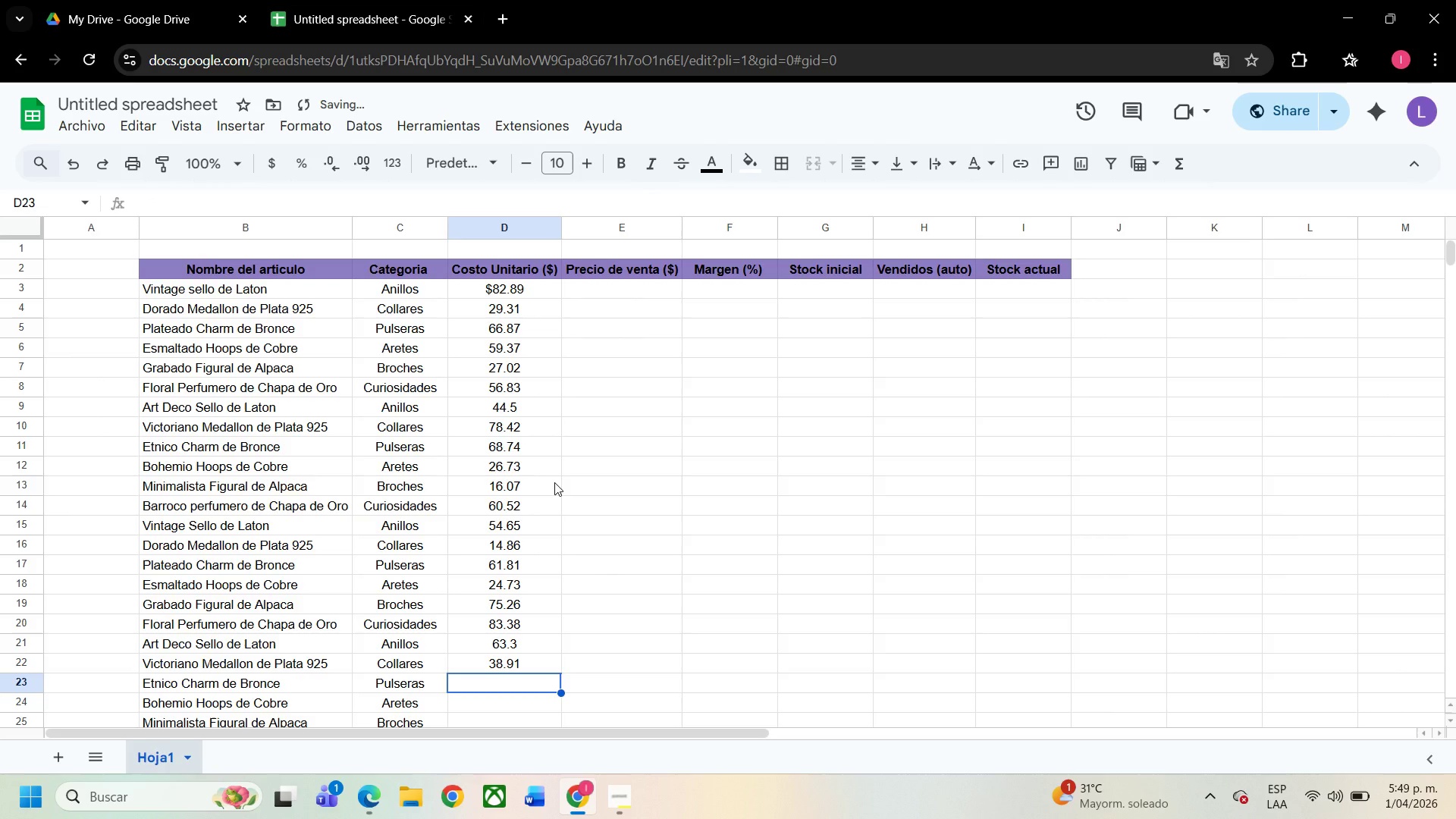 
type(14.21)
 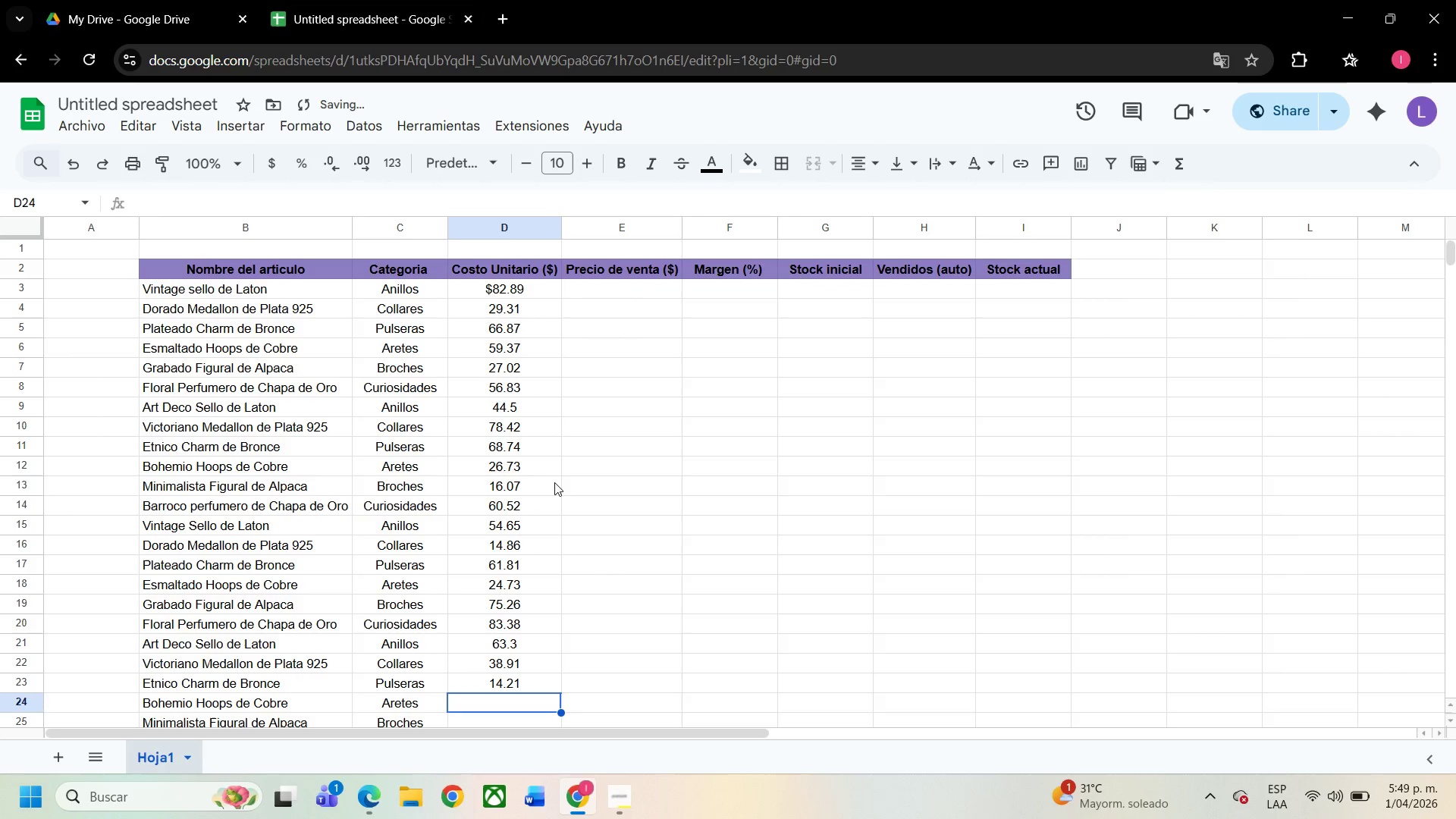 
key(Enter)
 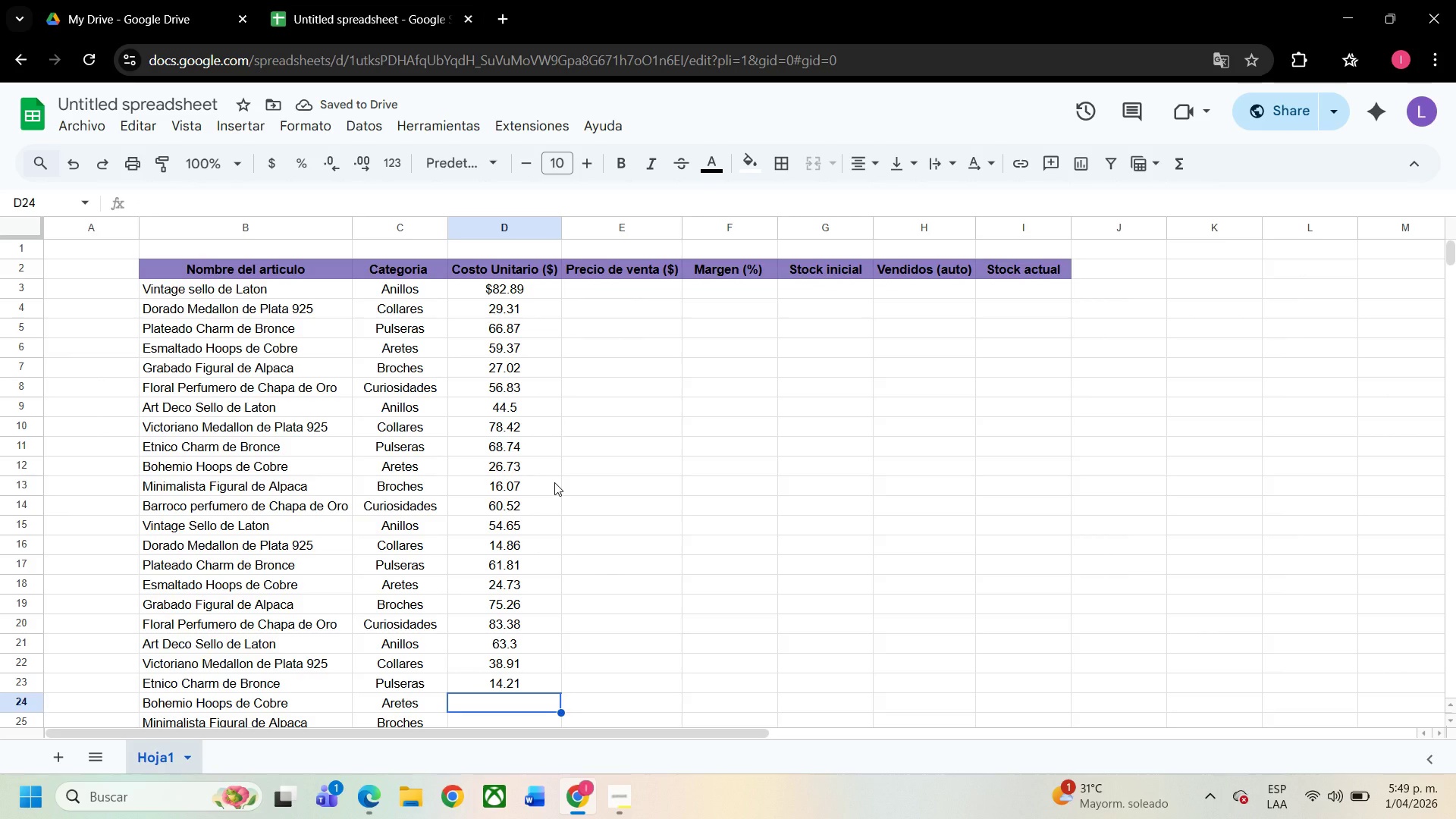 
type(71.43)
 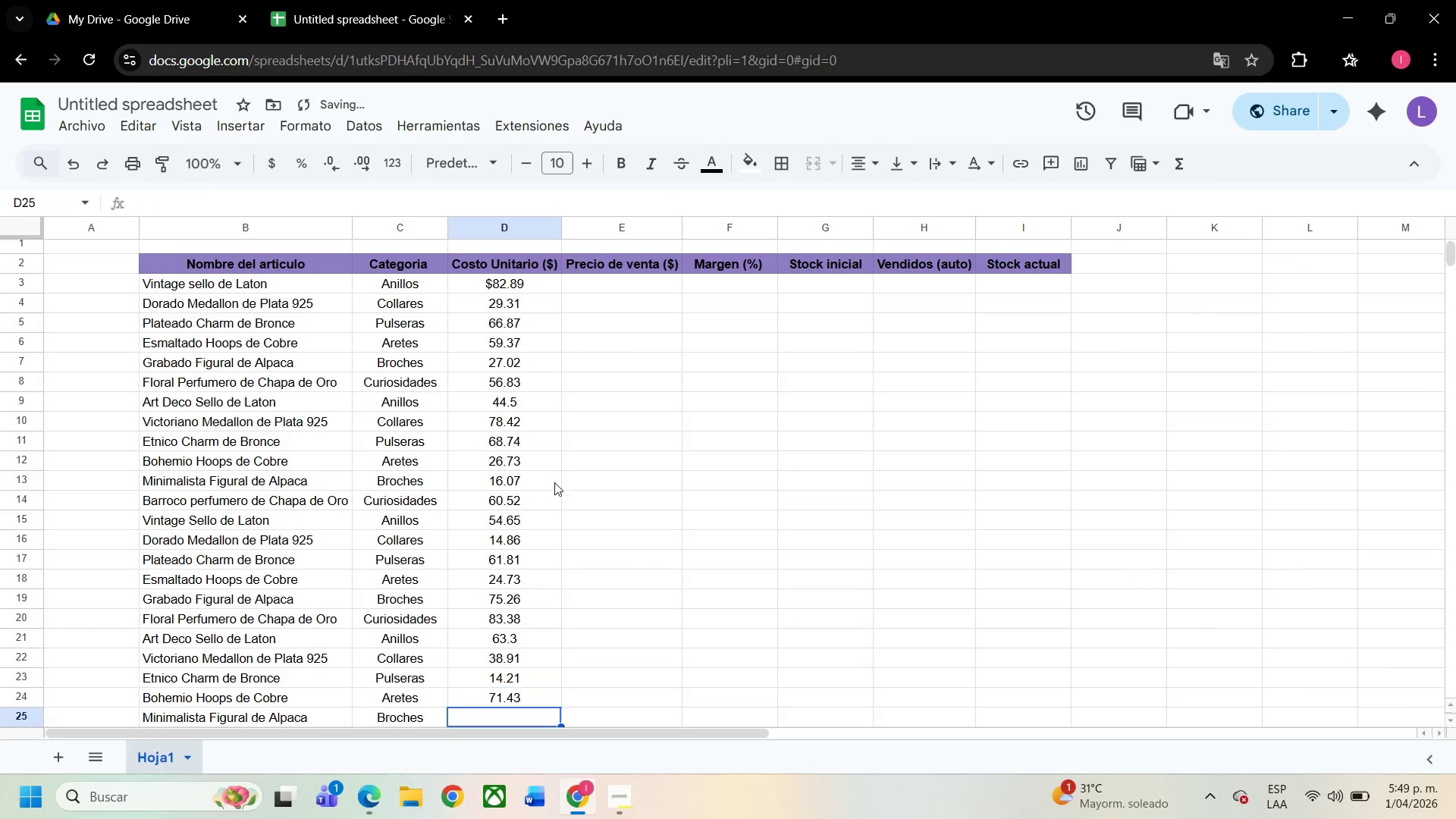 
key(Enter)
 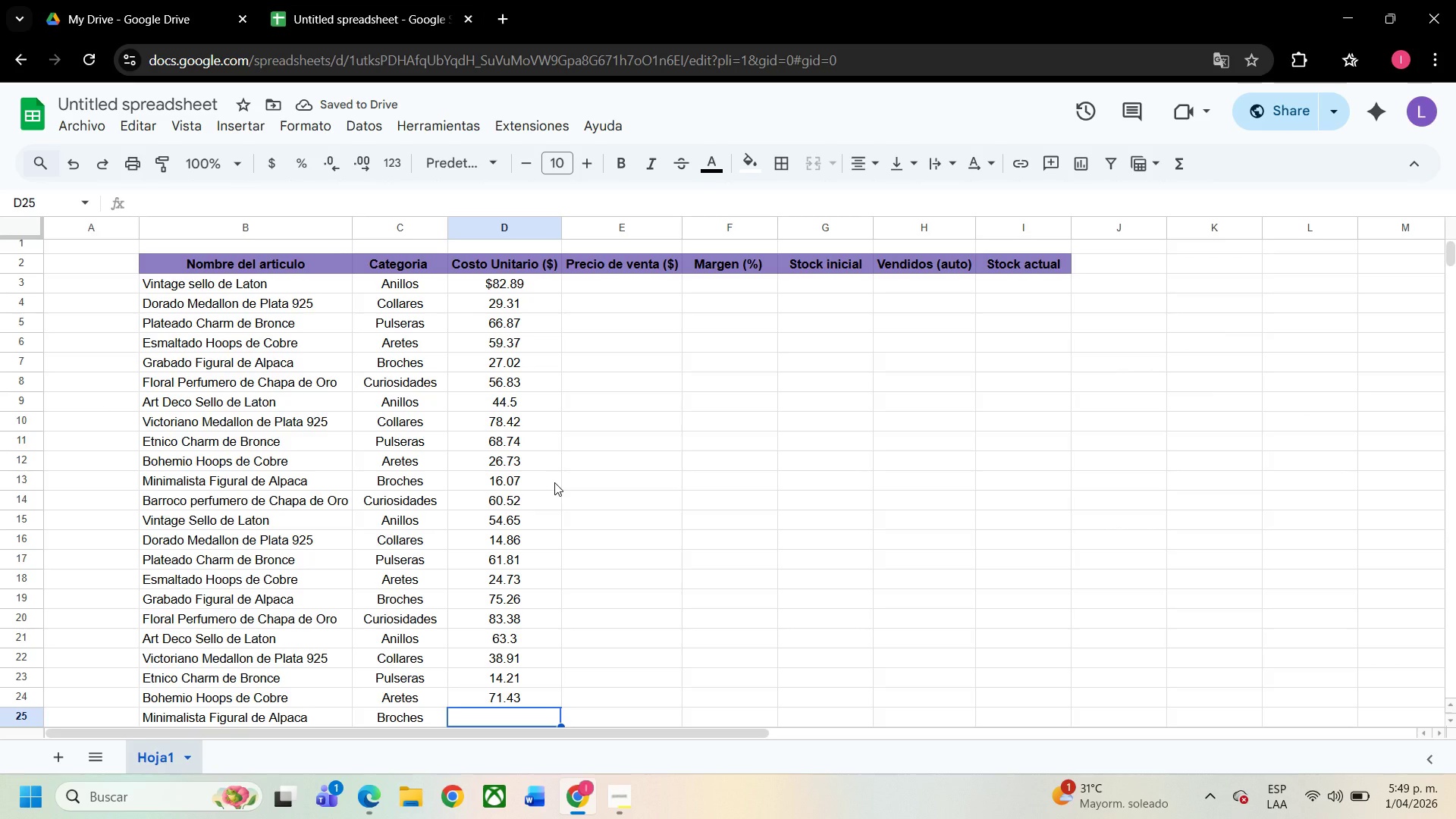 
type(31.49)
 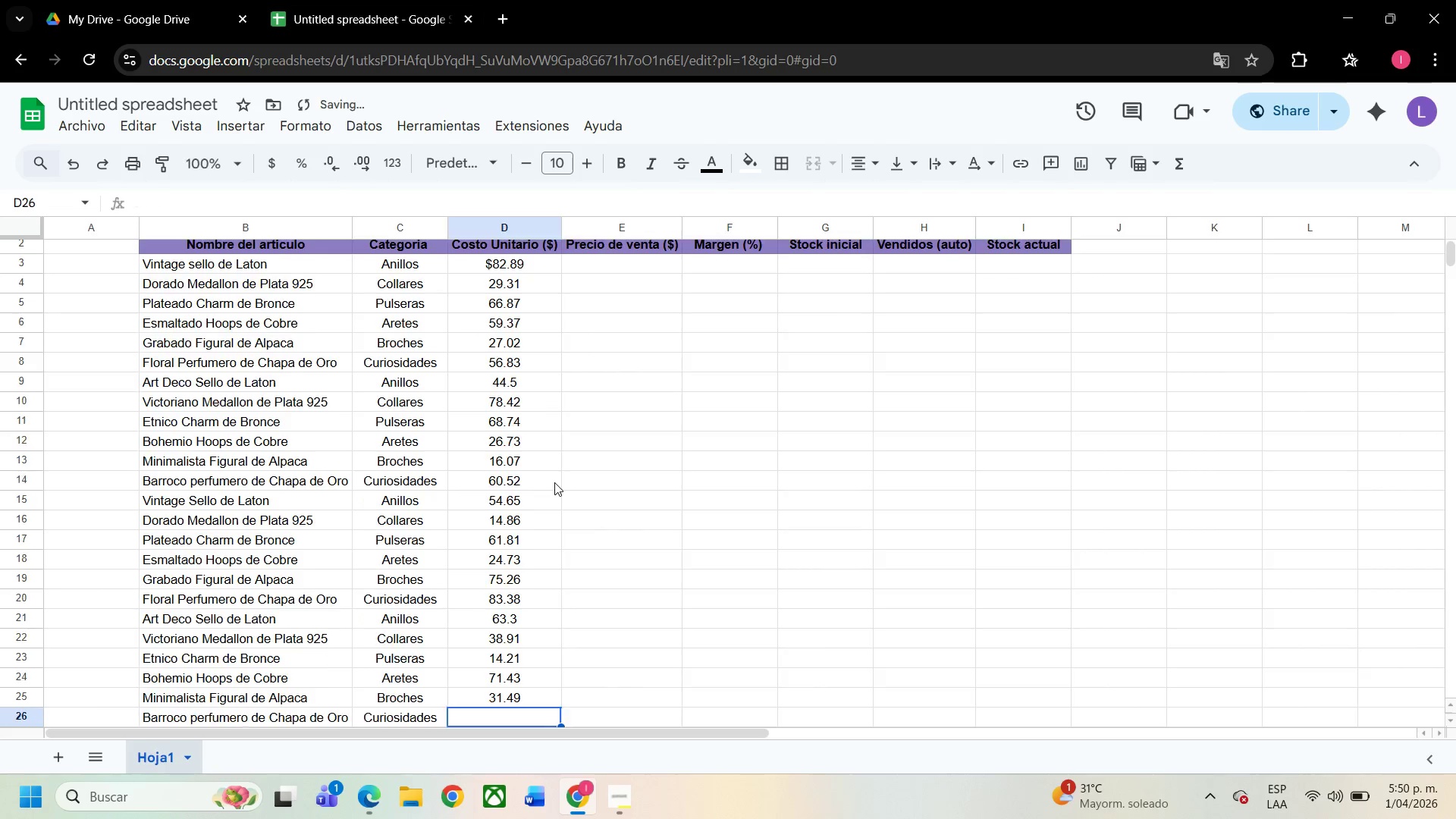 
key(Enter)
 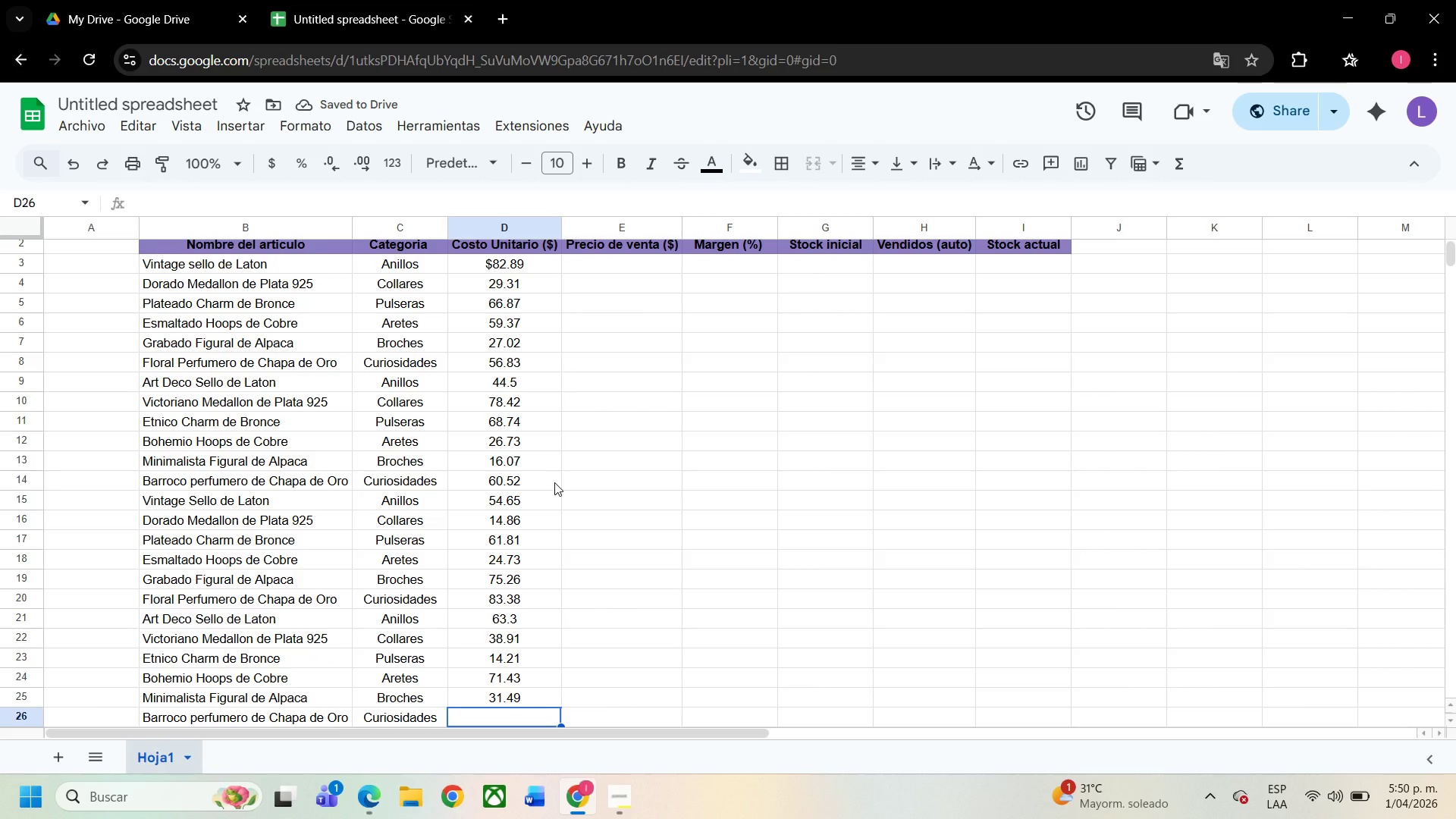 
type(27.11)
 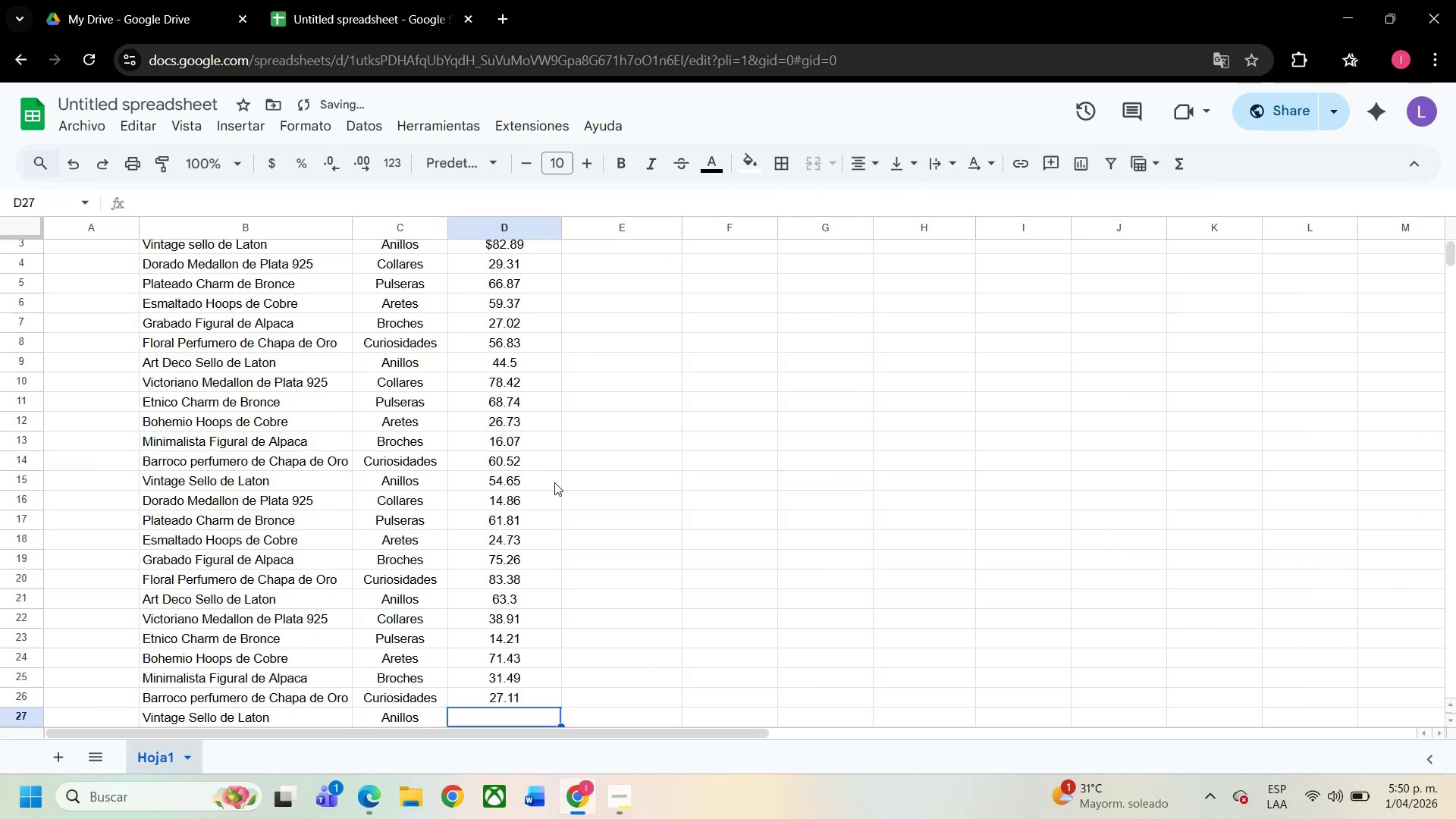 
key(Enter)
 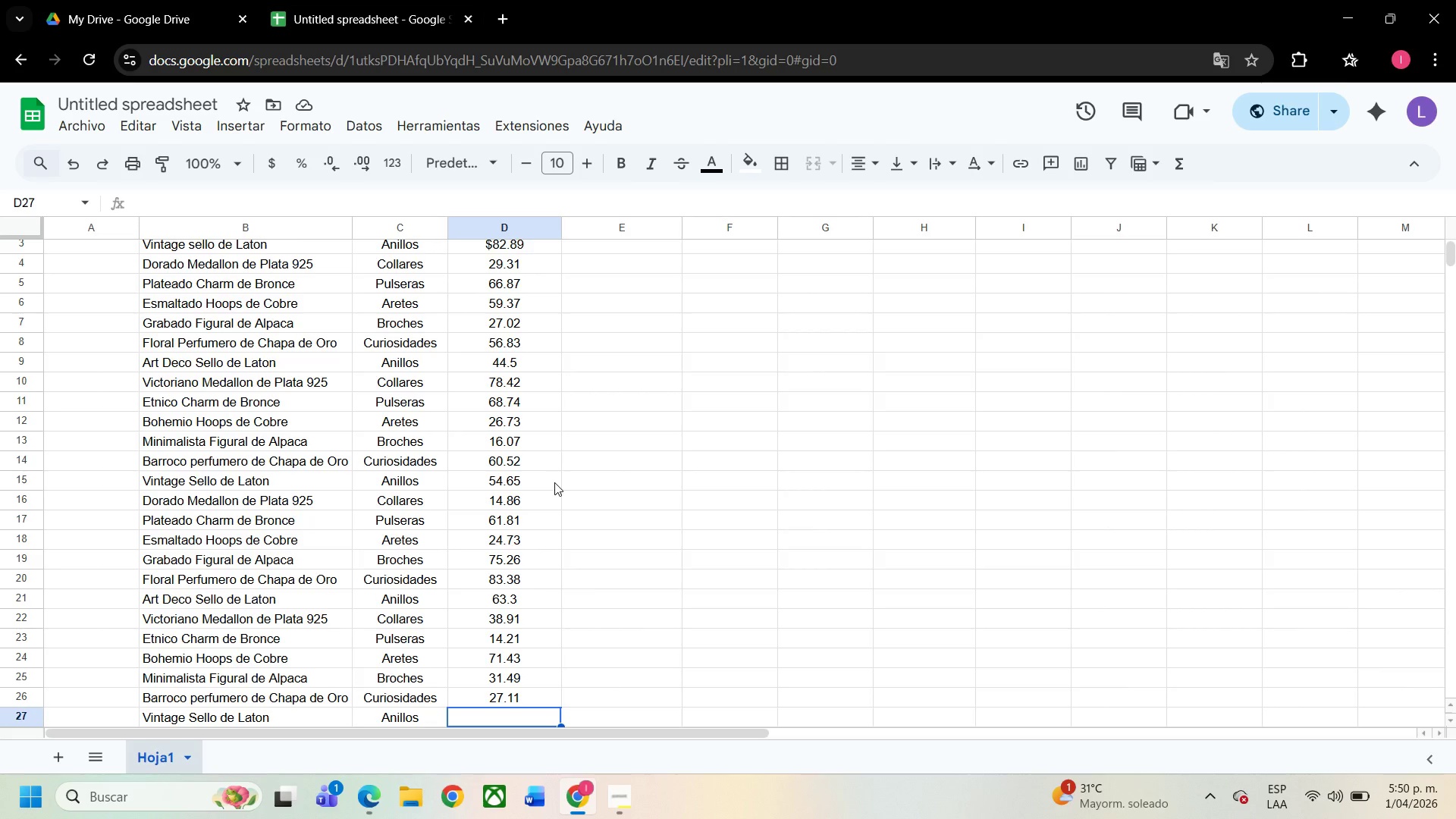 
wait(14.72)
 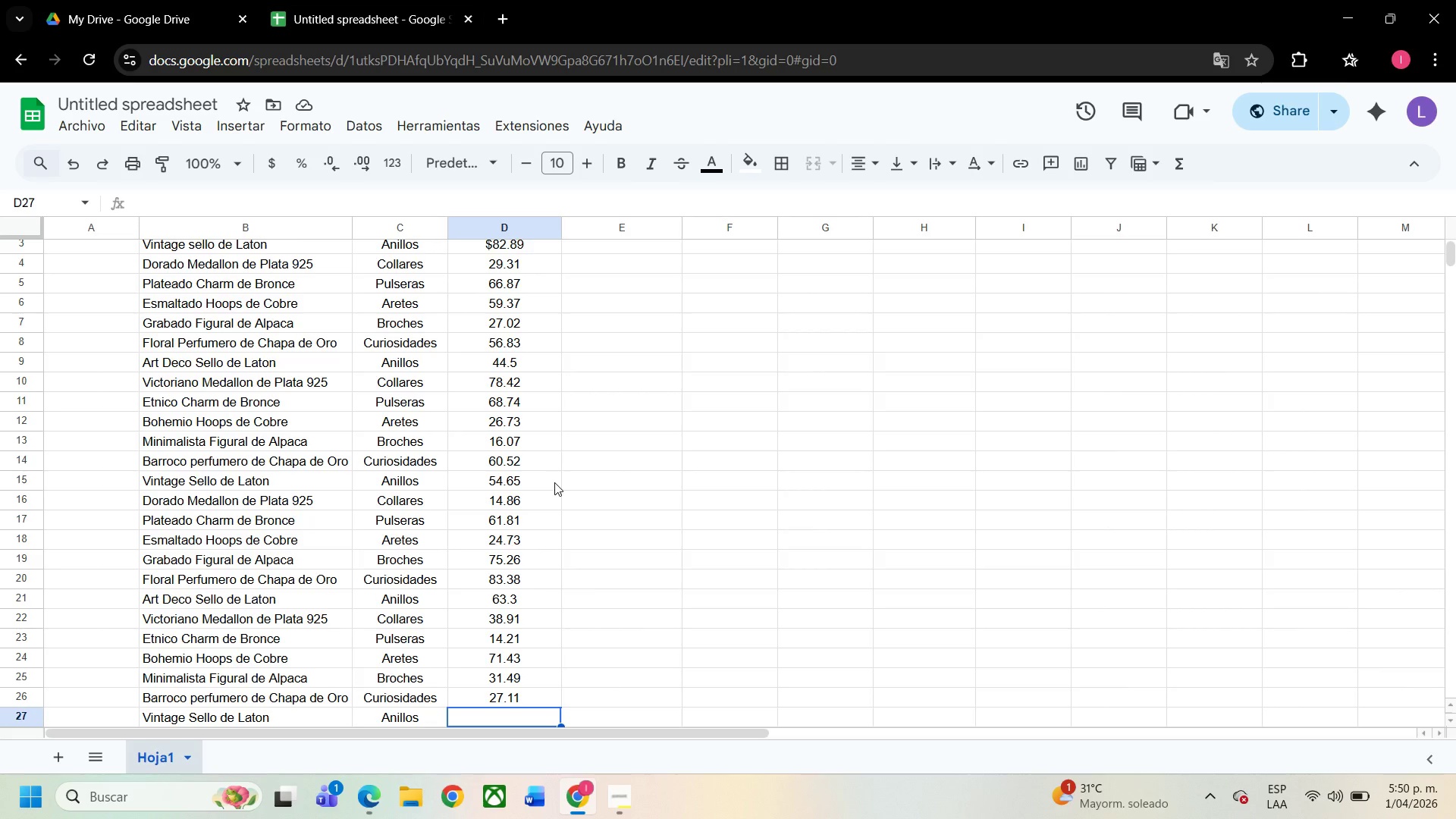 
type(27.93)
 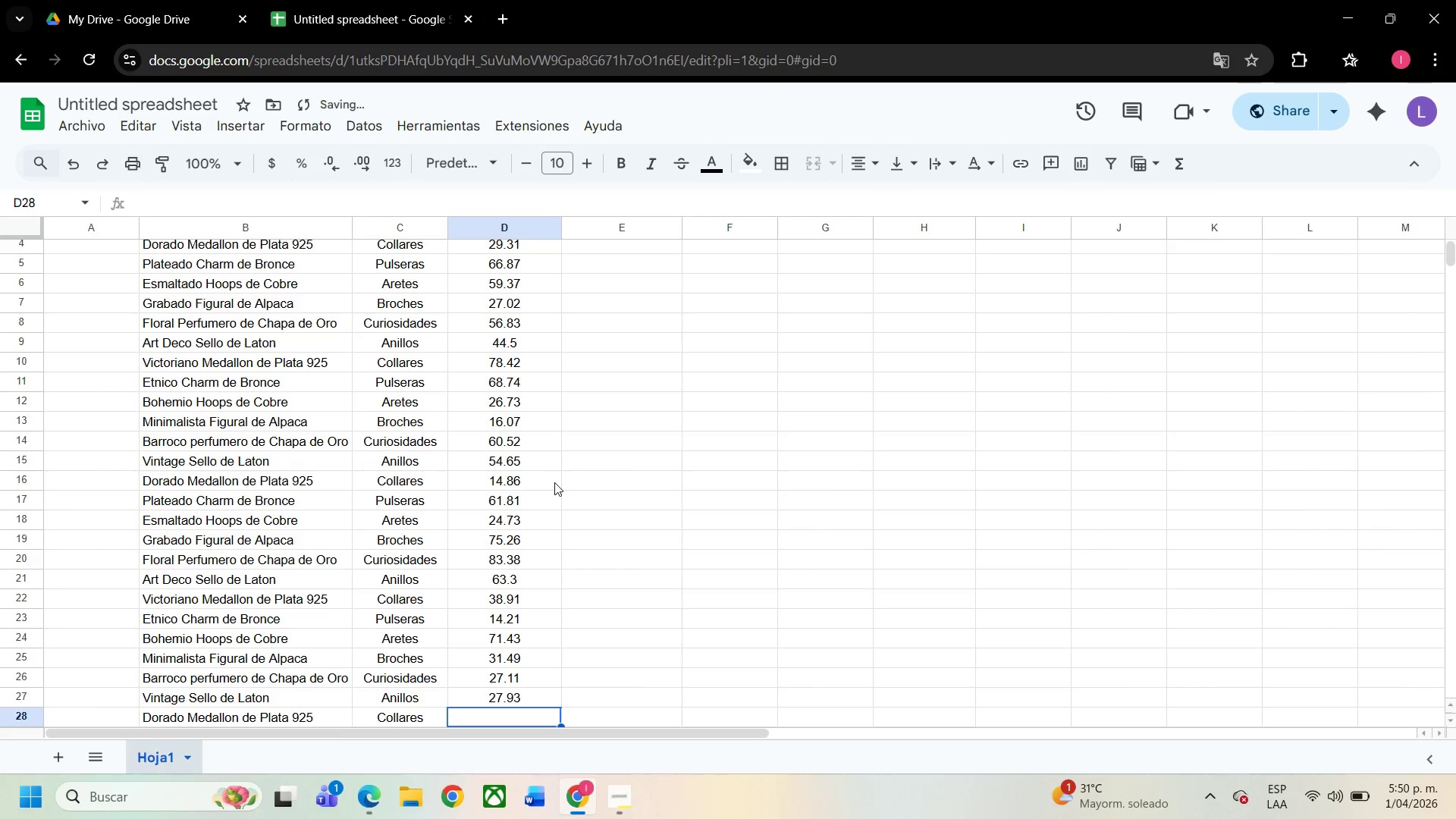 
key(Enter)
 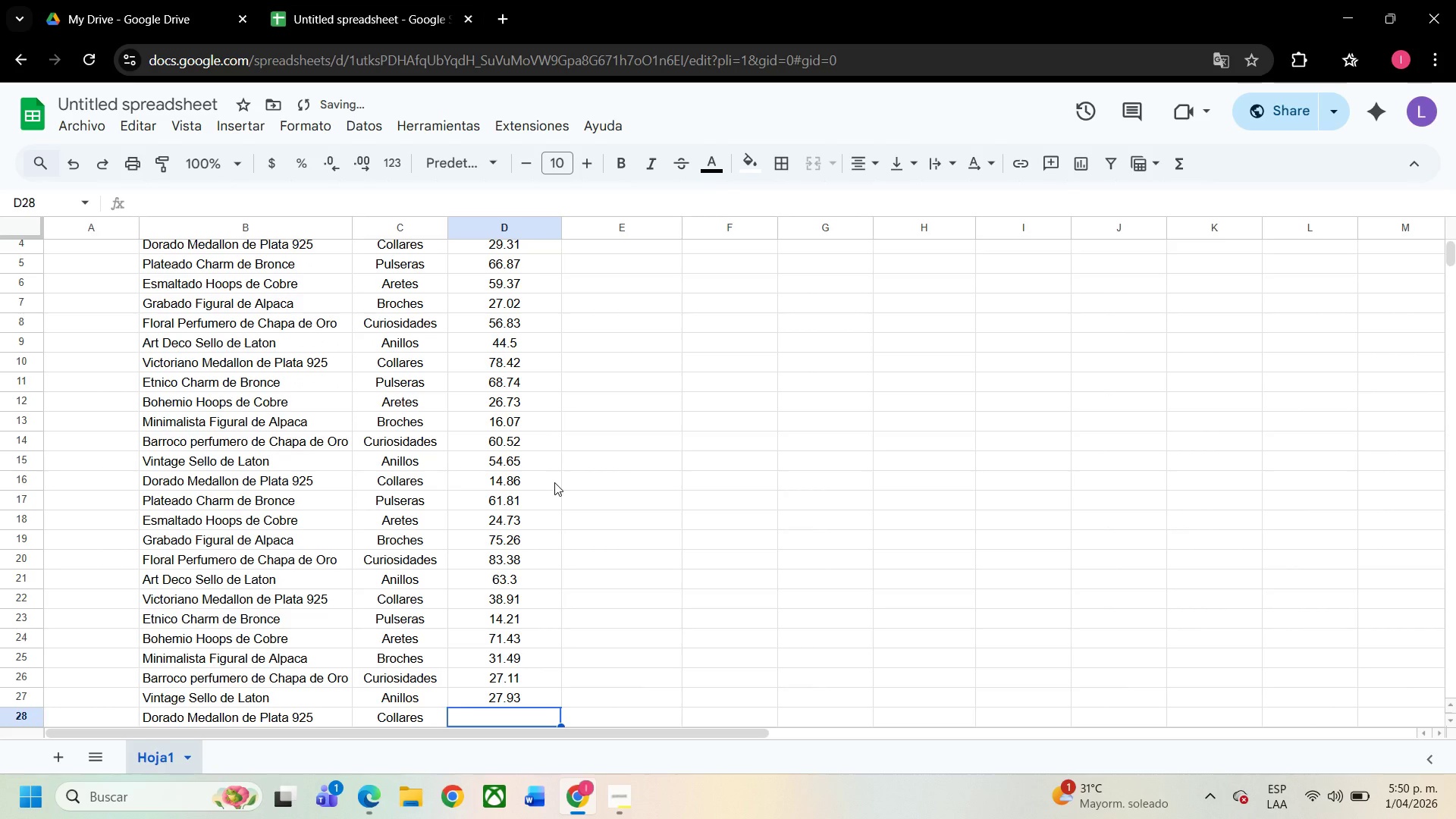 
type(42.9084)
 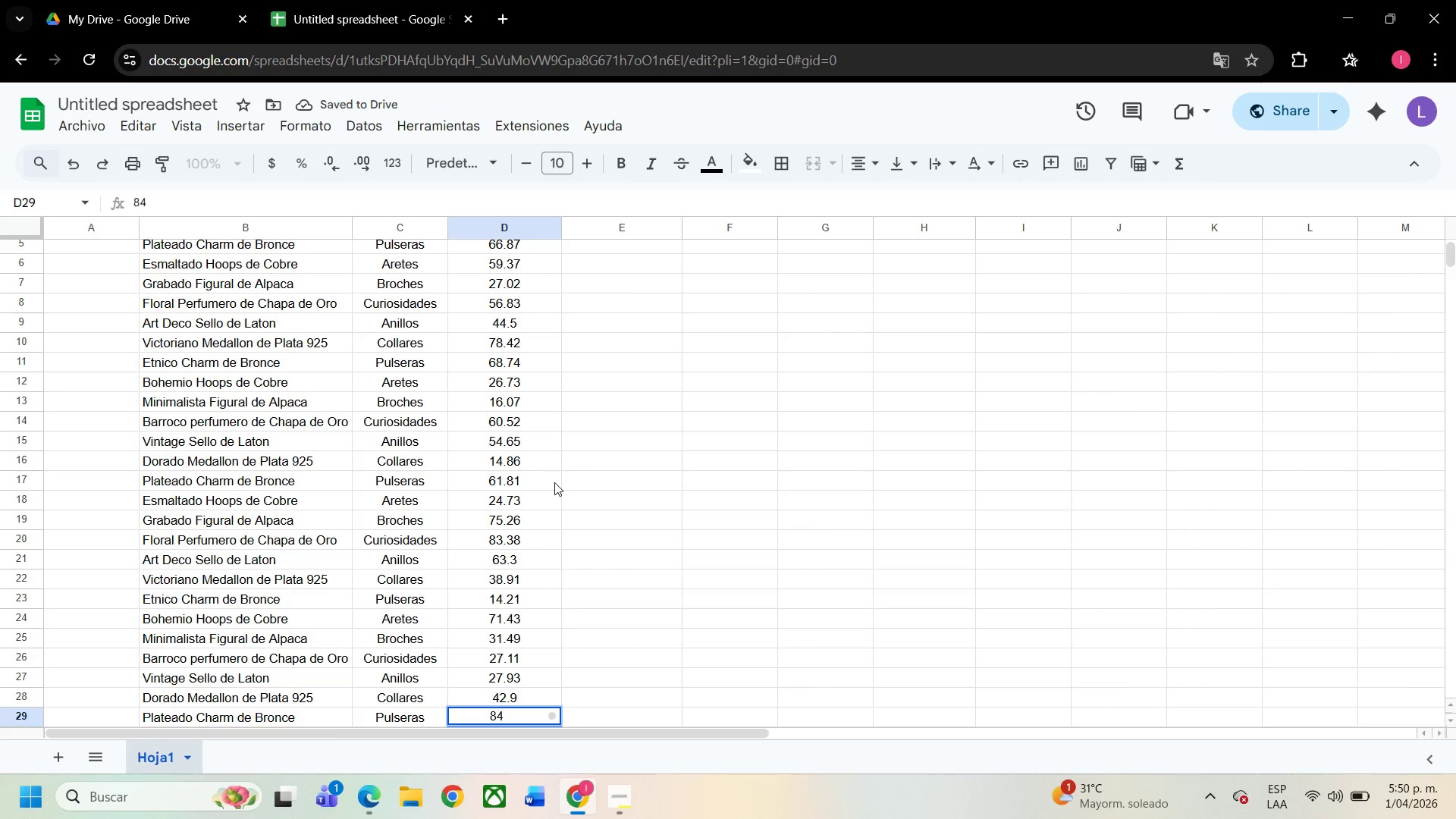 
hold_key(key=Enter, duration=8.61)
 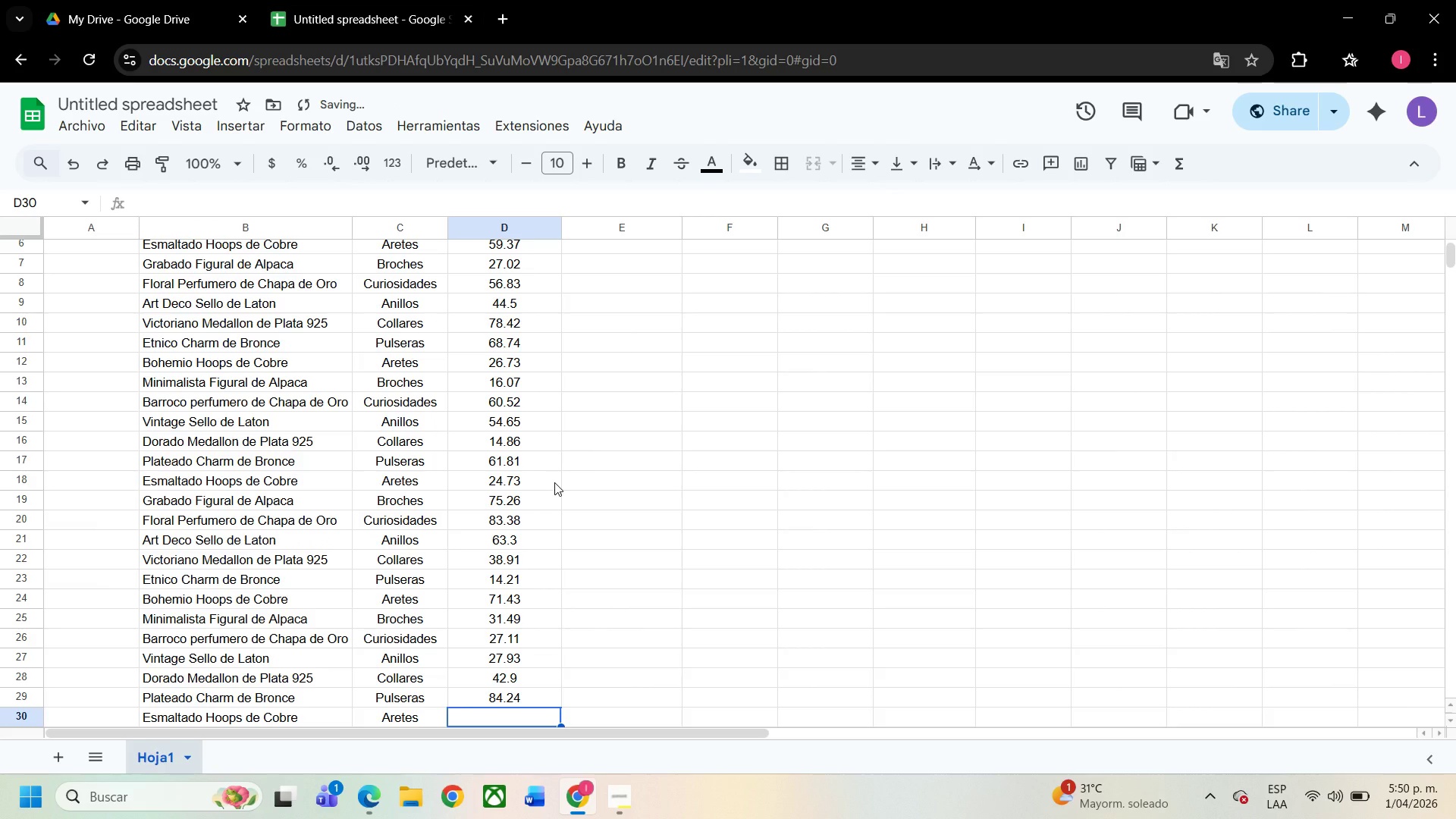 
type(.24)
 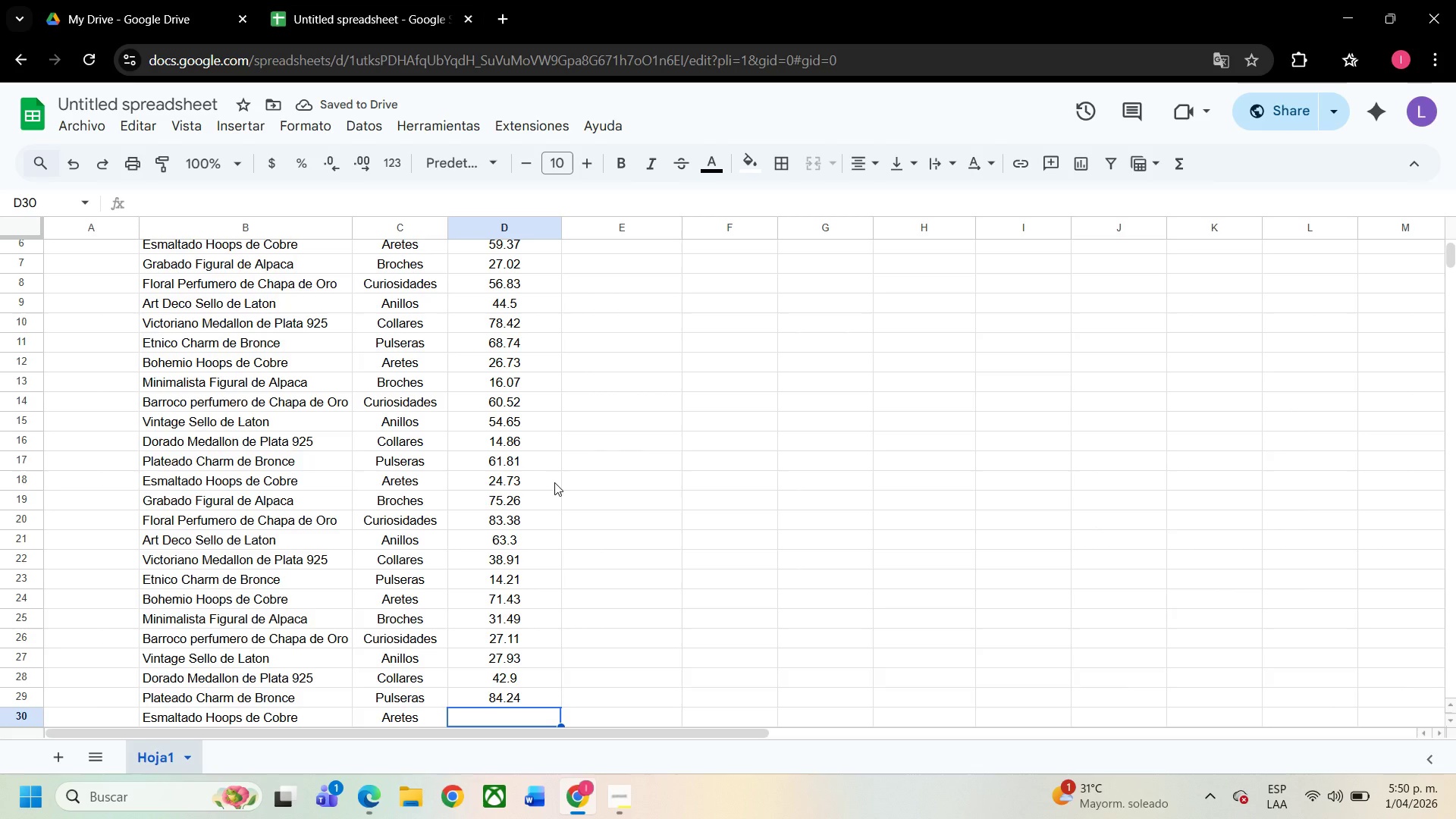 
type(61)
key(Backspace)
key(Backspace)
type(51)
 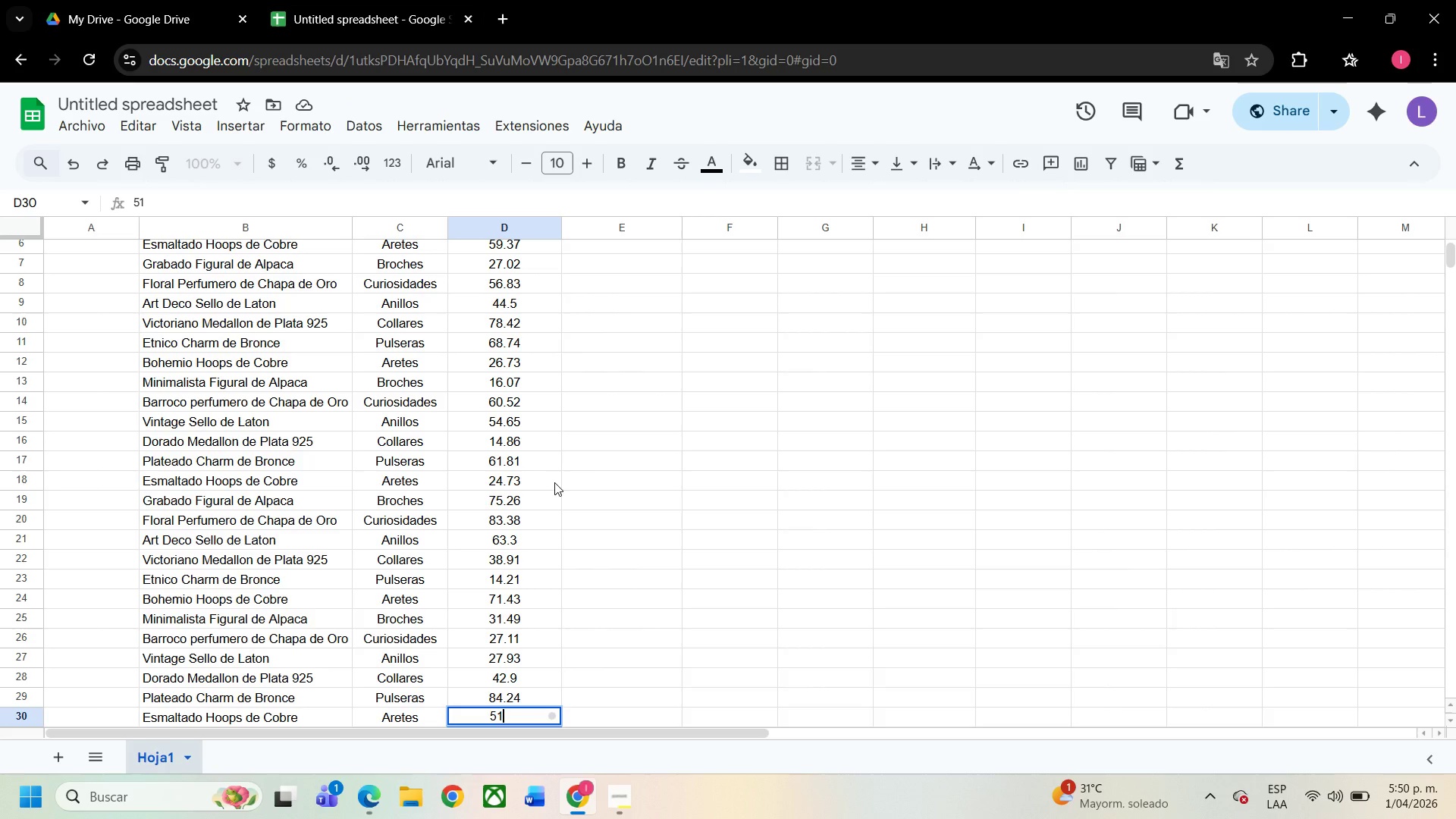 
wait(7.39)
 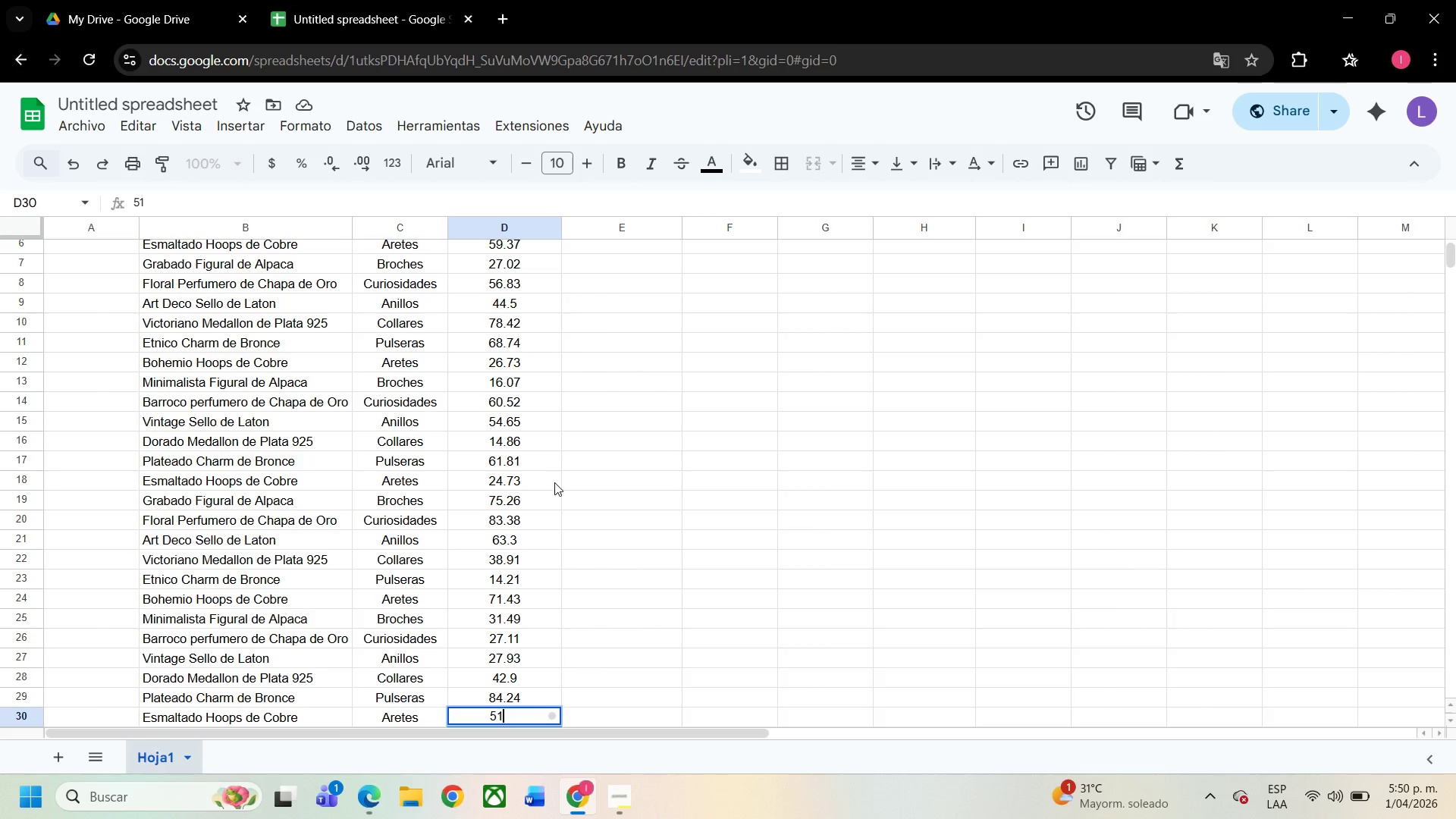 
type(.43)
 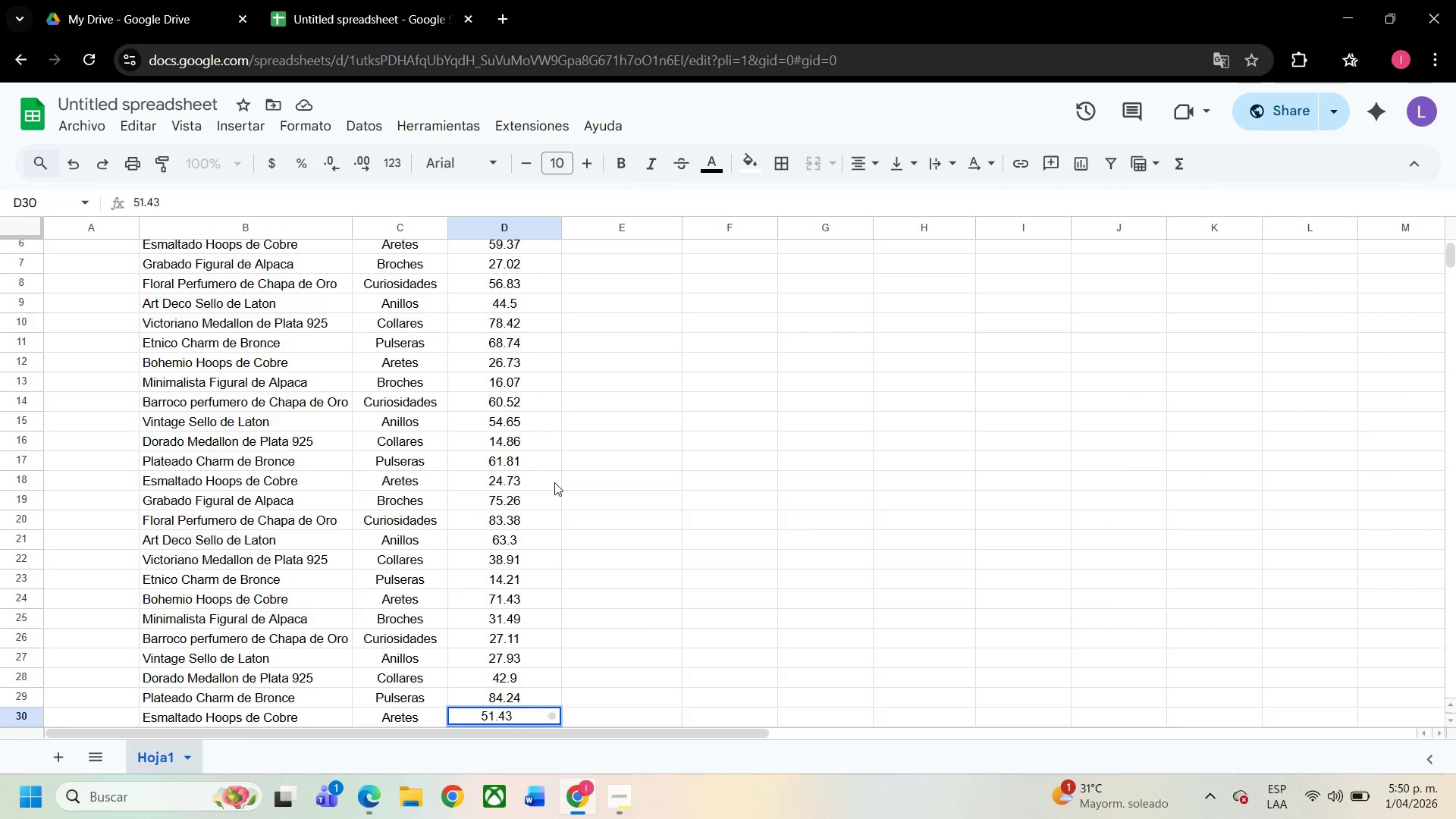 
key(Enter)
 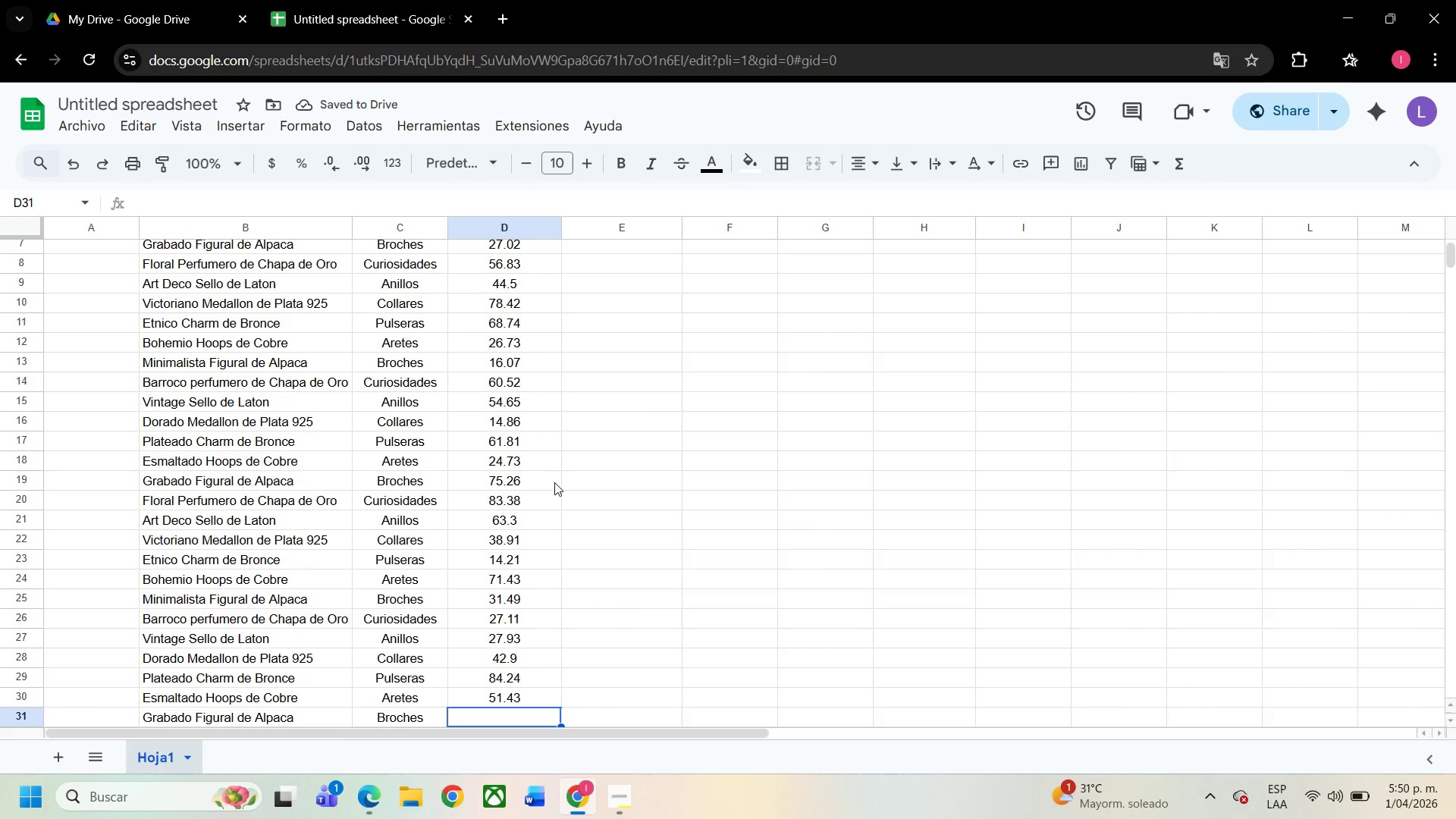 
wait(8.36)
 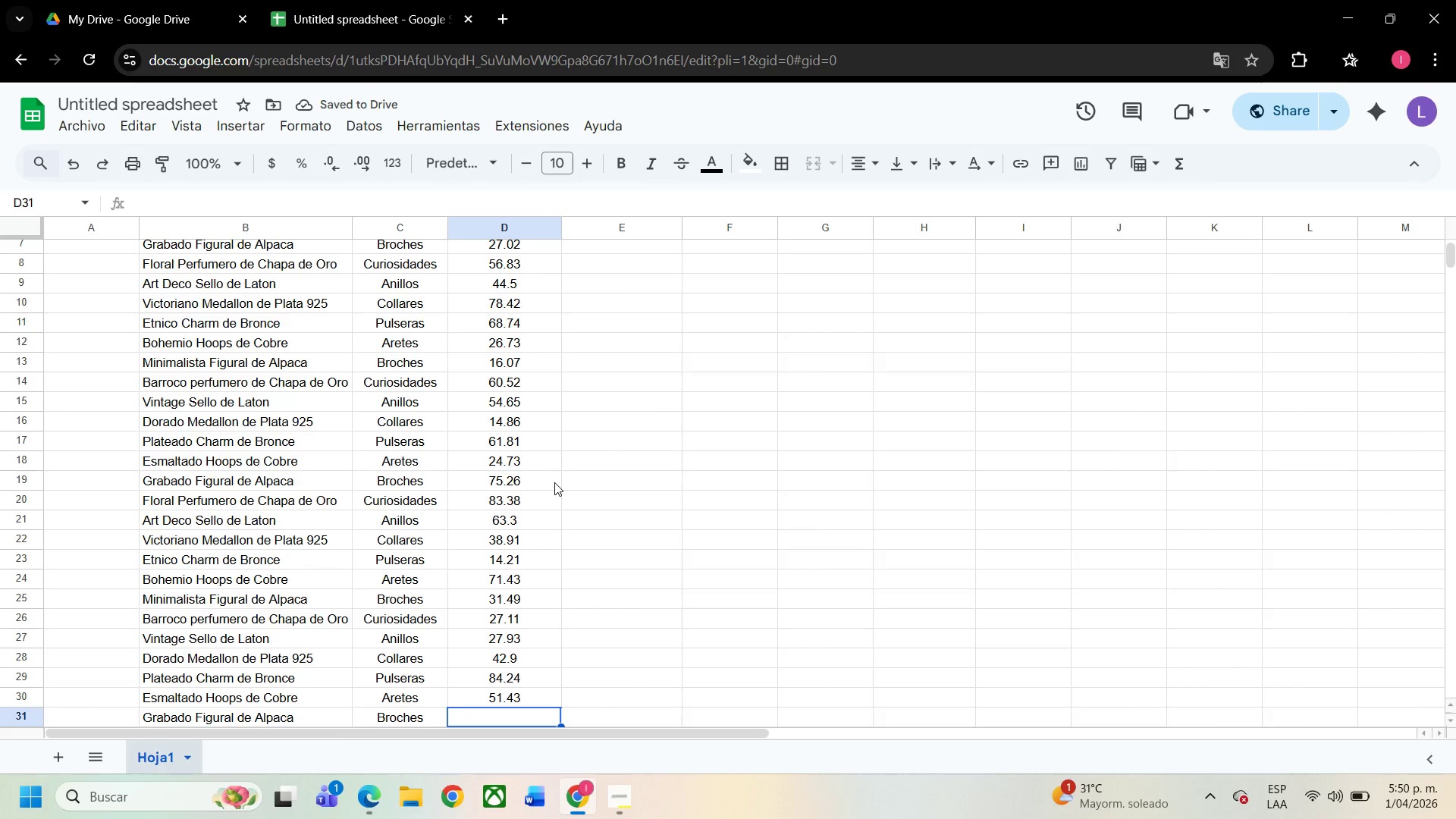 
type(47.92)
 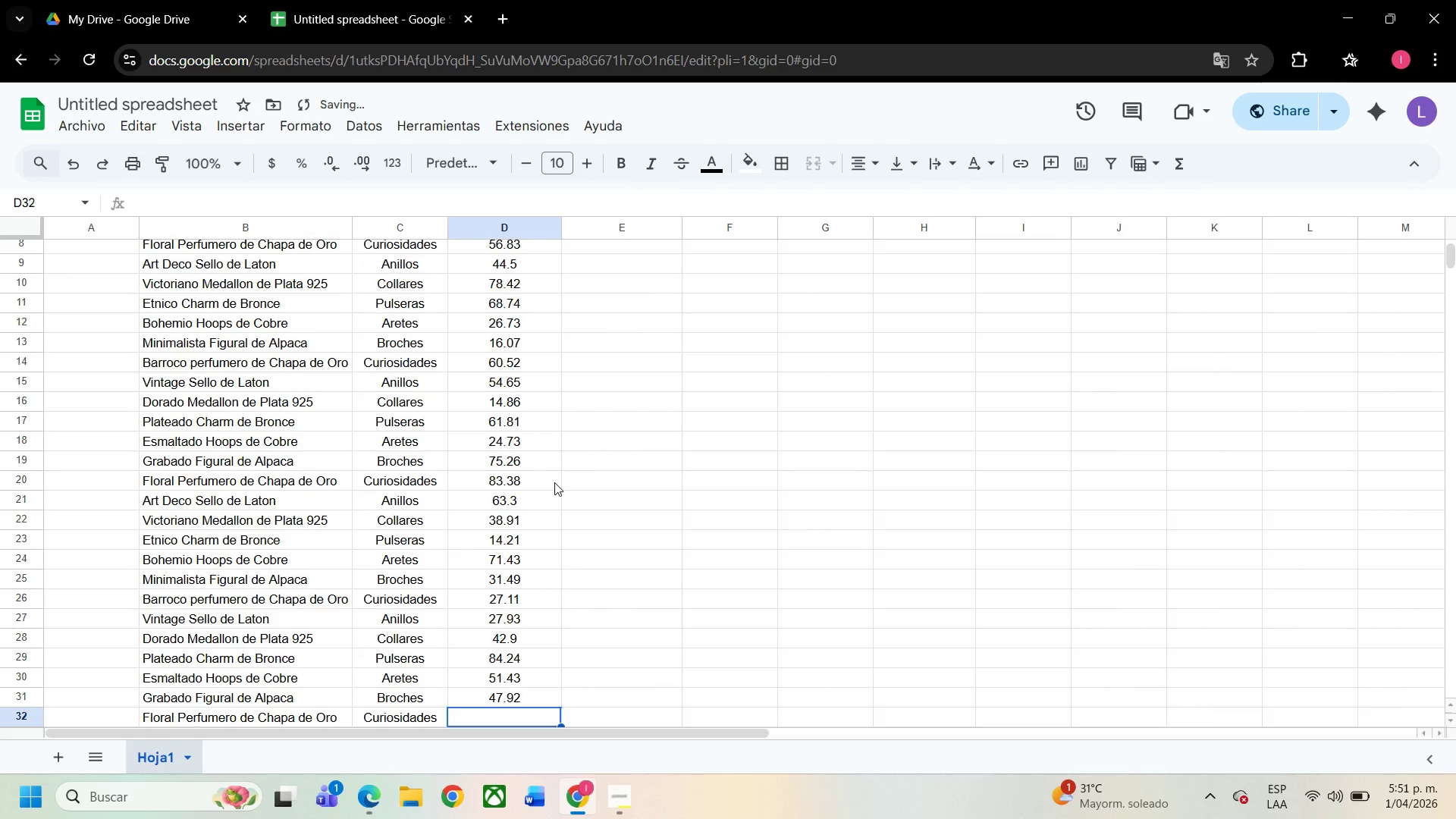 
key(Enter)
 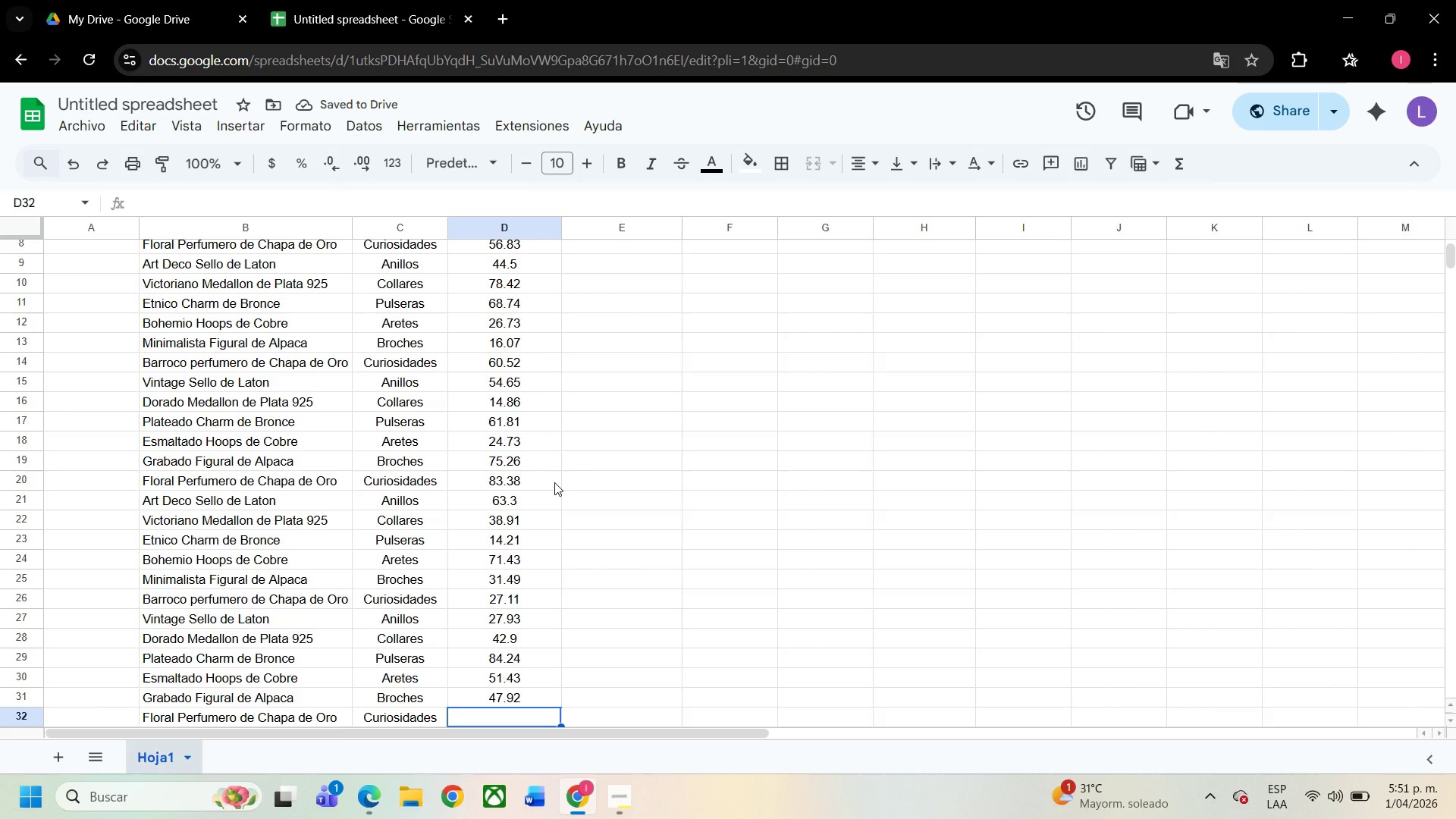 
type(72.81)
 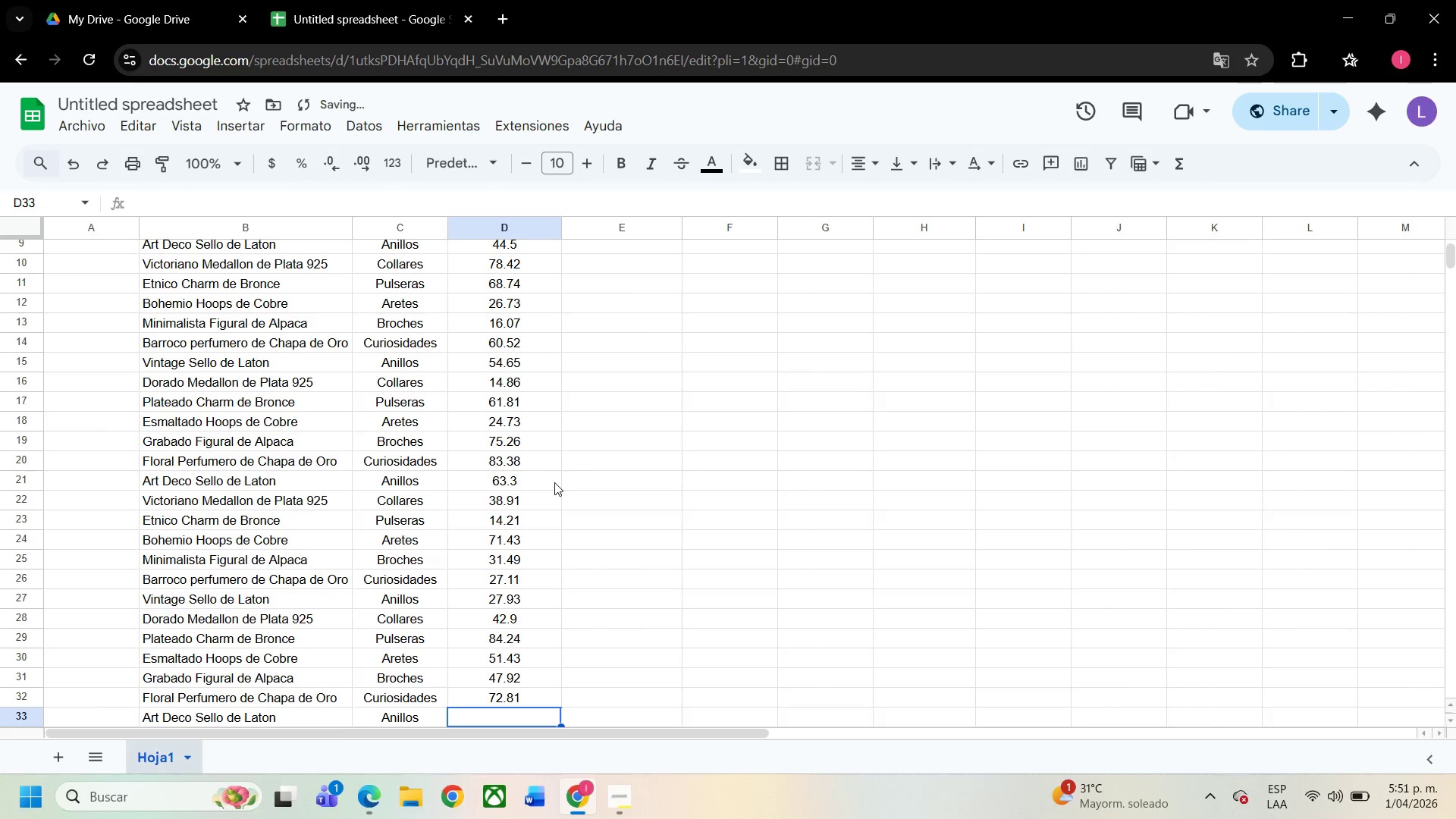 
key(Enter)
 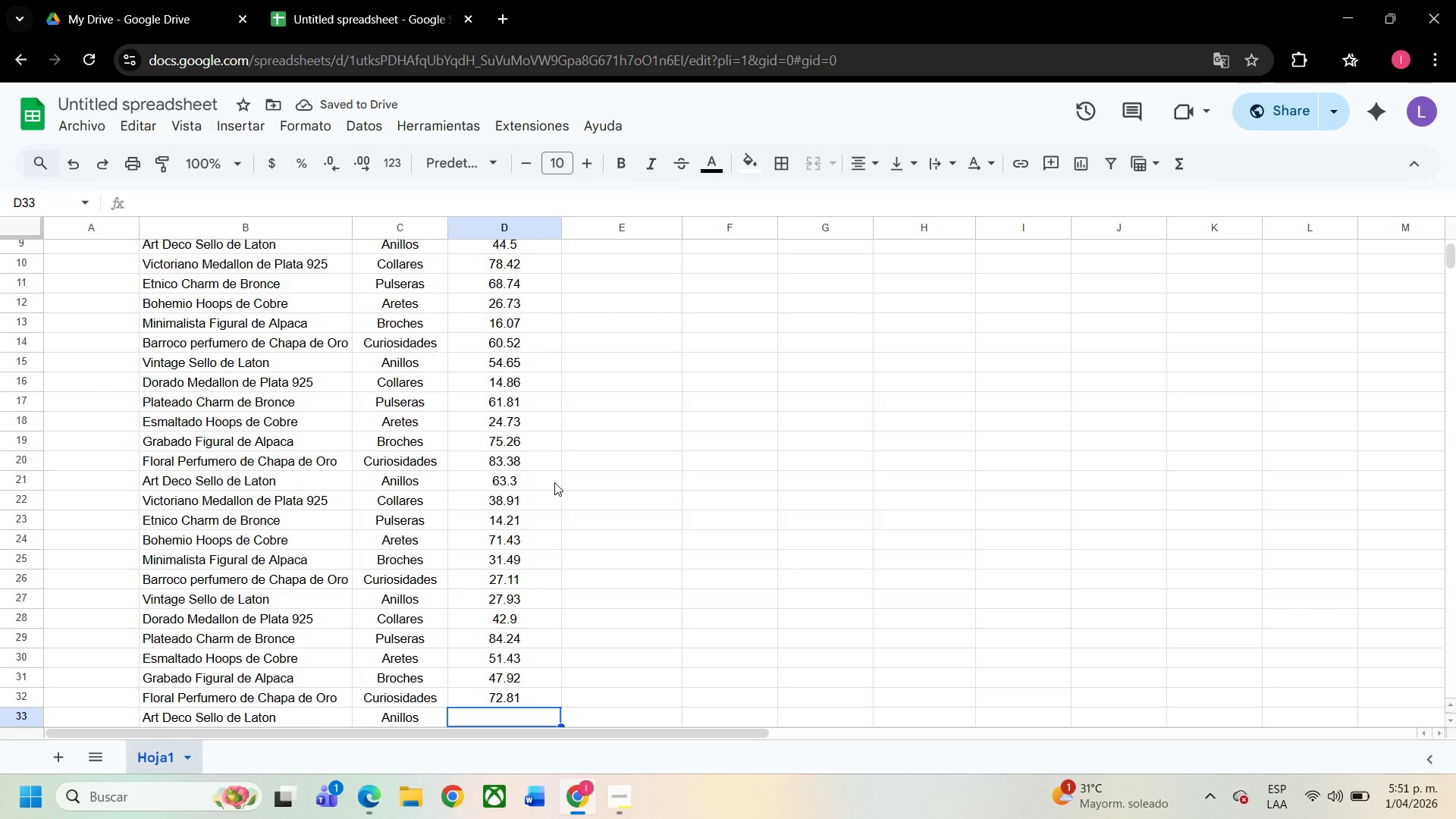 
type(45.27)
 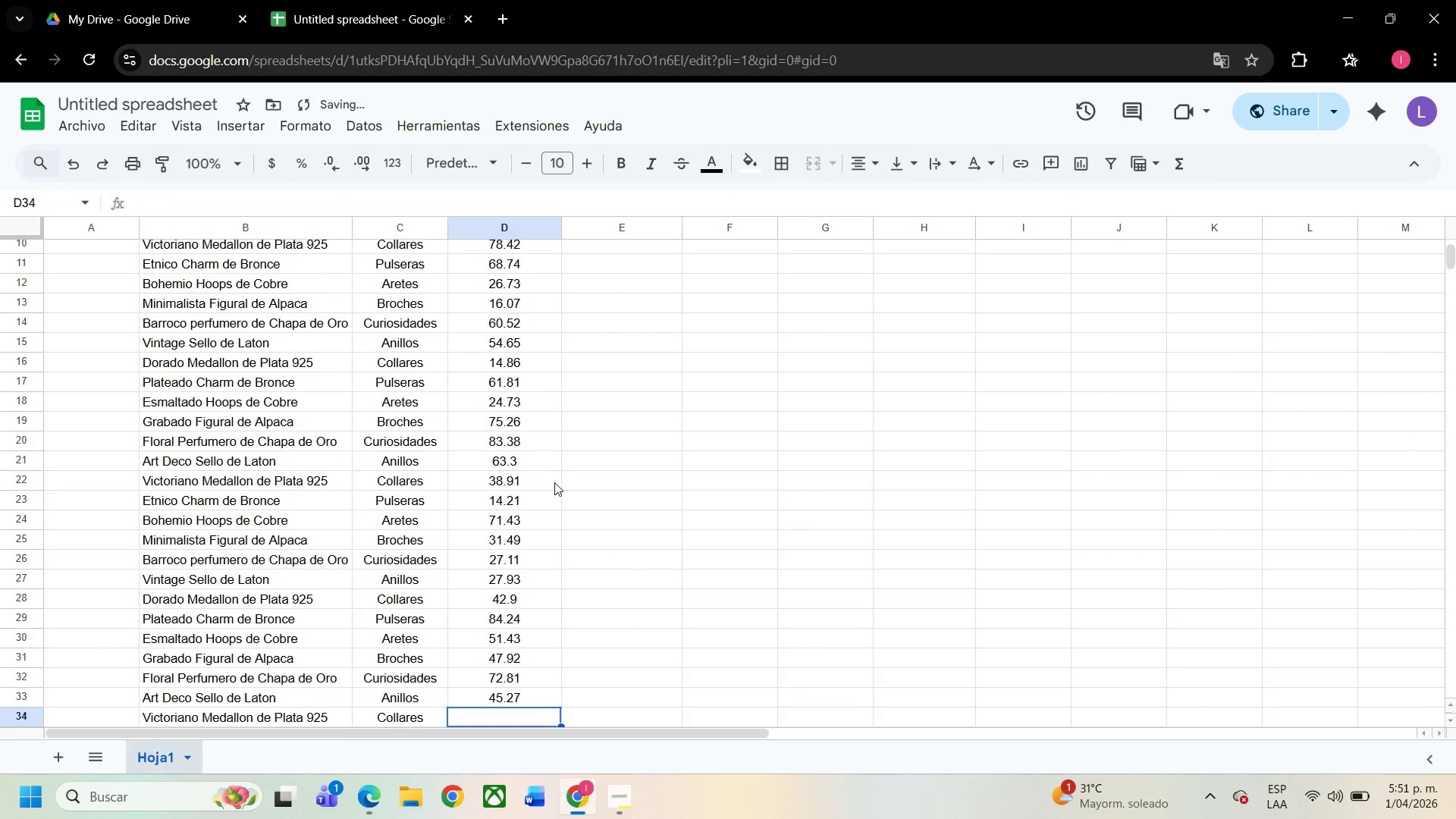 
key(Enter)
 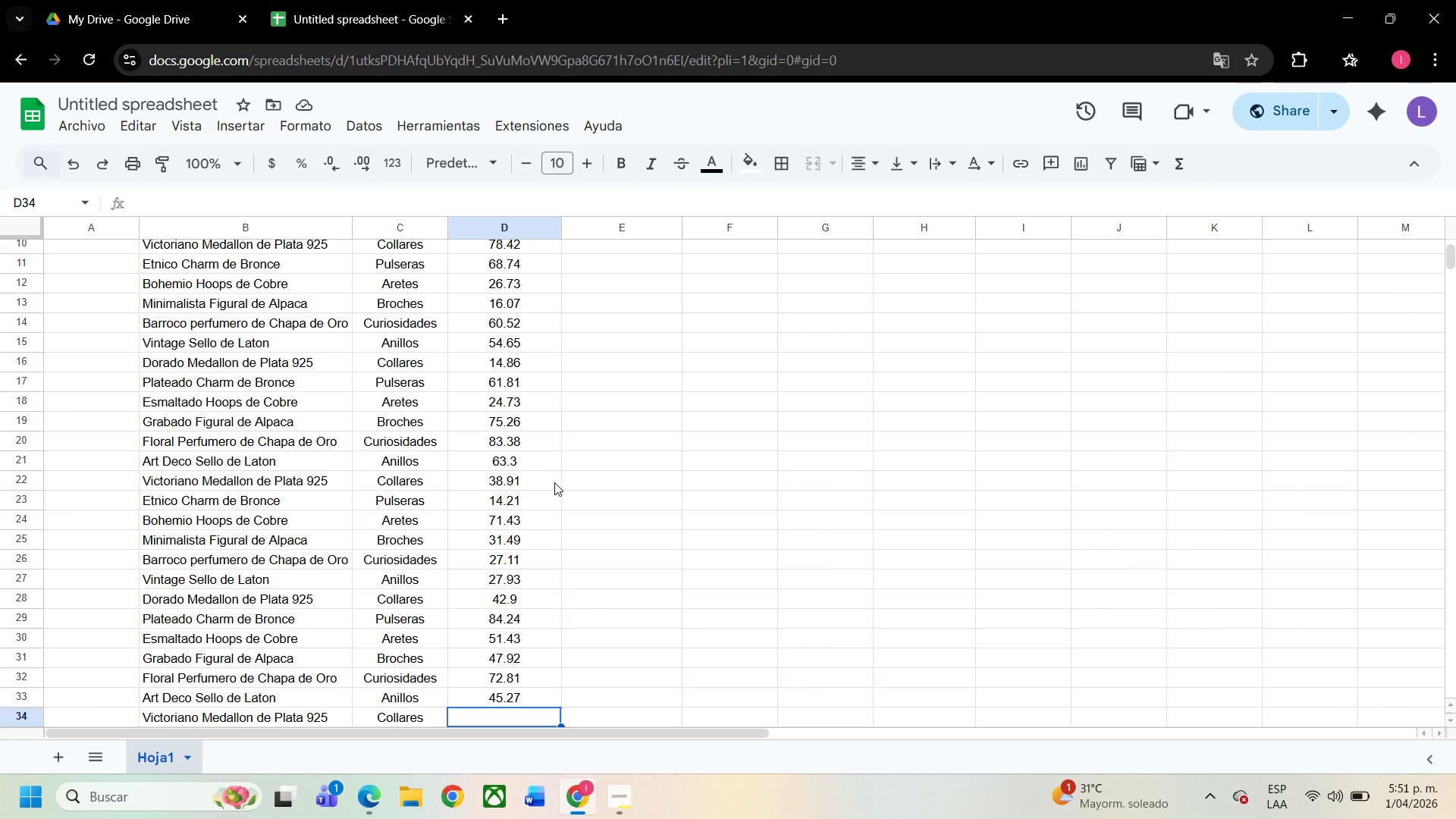 
wait(26.38)
 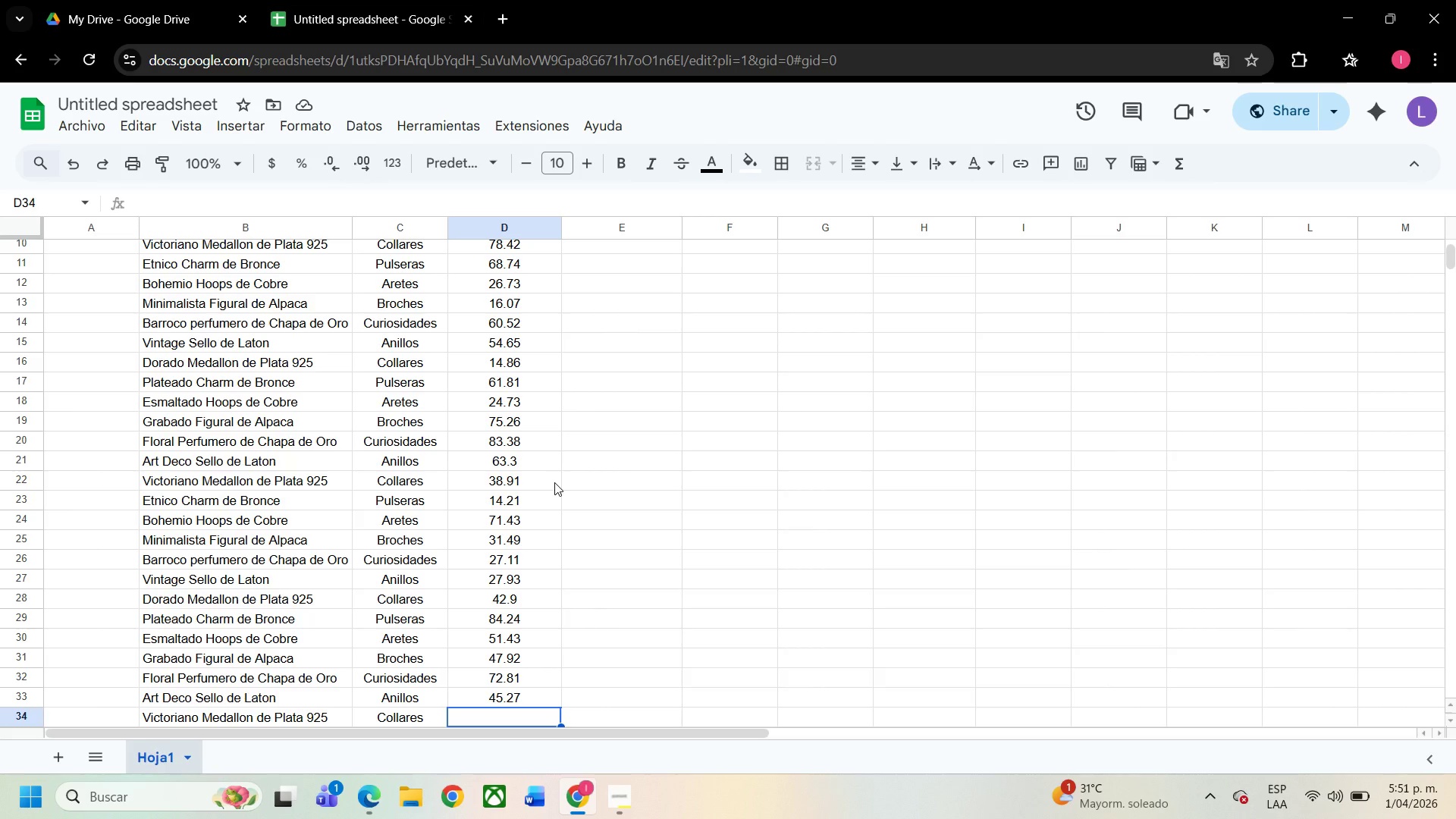 
type(1)
key(Backspace)
type(27.08)
 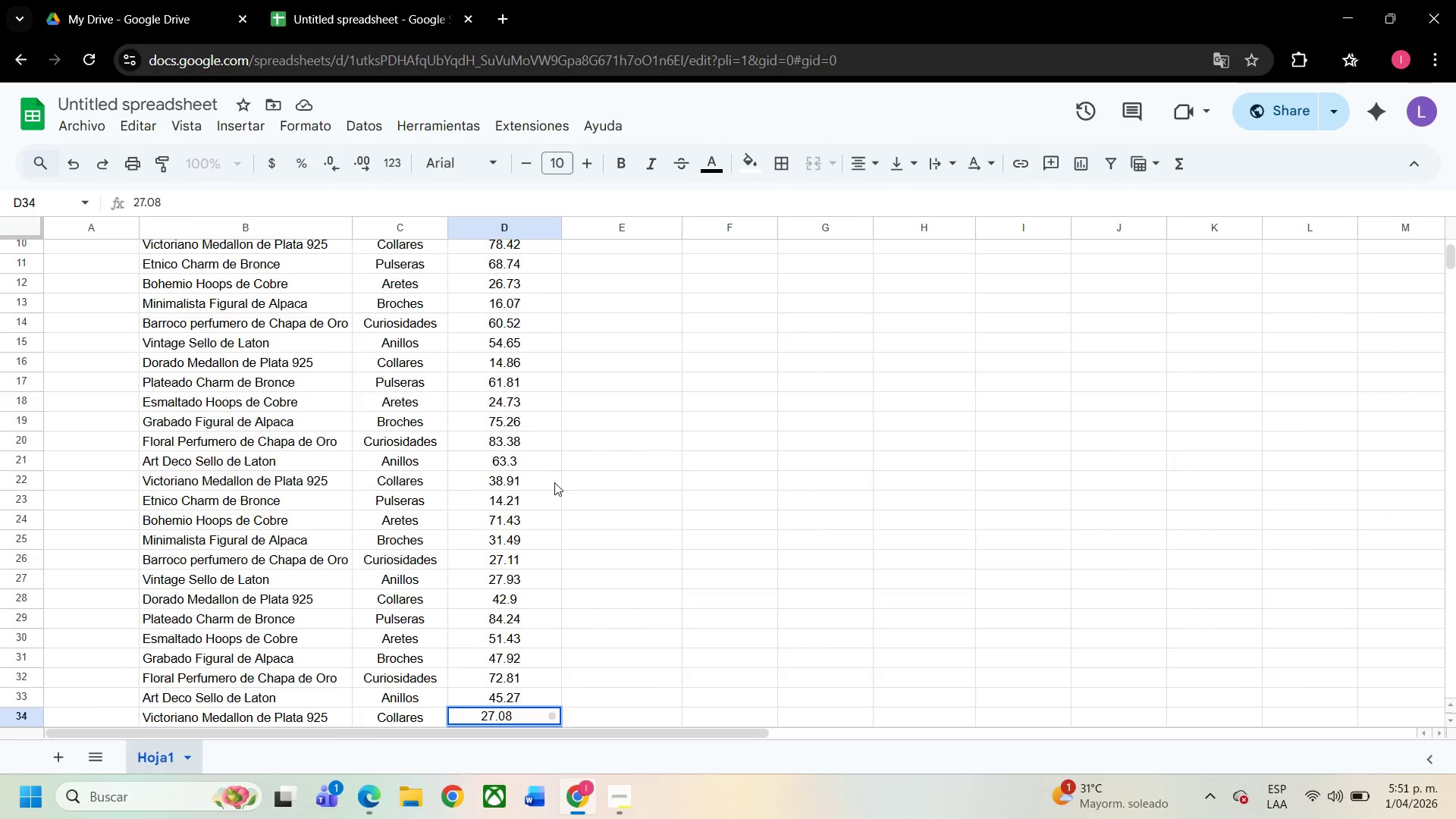 
key(Enter)
 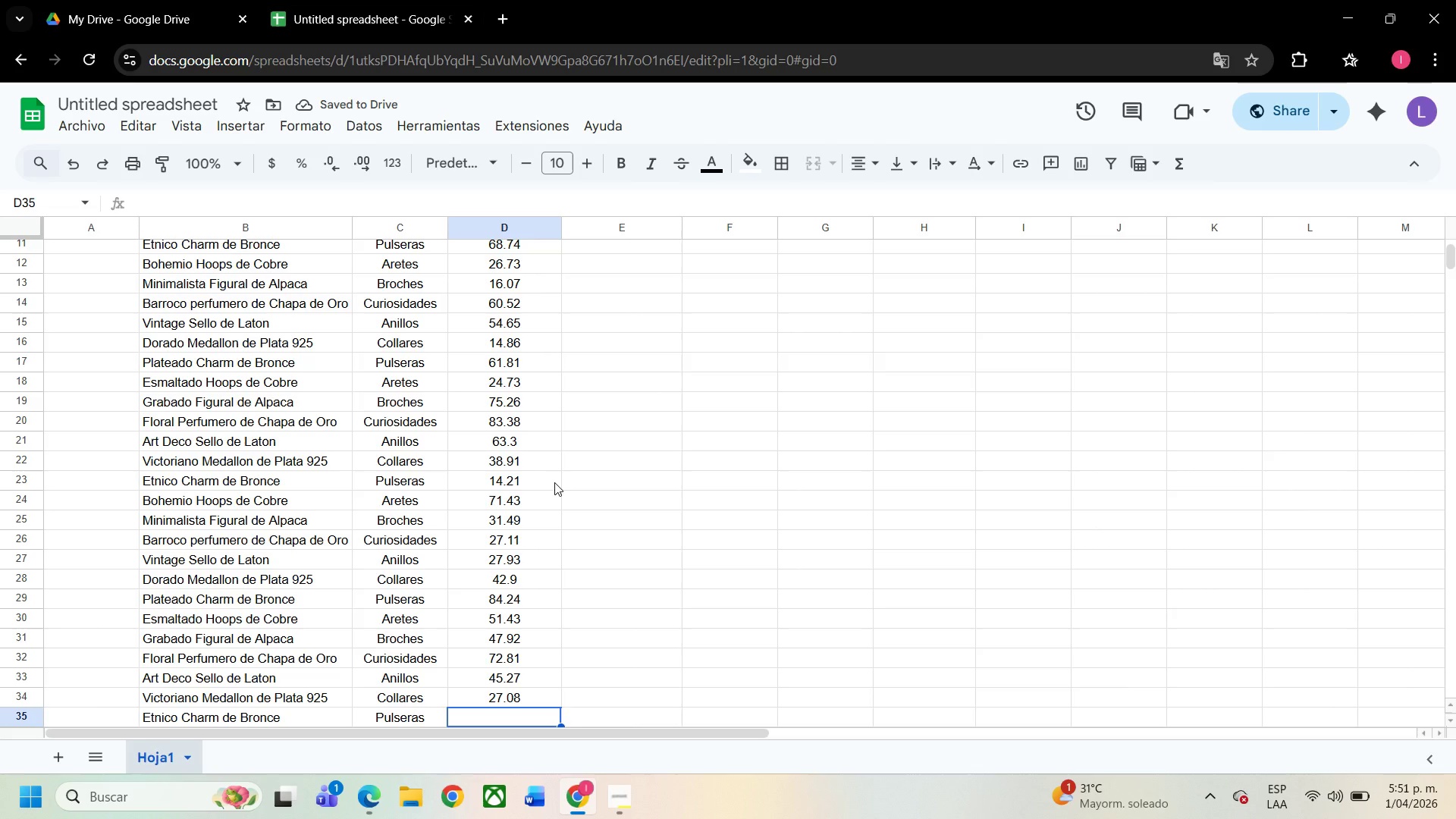 
type(50.94)
 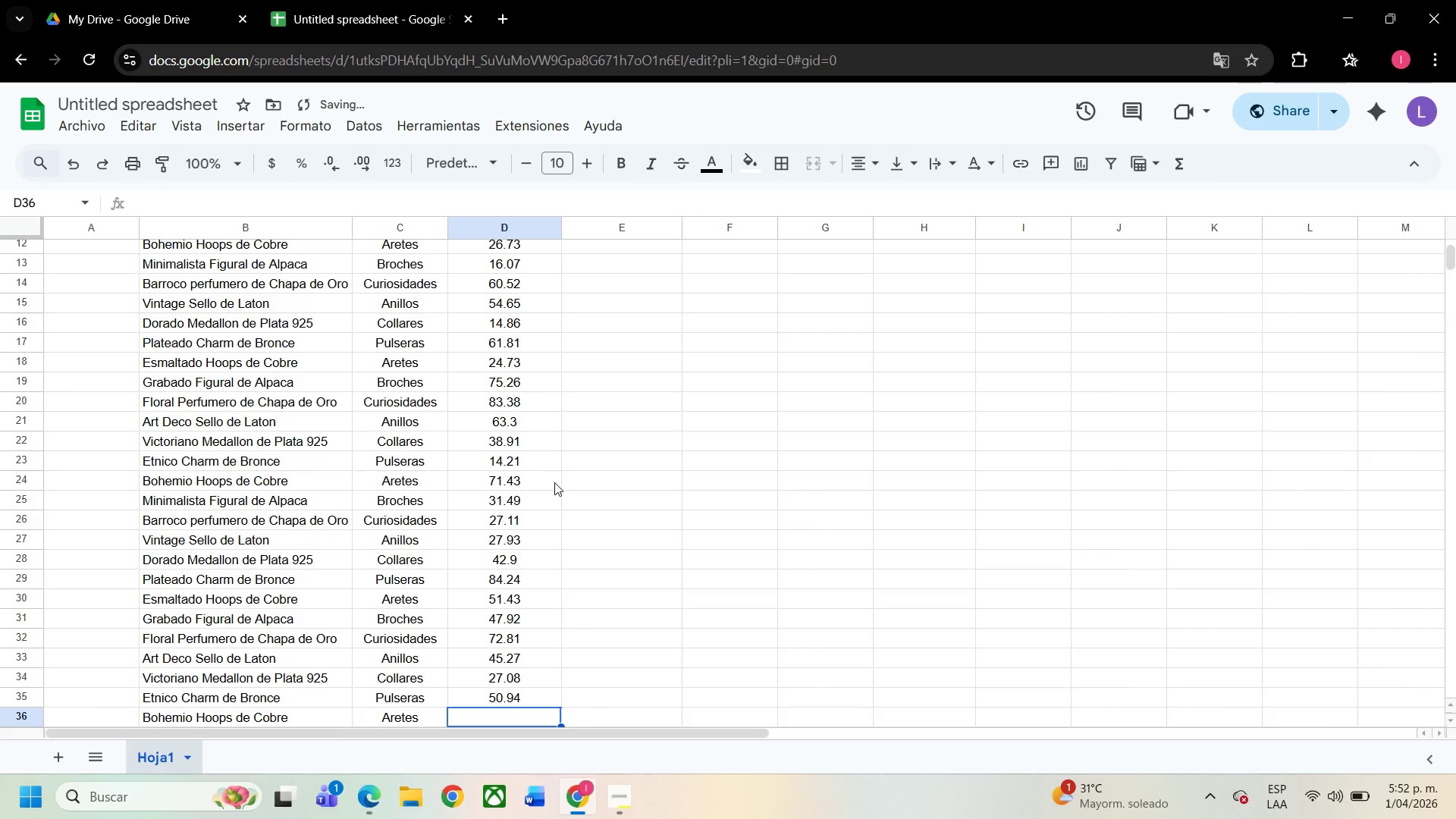 
key(Enter)
 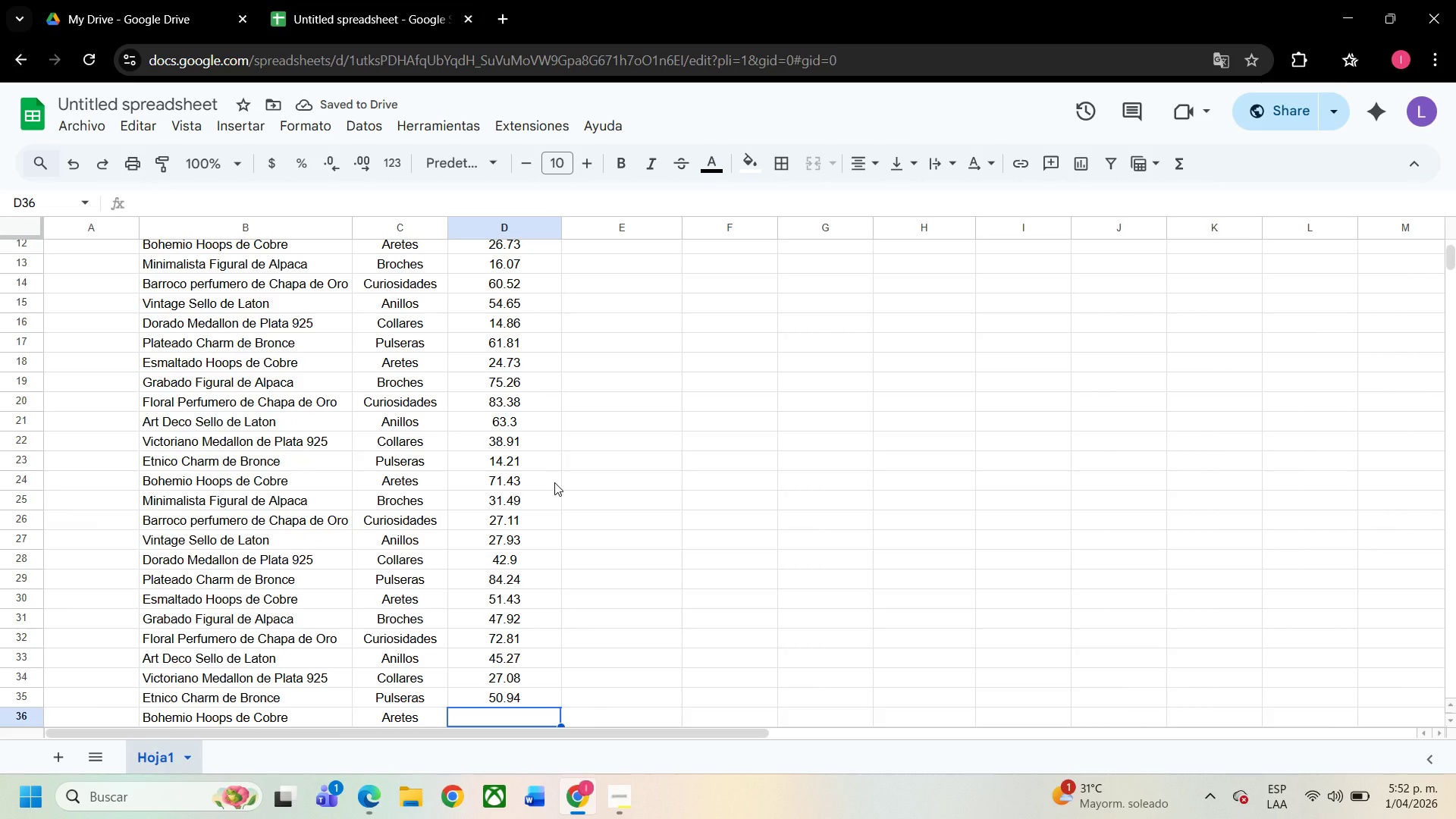 
wait(5.5)
 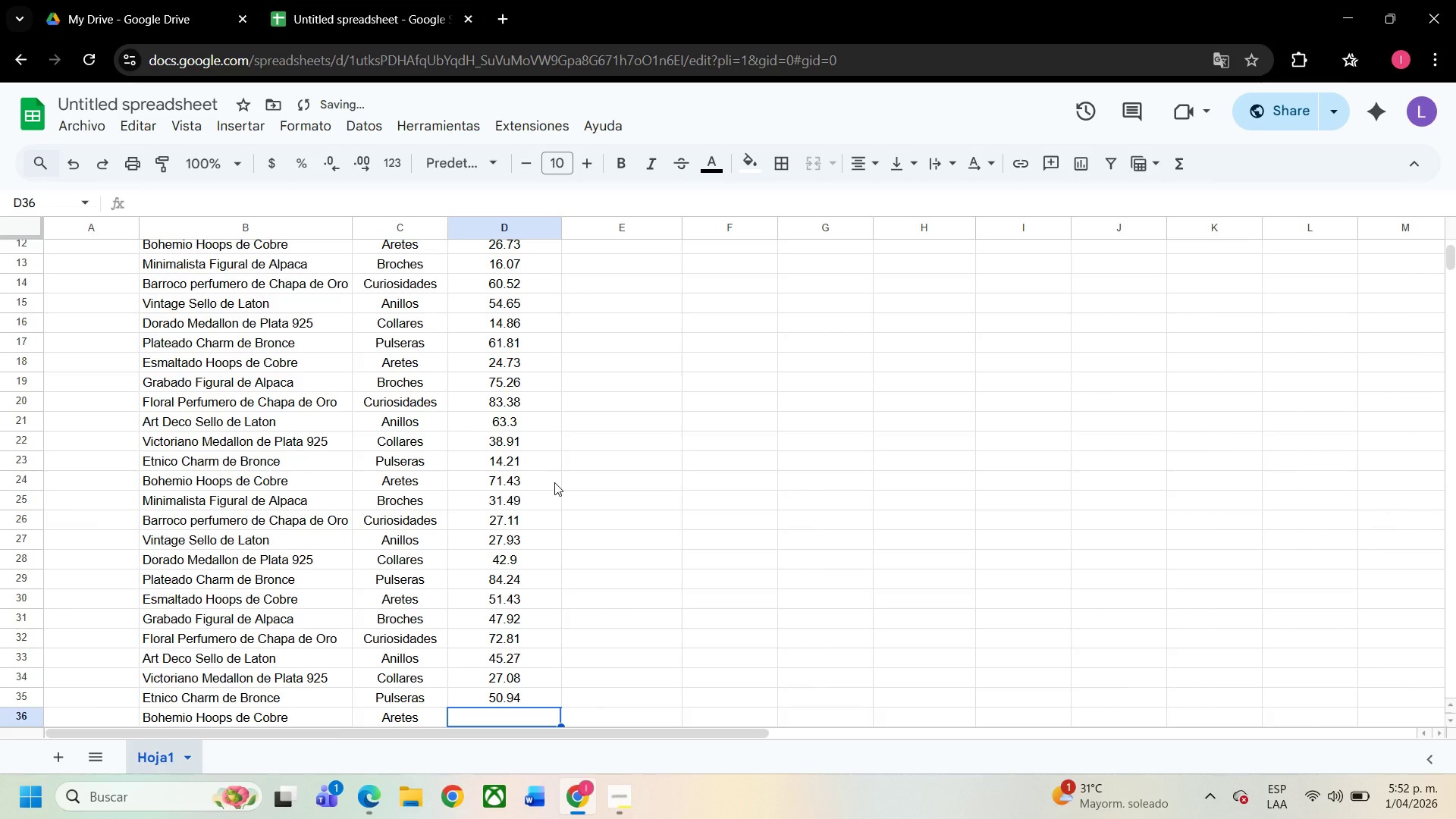 
type(21.)
 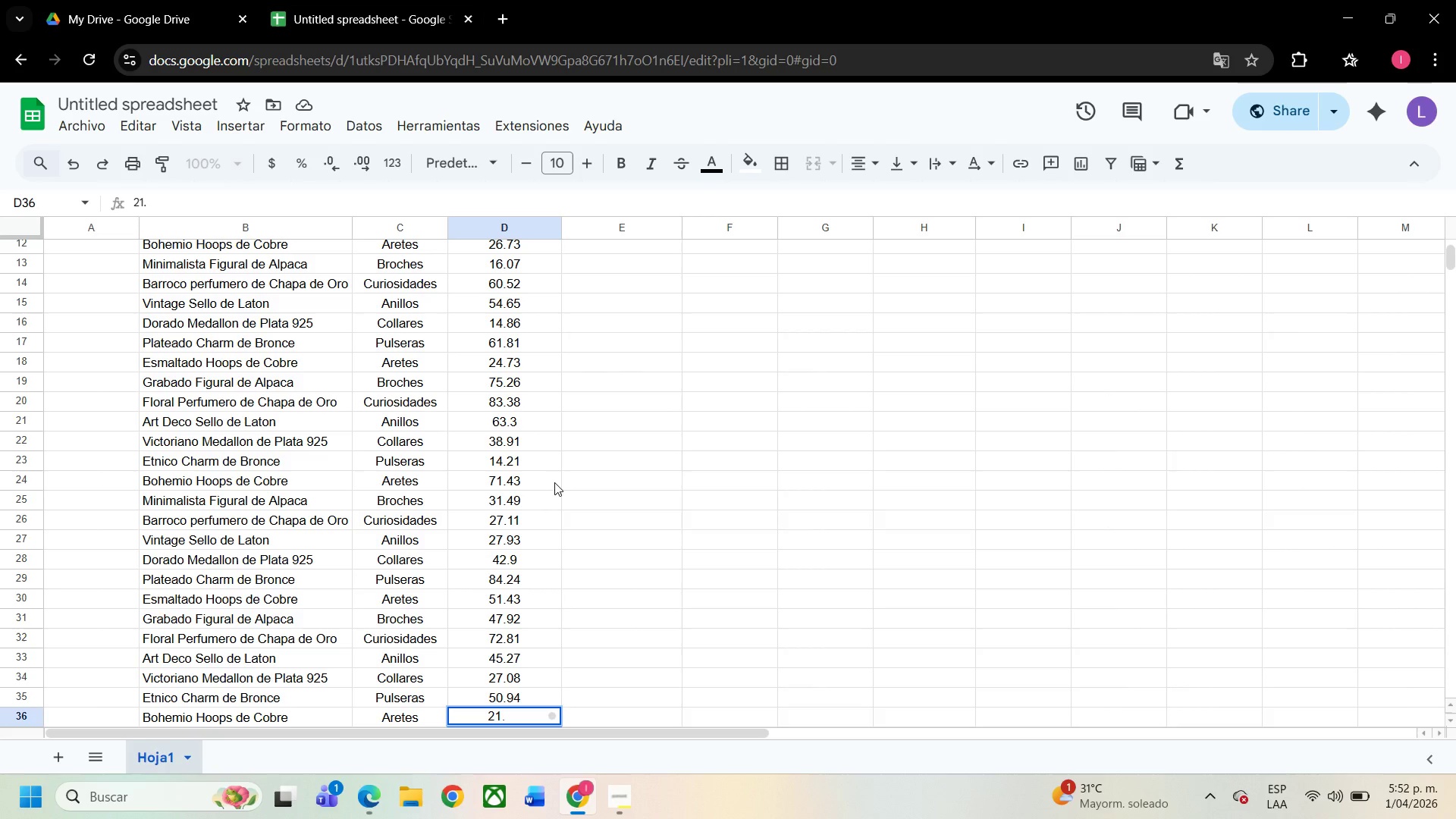 
type(30)
 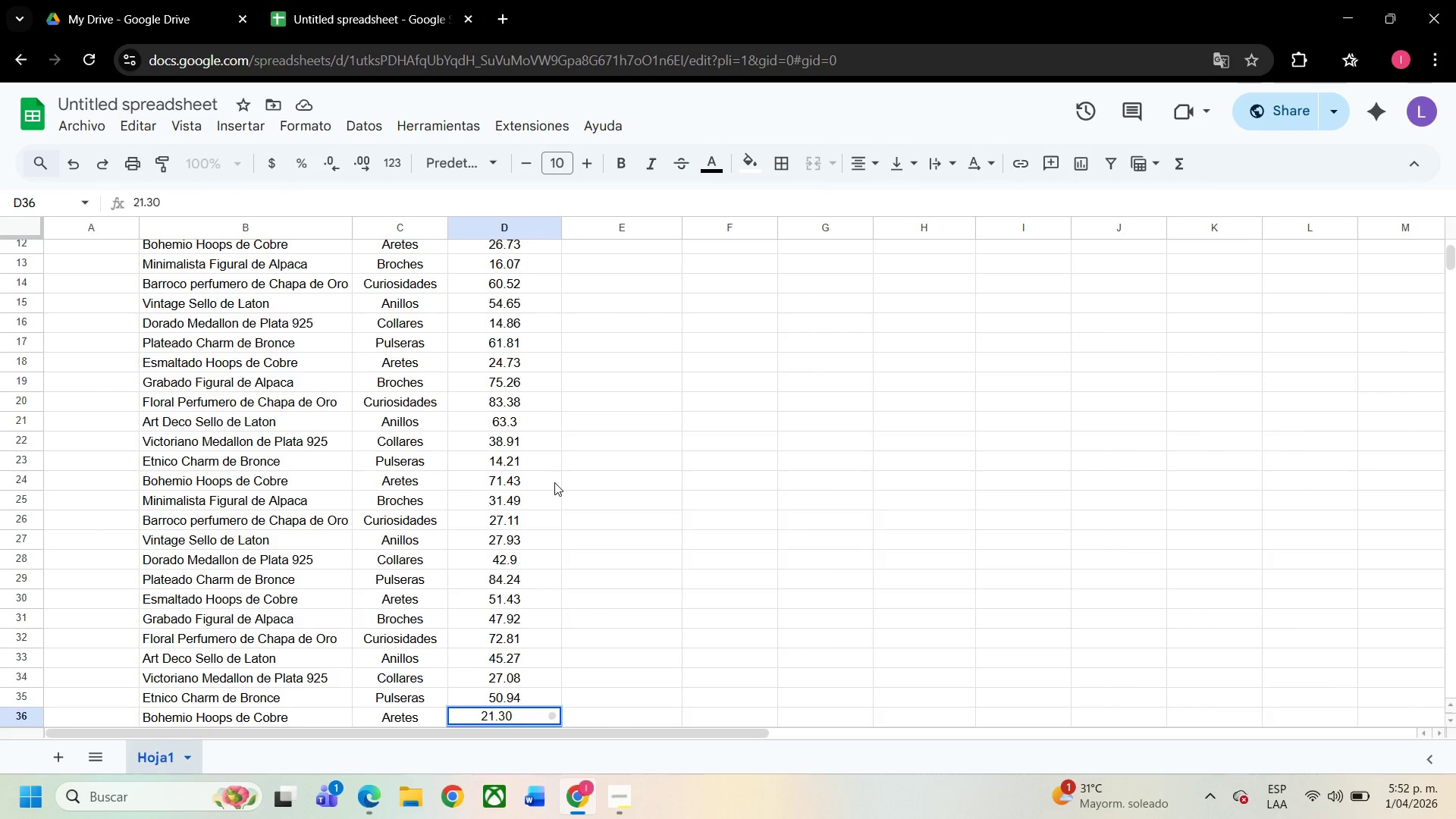 
key(Enter)
 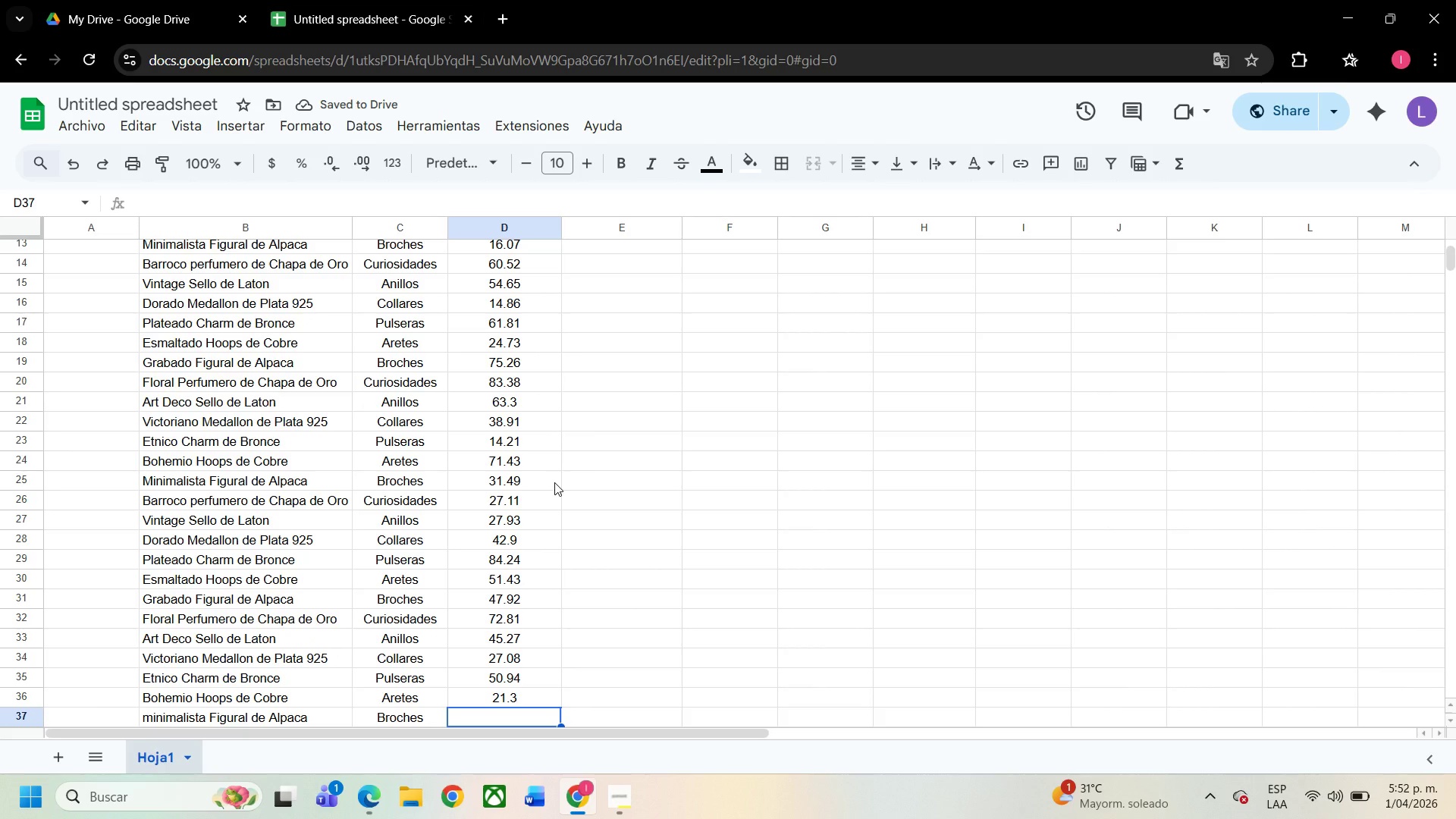 
type(59)
 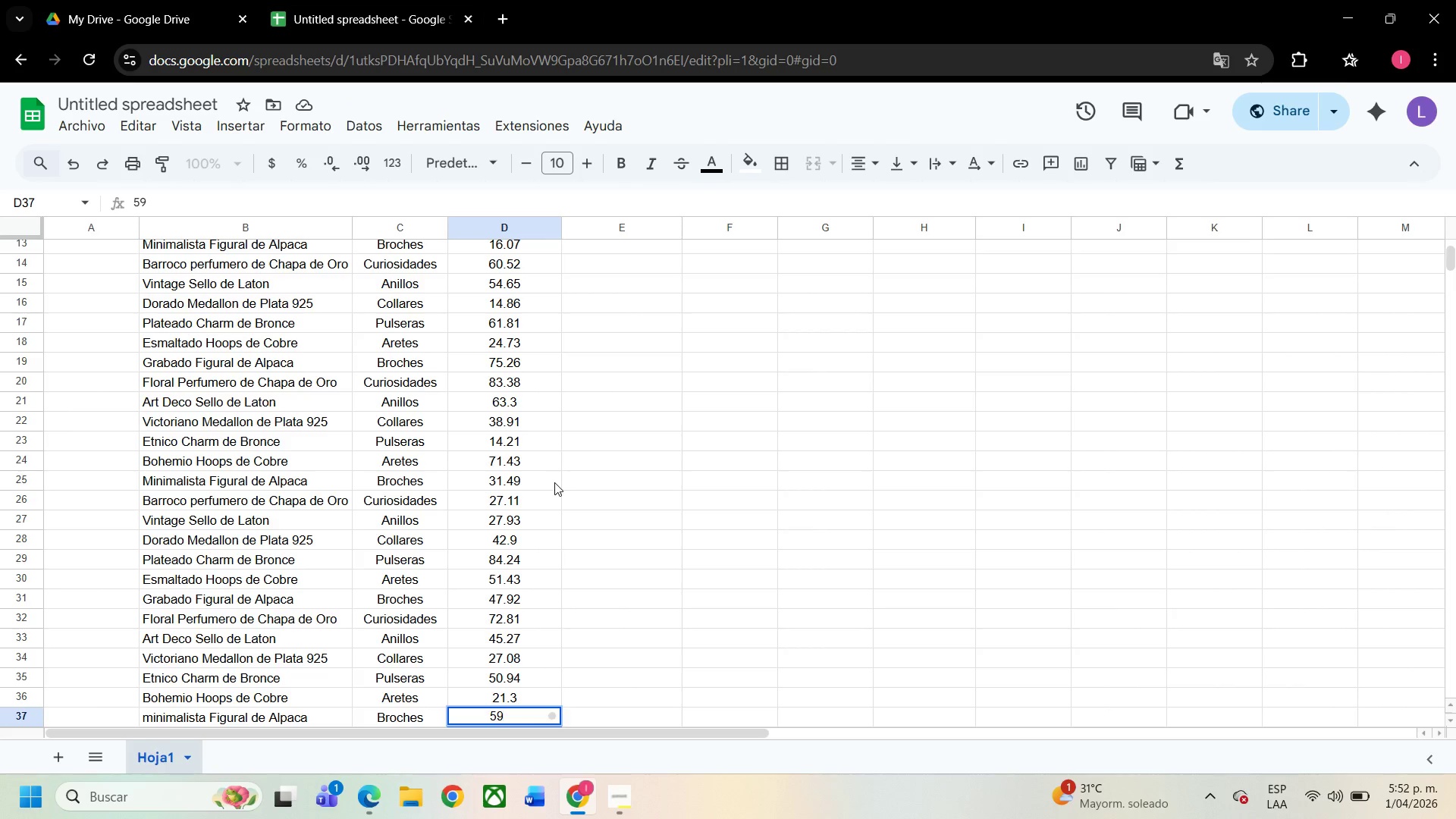 
wait(6.12)
 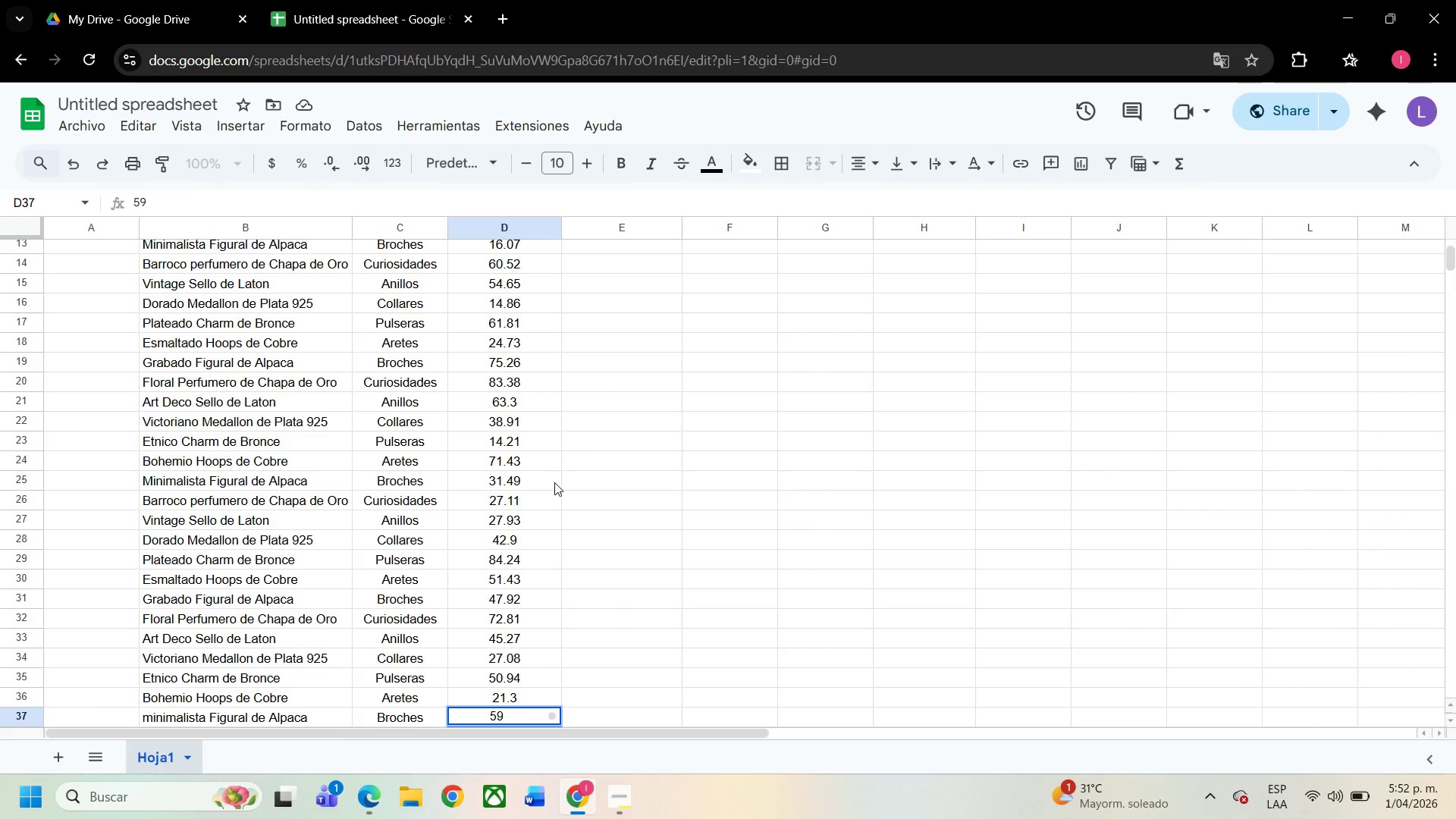 
type(.89)
 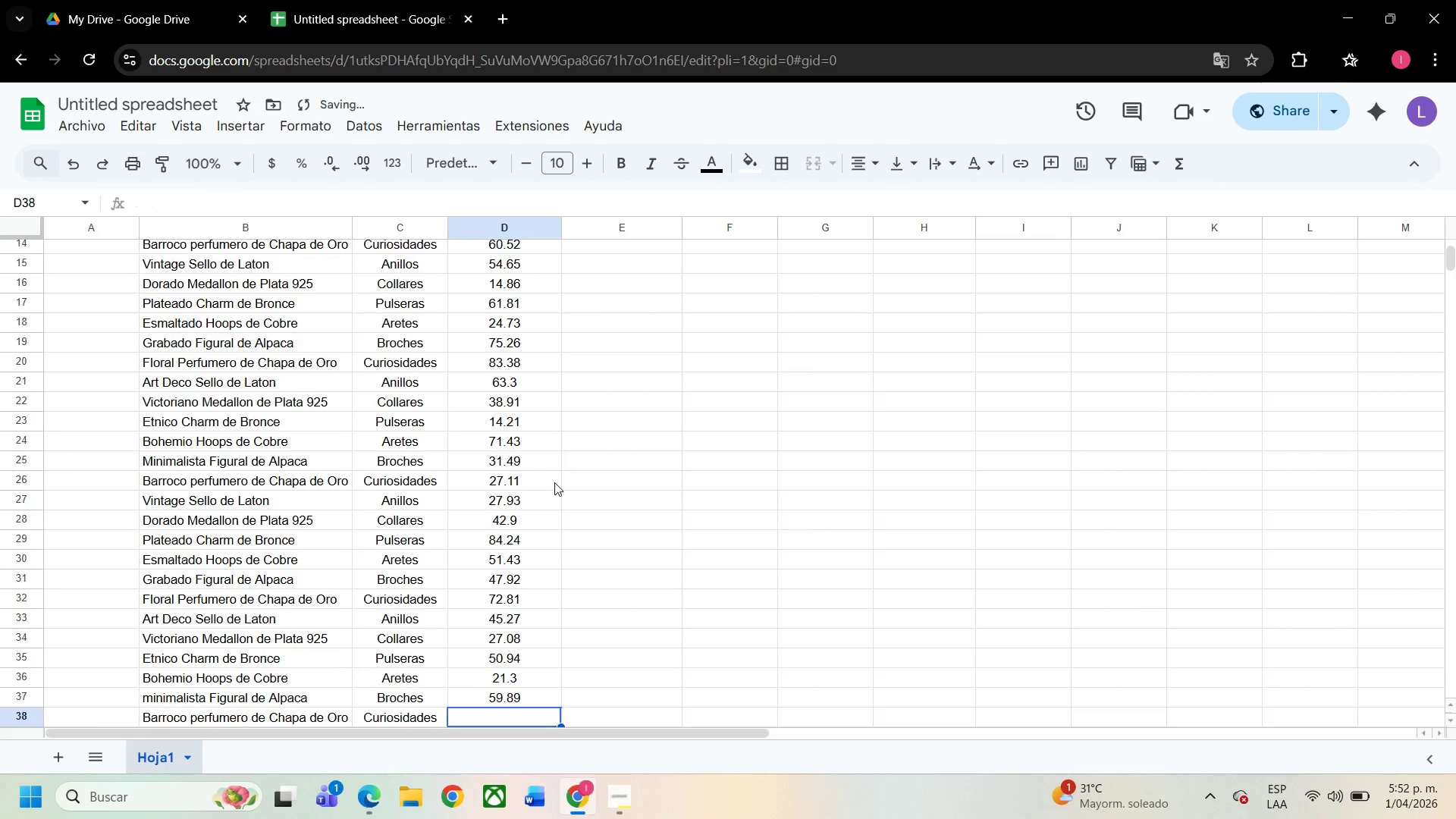 
key(Enter)
 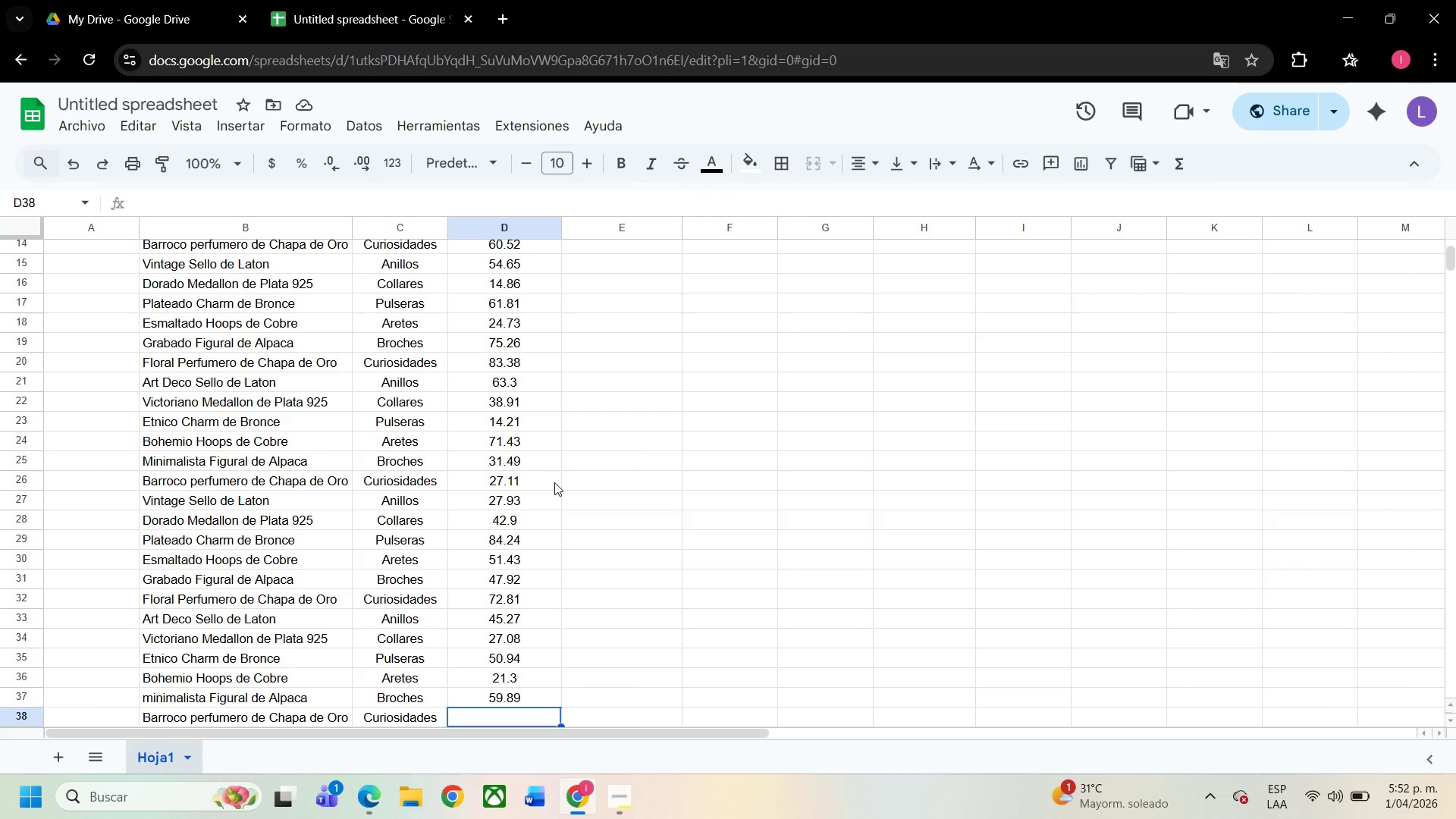 
wait(10.42)
 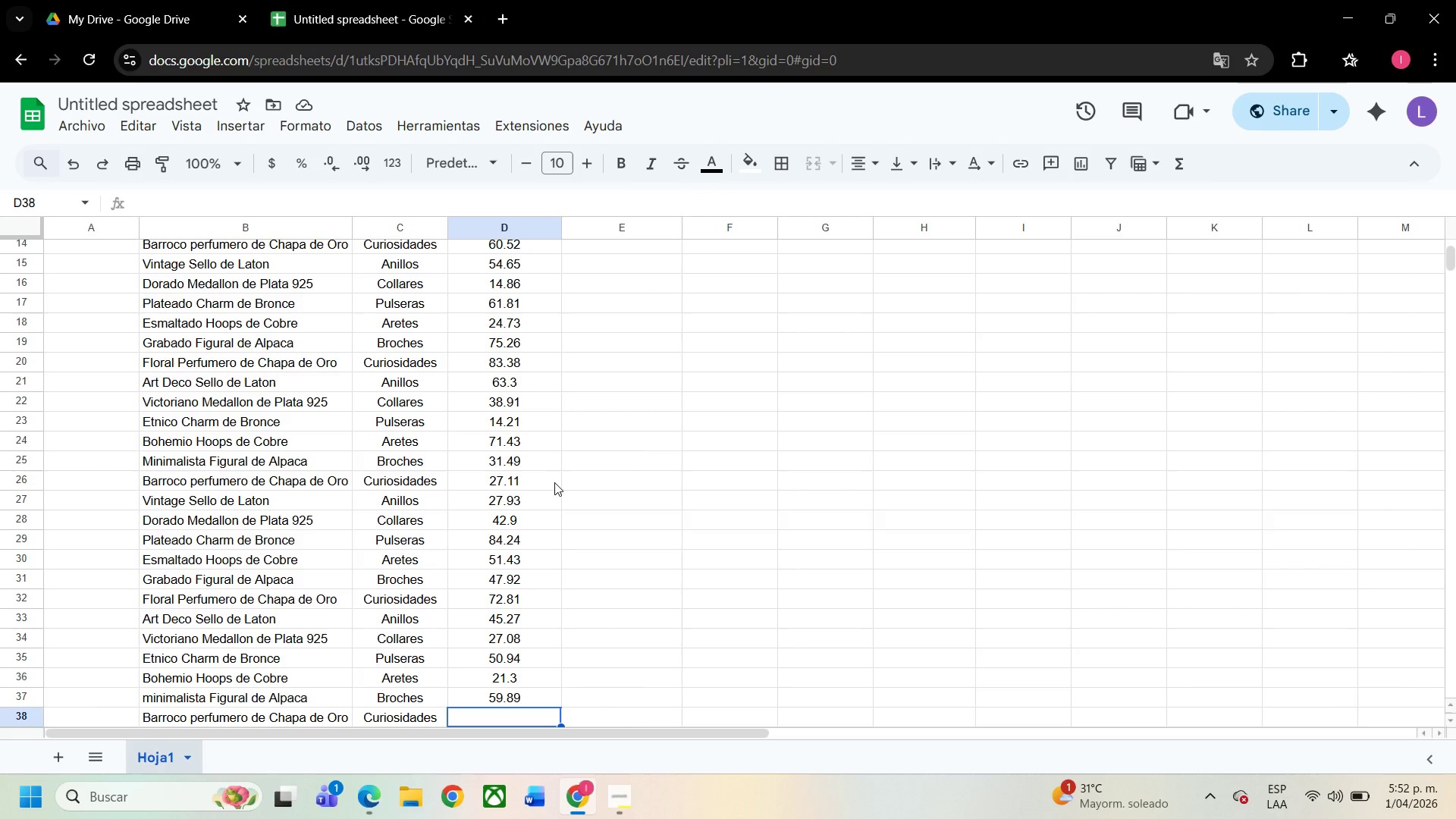 
left_click([525, 694])
 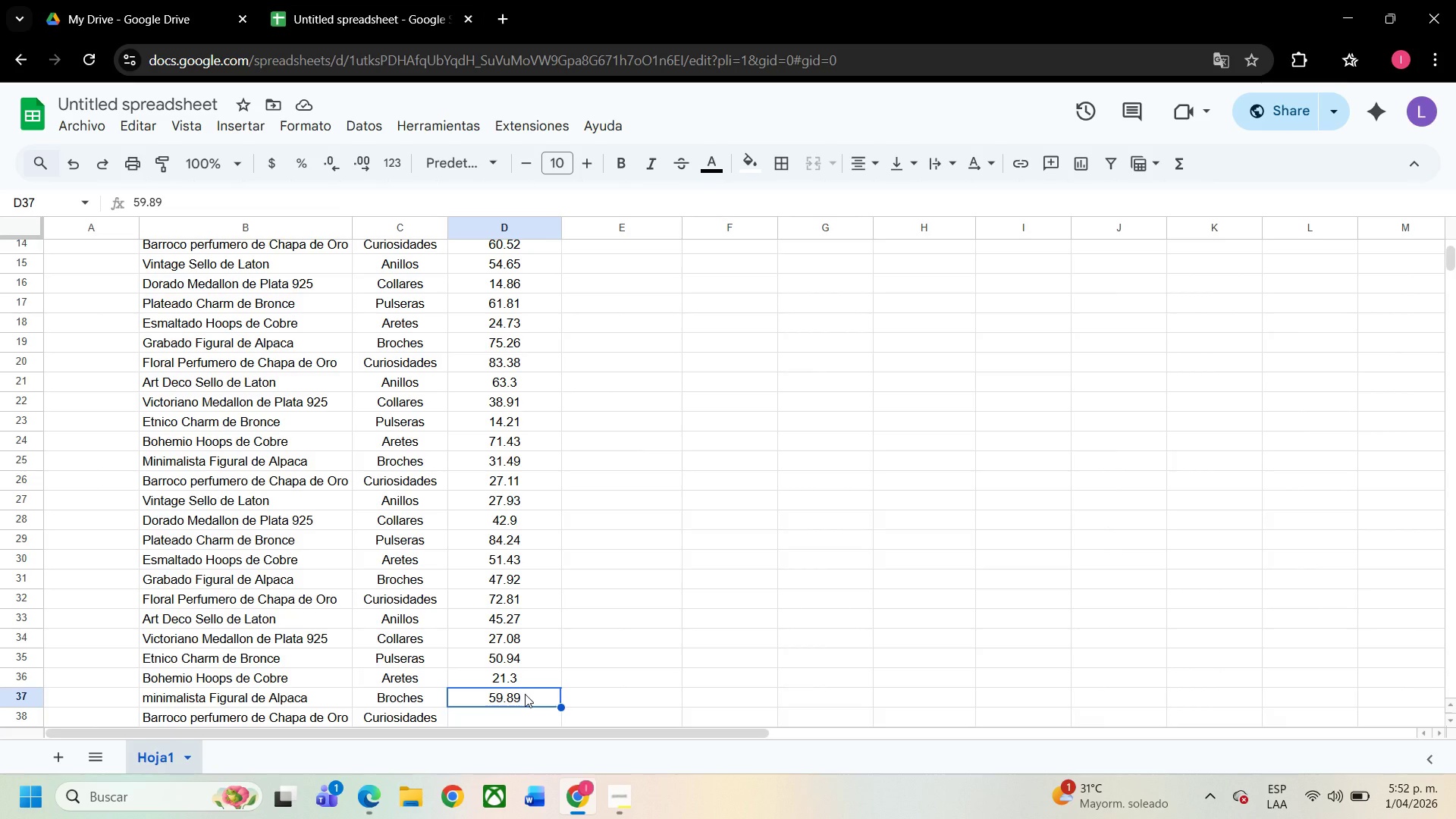 
wait(6.83)
 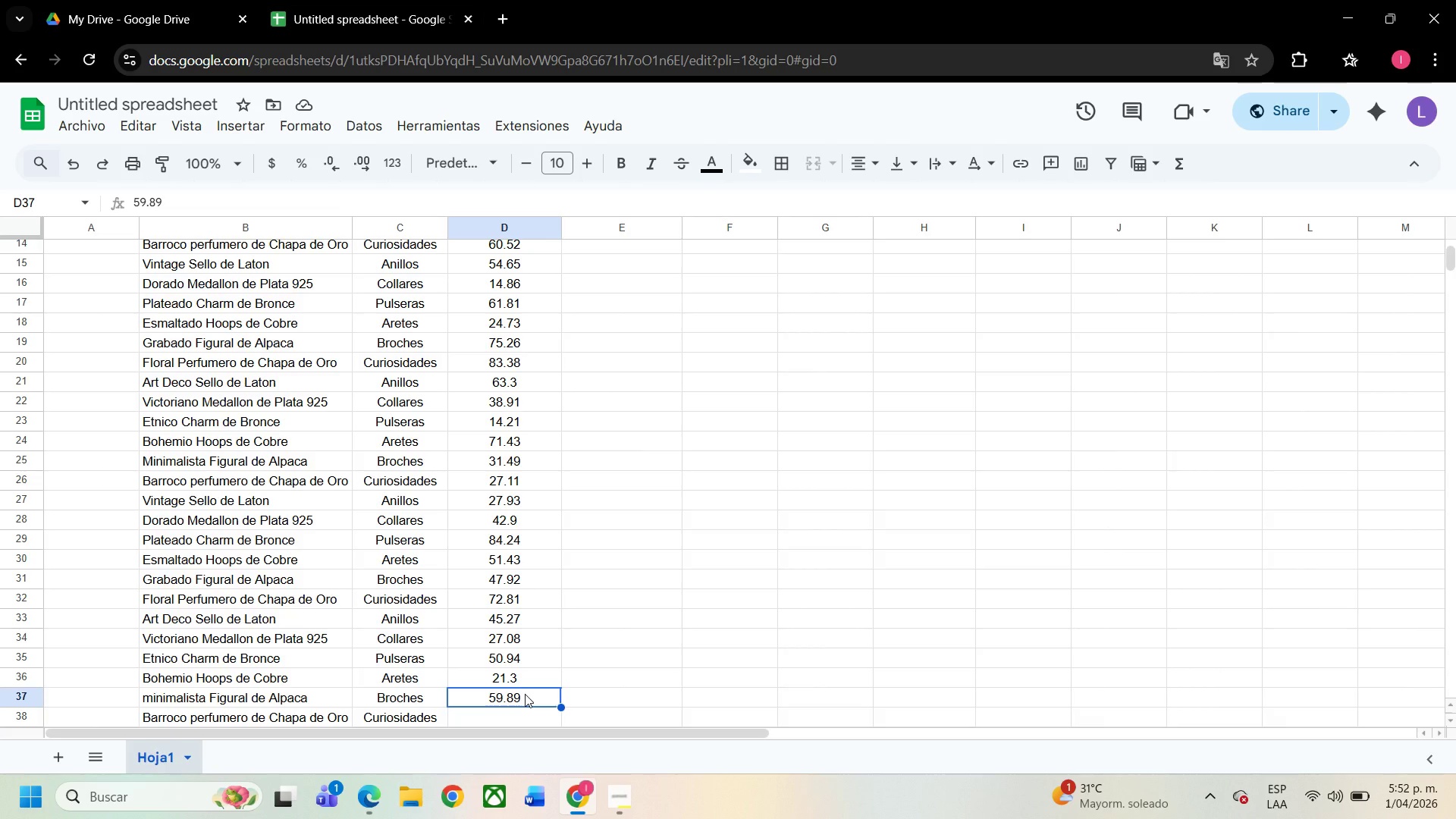 
left_click([521, 718])
 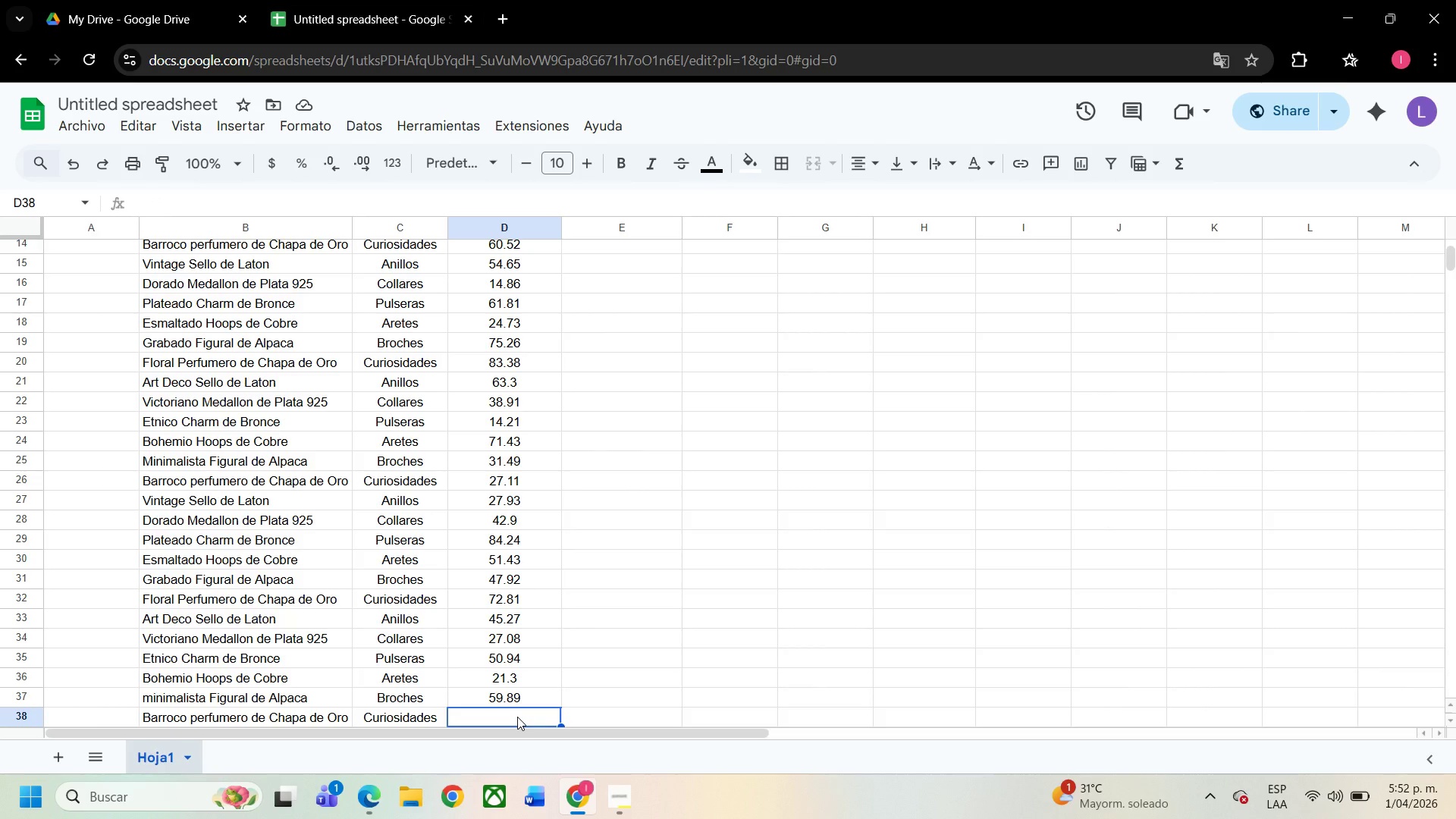 
key(Numpad9)
 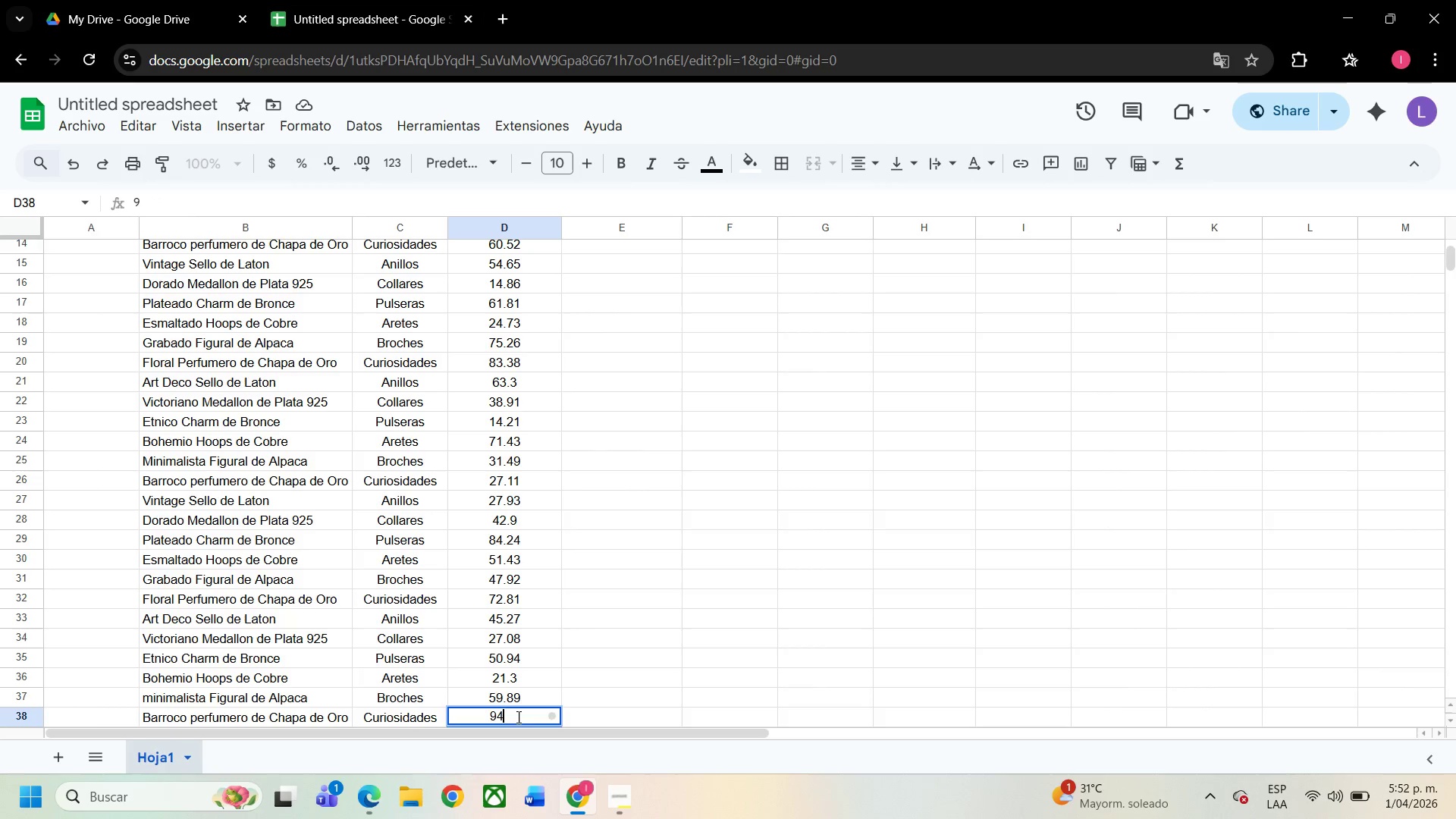 
key(Numpad4)
 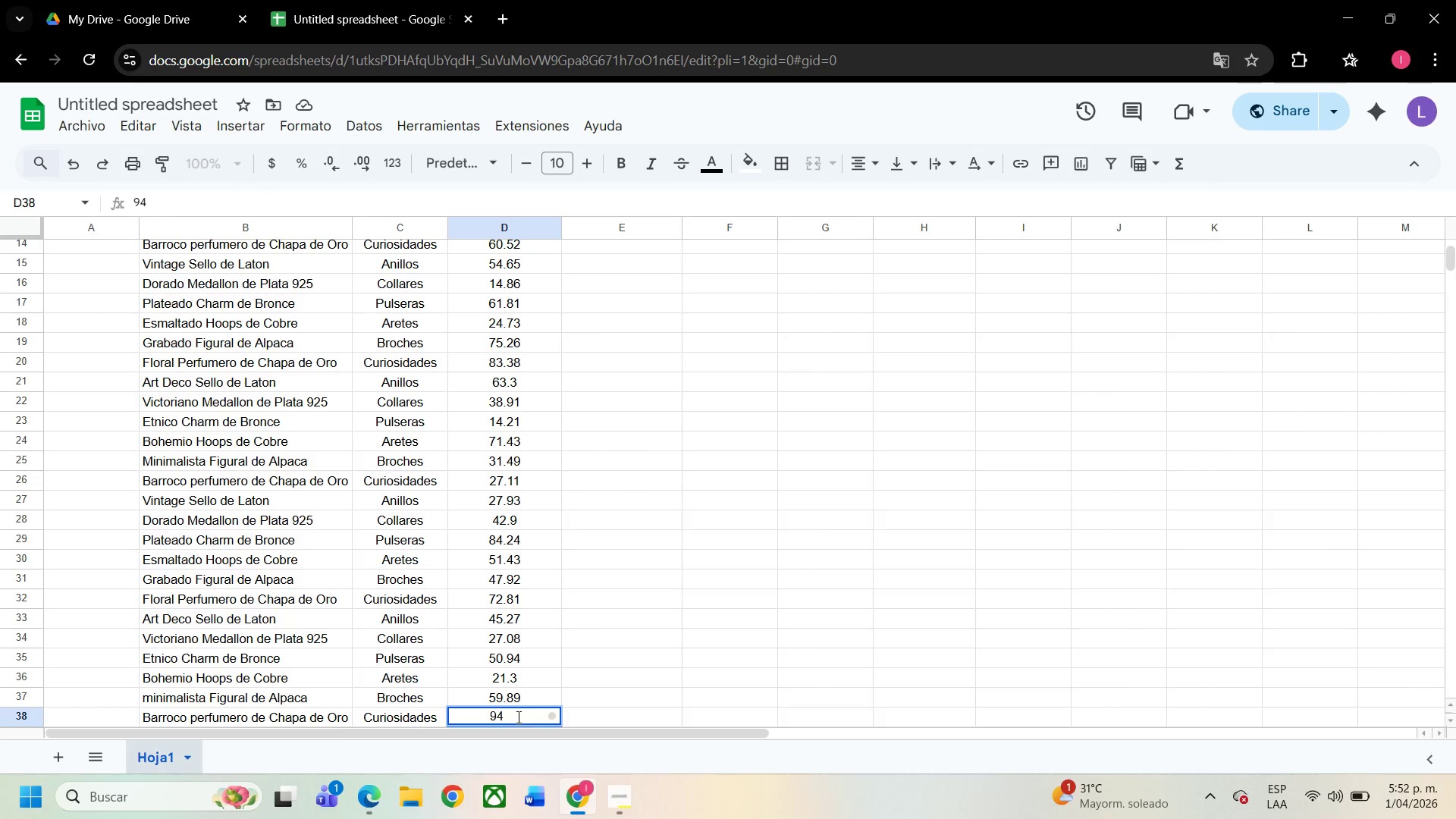 
key(NumpadDecimal)
 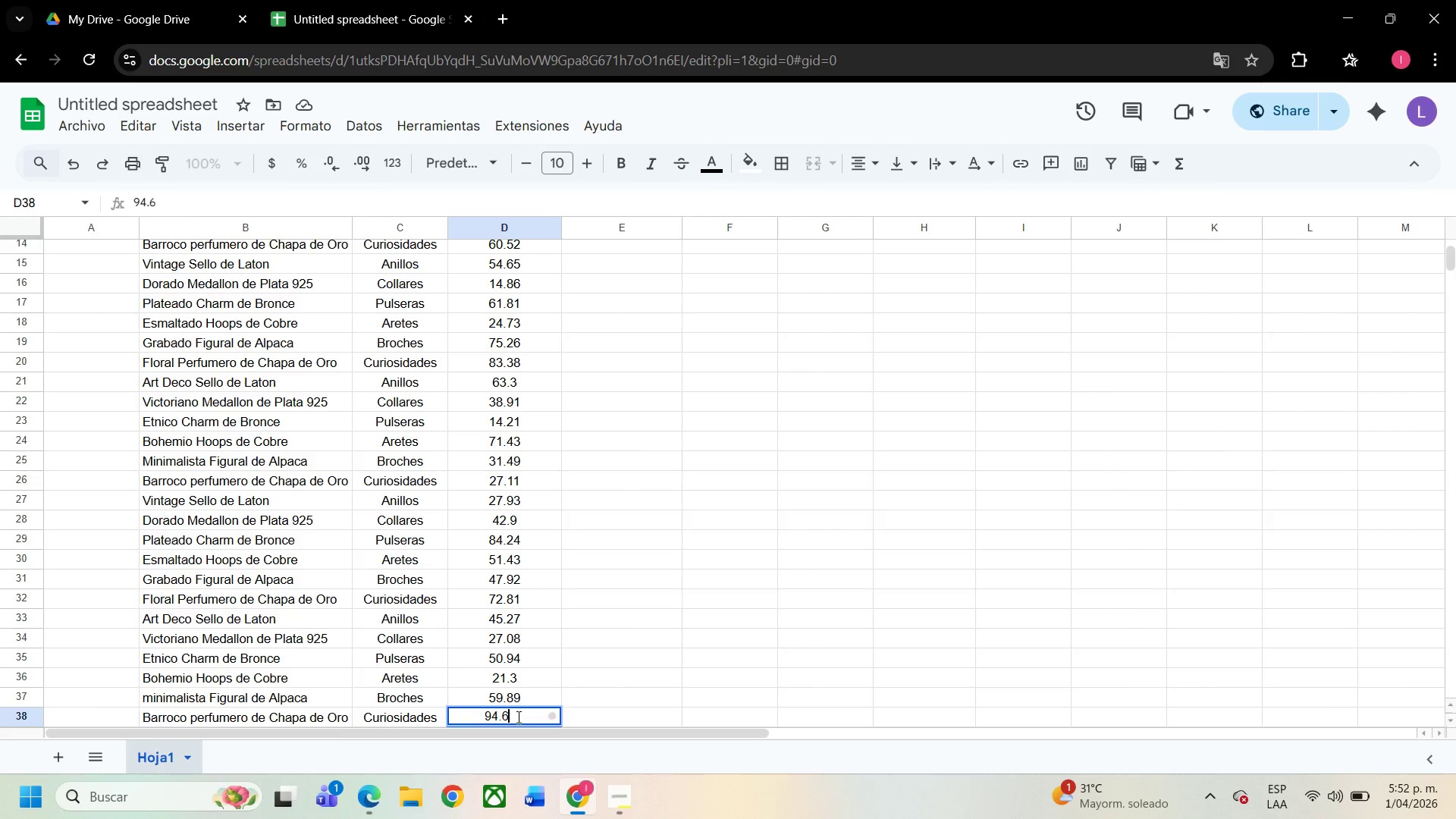 
key(Numpad6)
 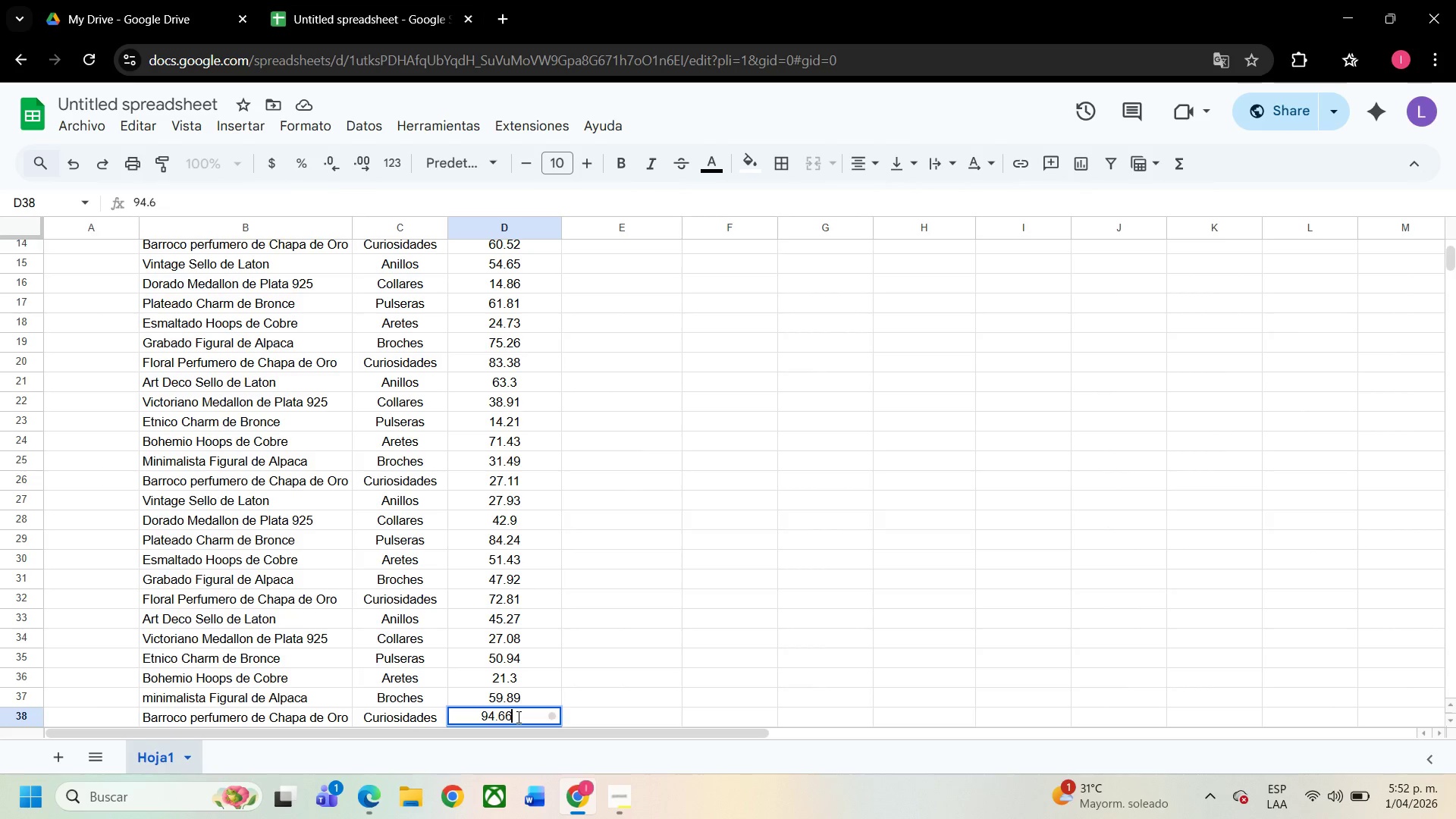 
key(Numpad6)
 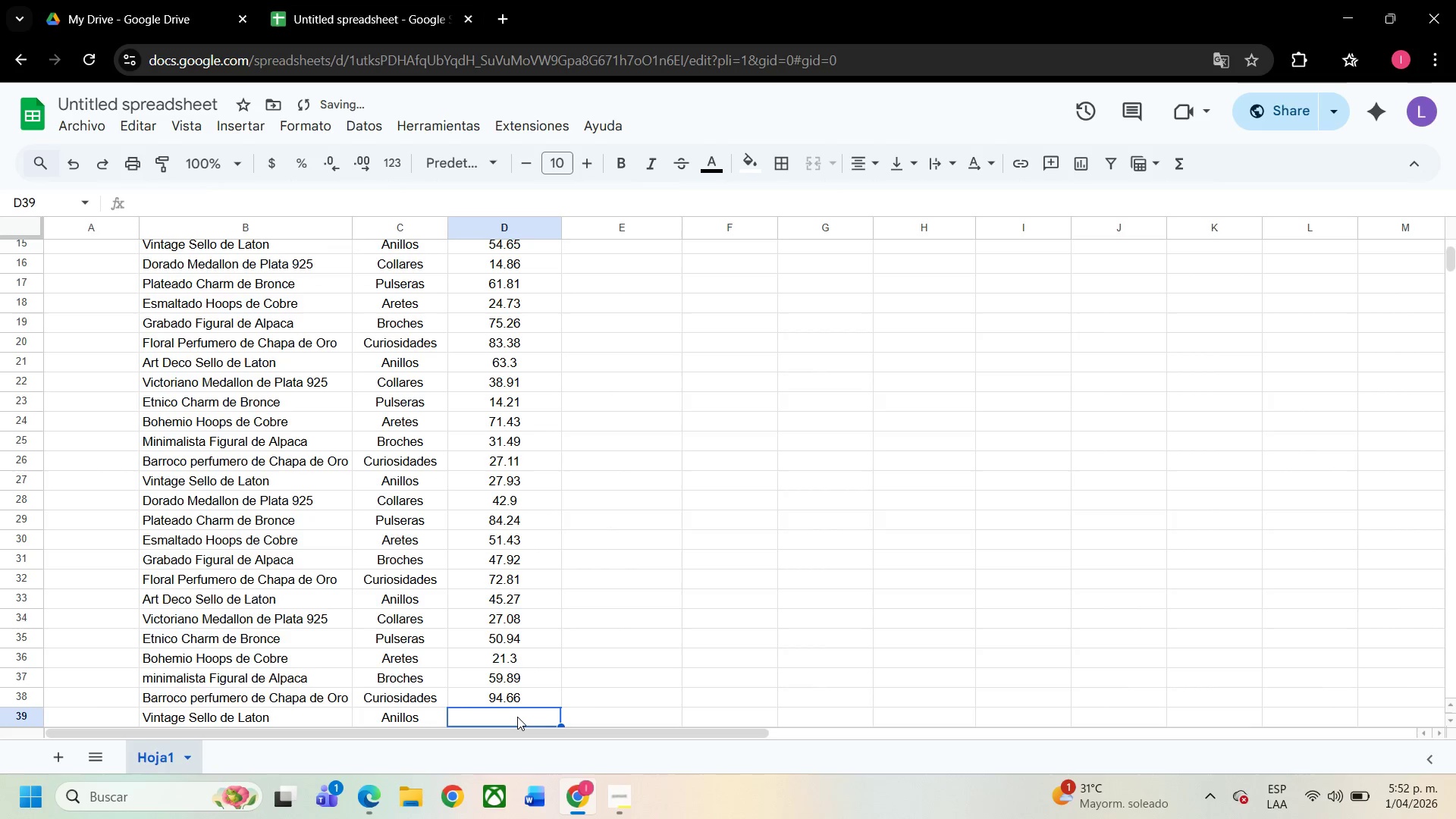 
key(NumpadEnter)
 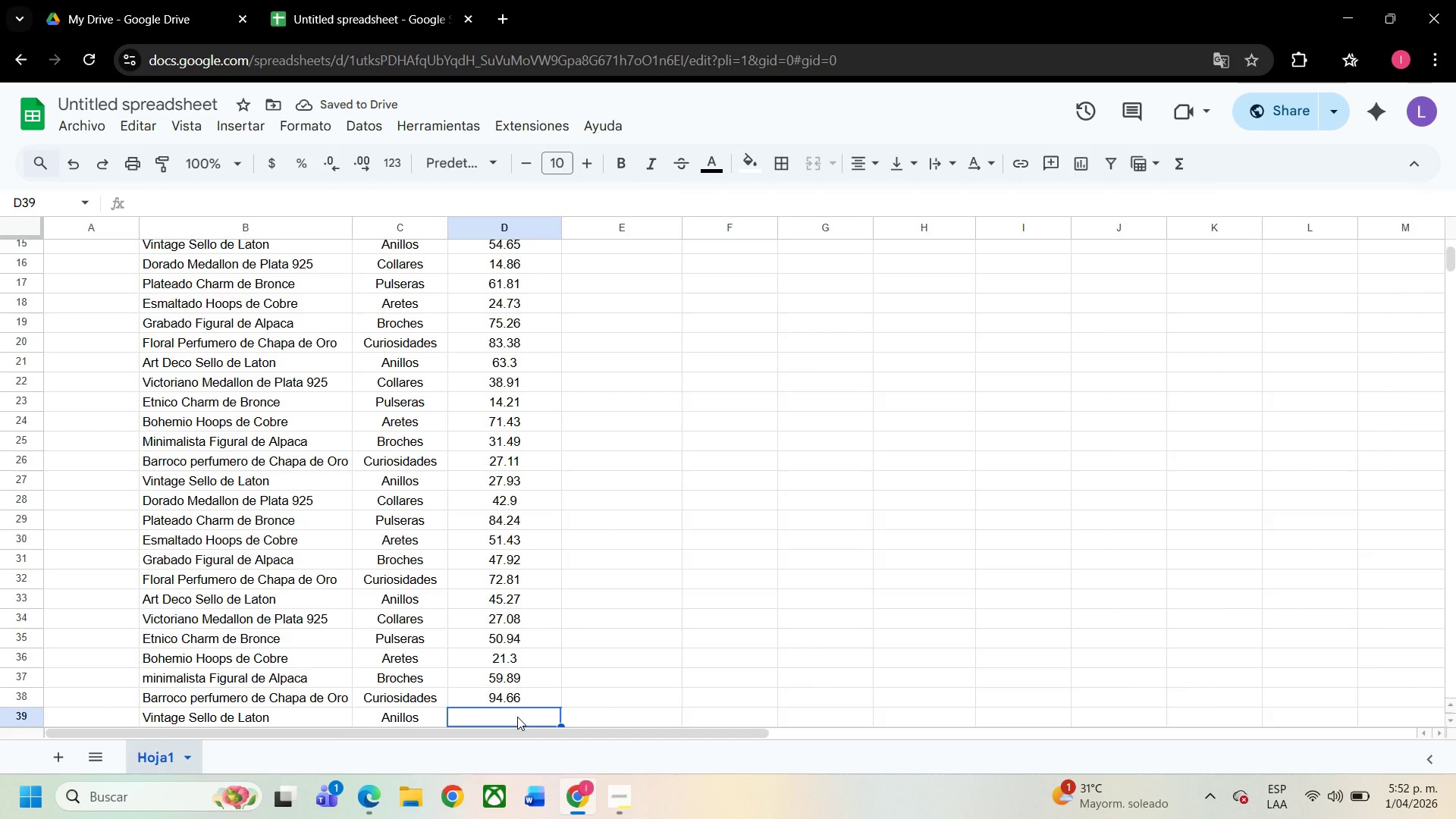 
key(Numpad8)
 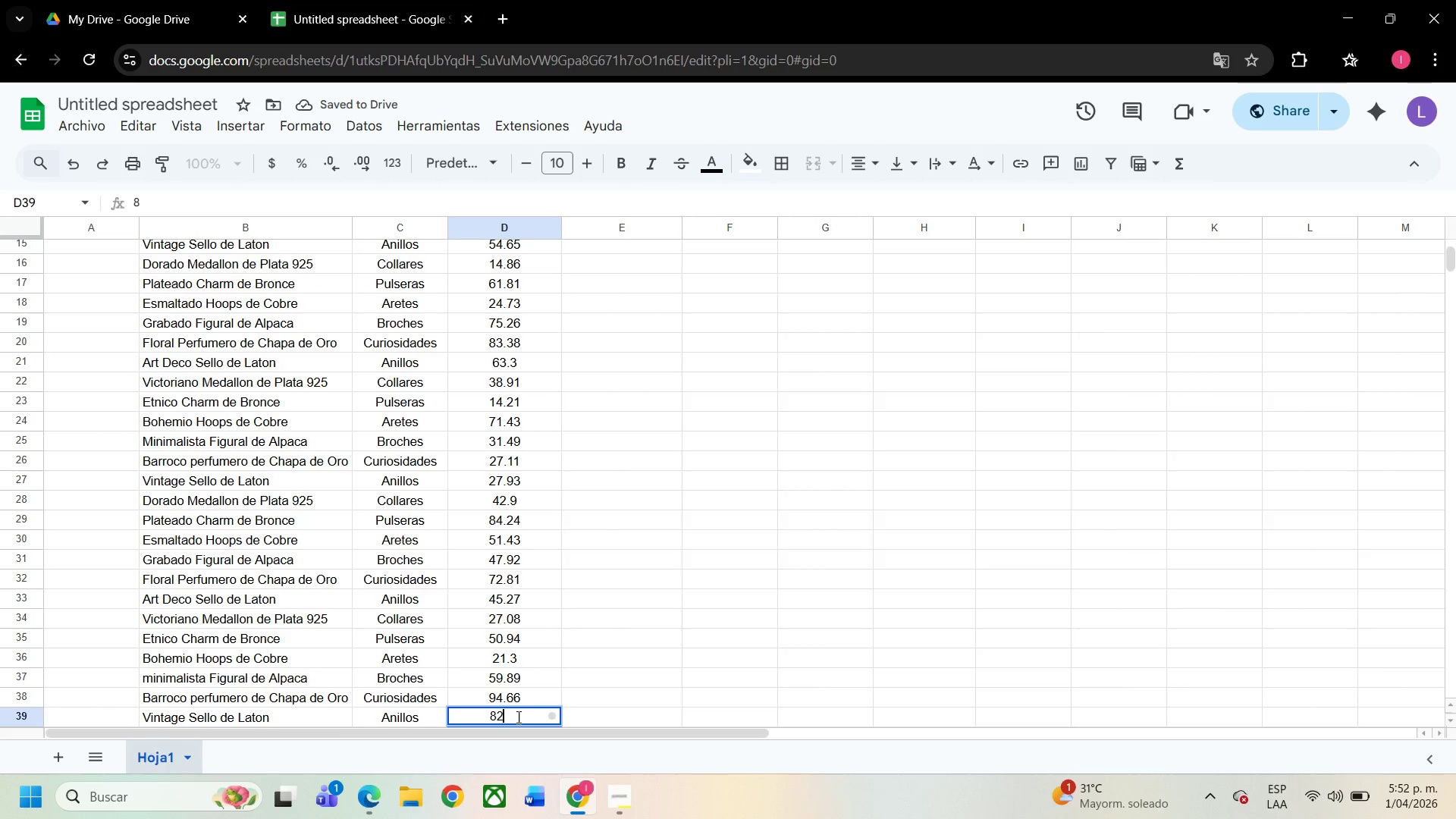 
key(Numpad2)
 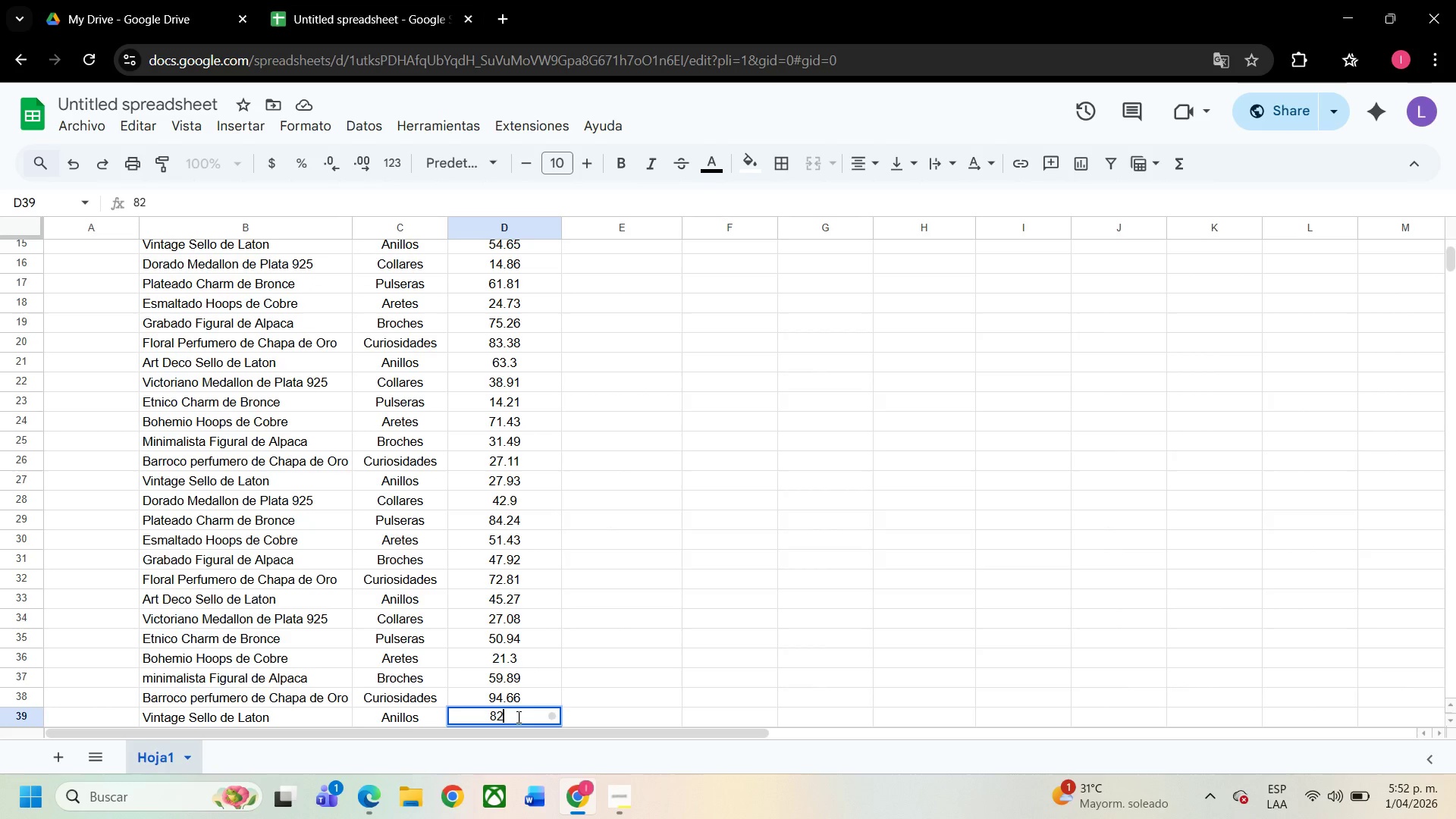 
key(NumpadDecimal)
 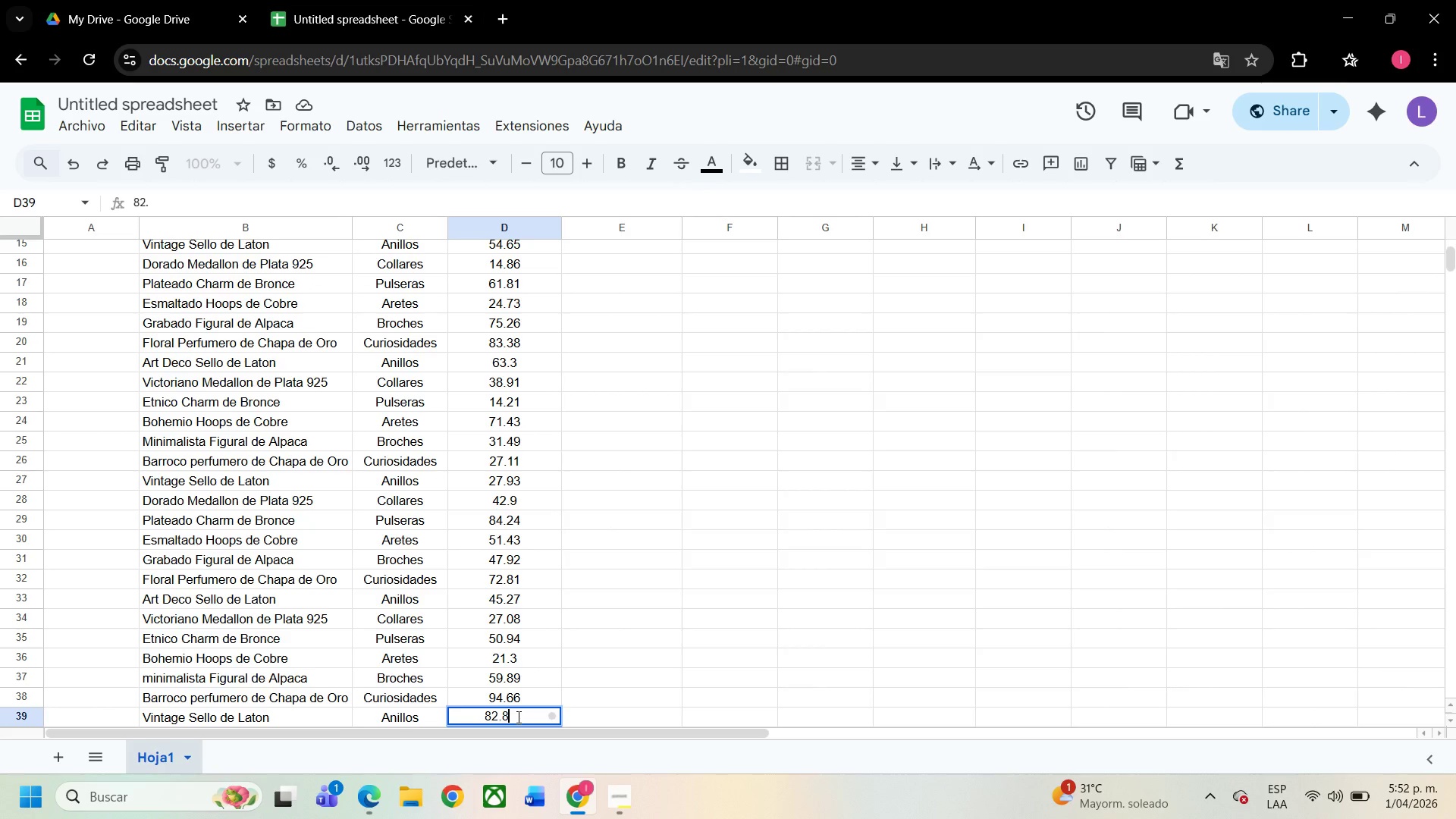 
key(Numpad8)
 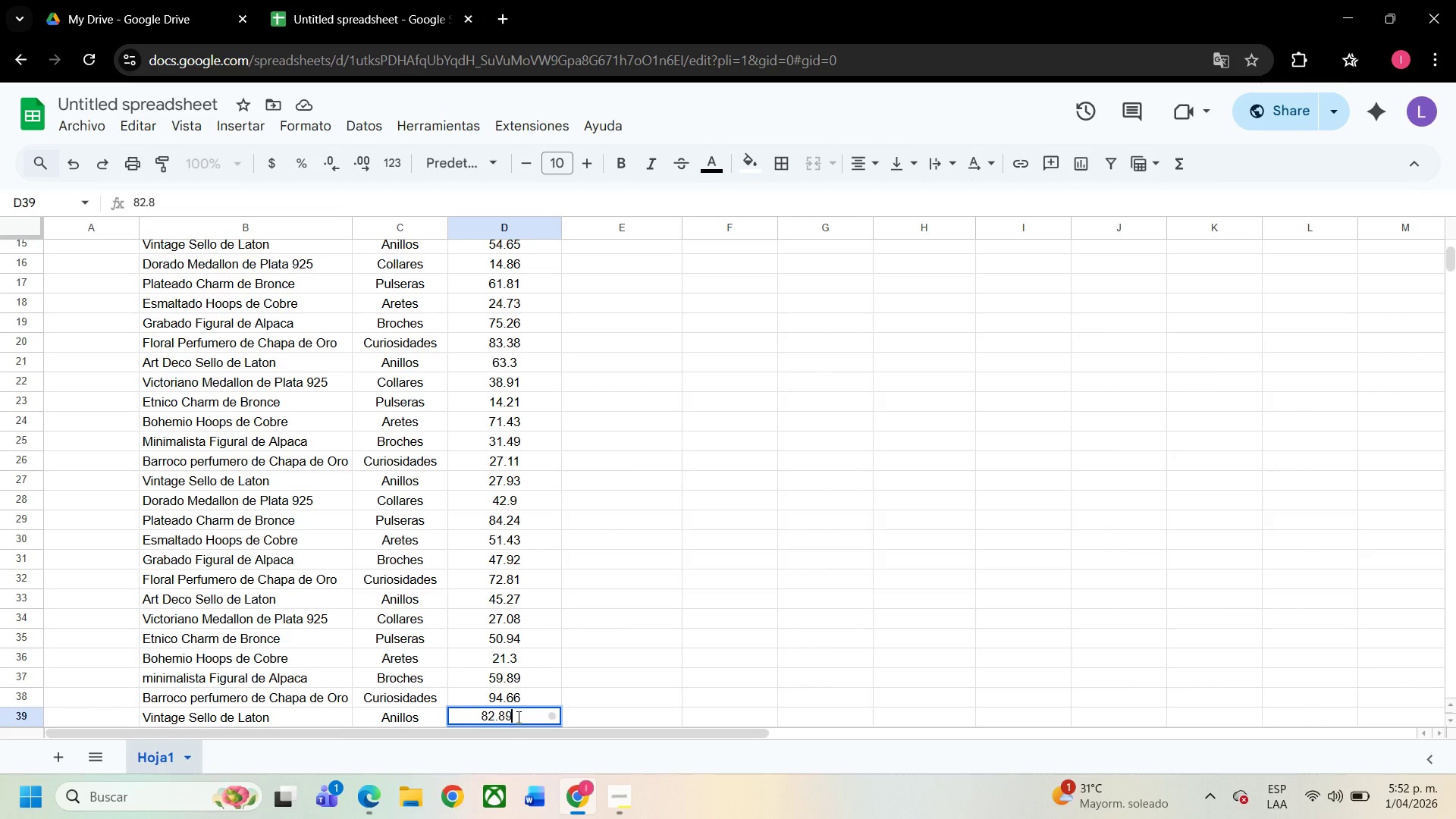 
key(Numpad9)
 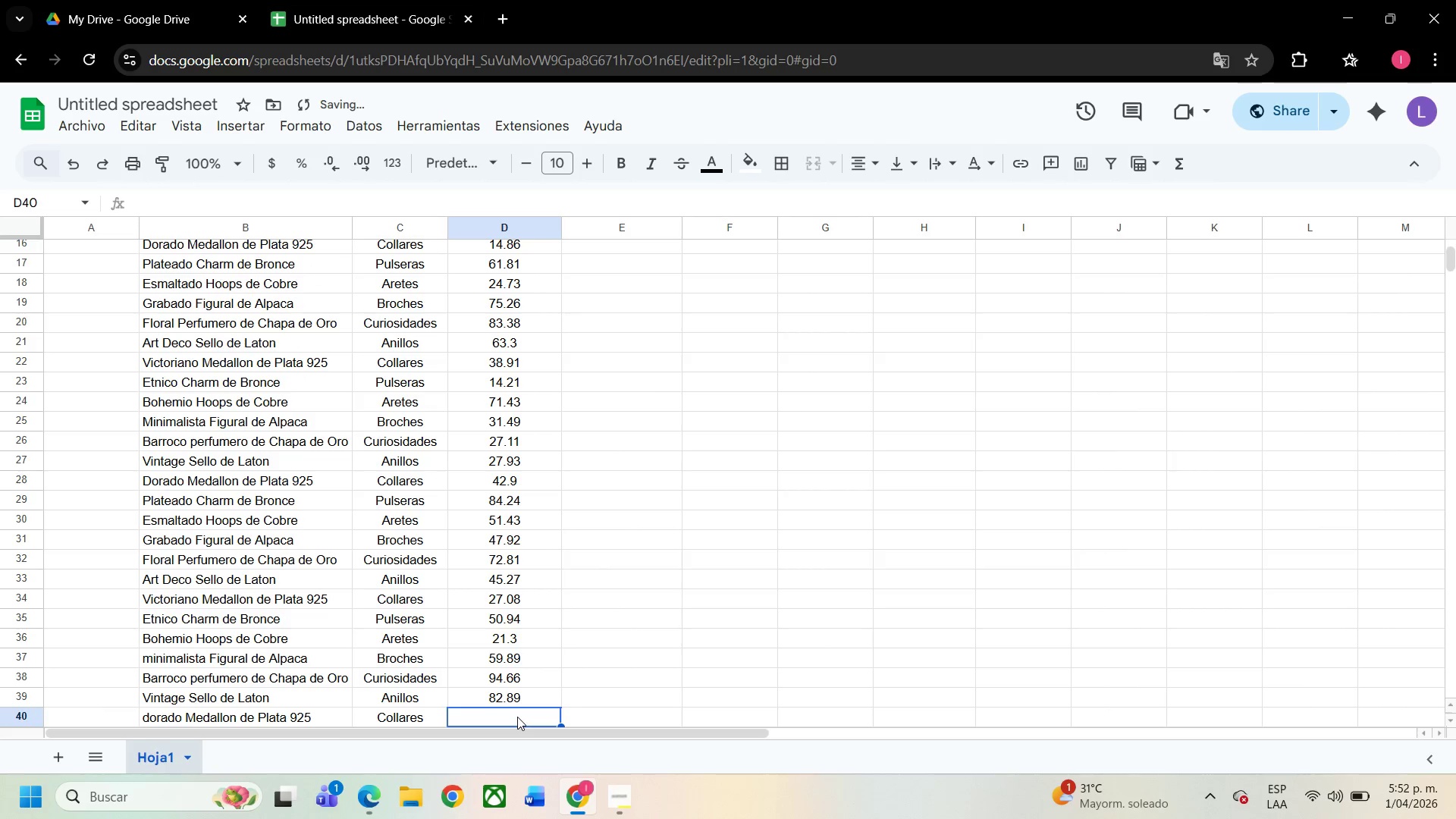 
key(NumpadEnter)
 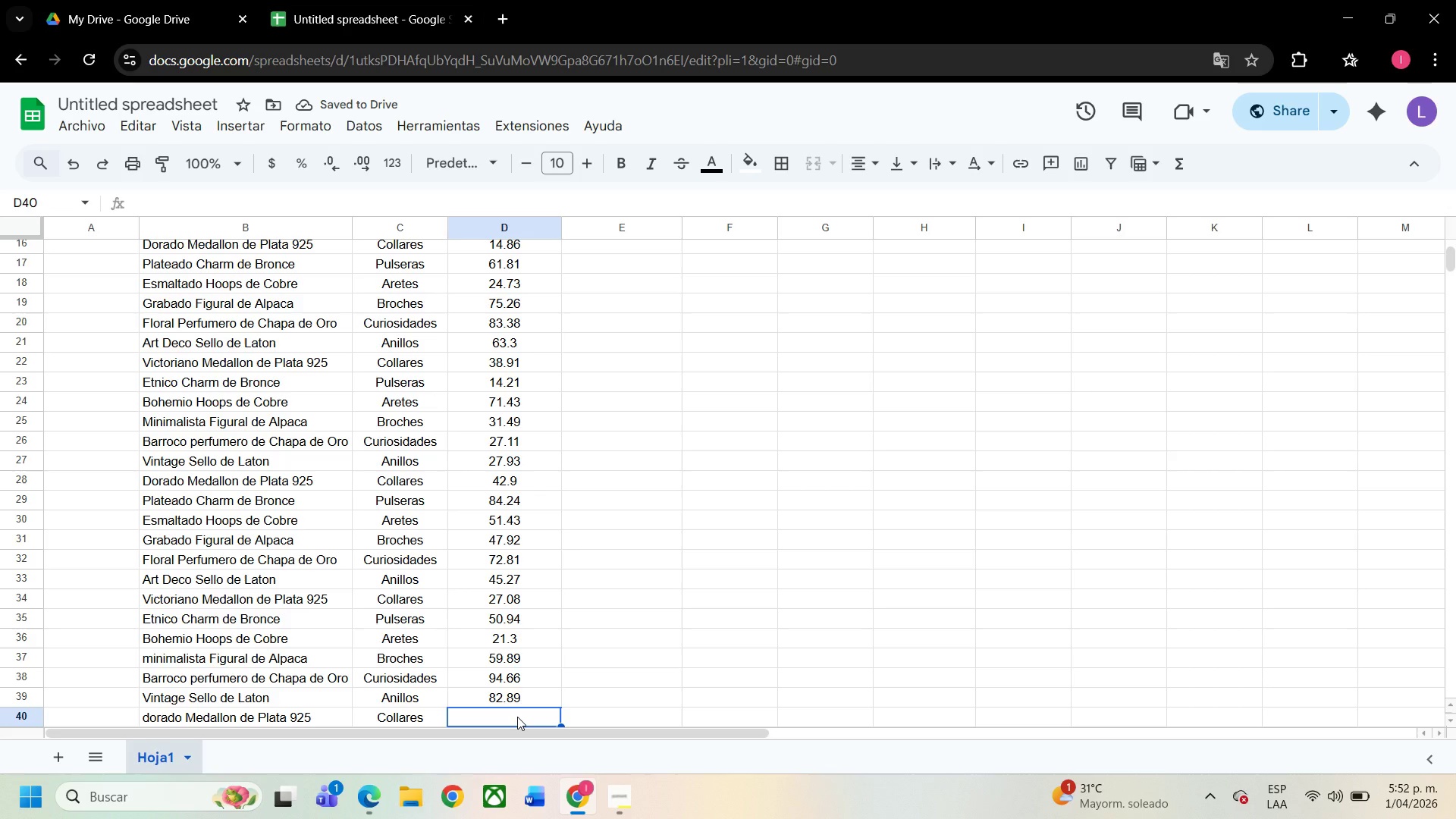 
key(Numpad6)
 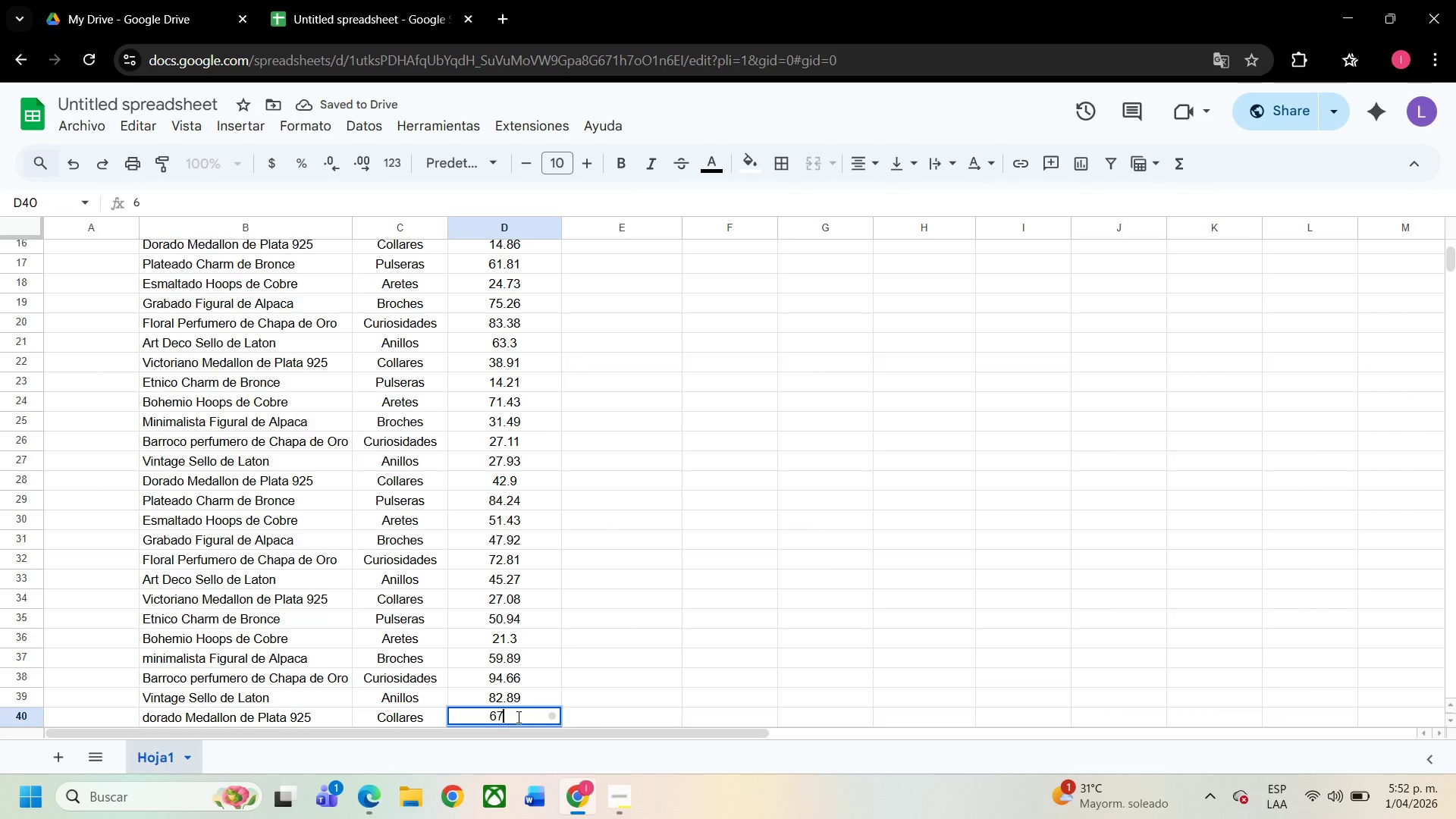 
key(Numpad7)
 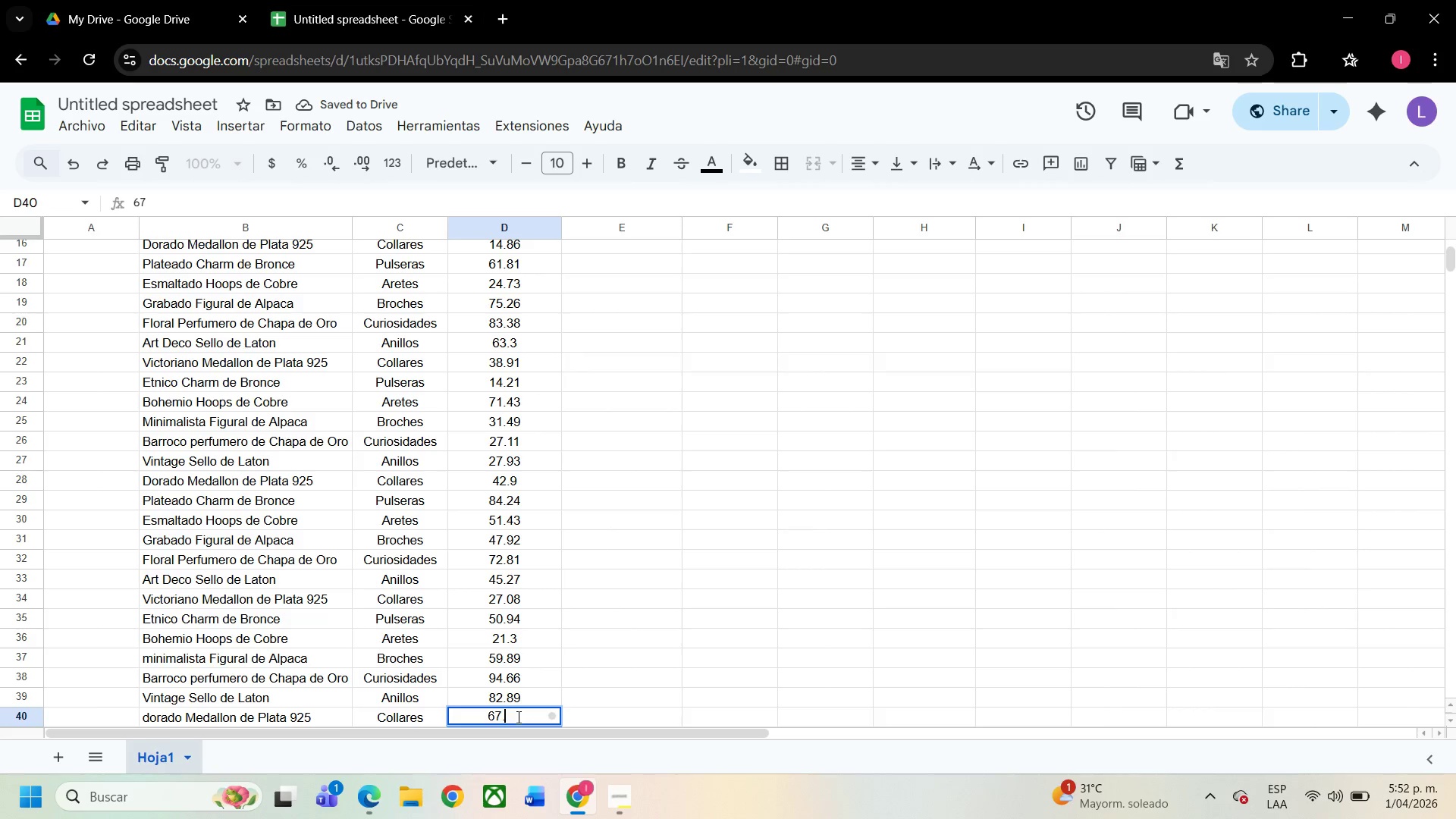 
key(NumpadDecimal)
 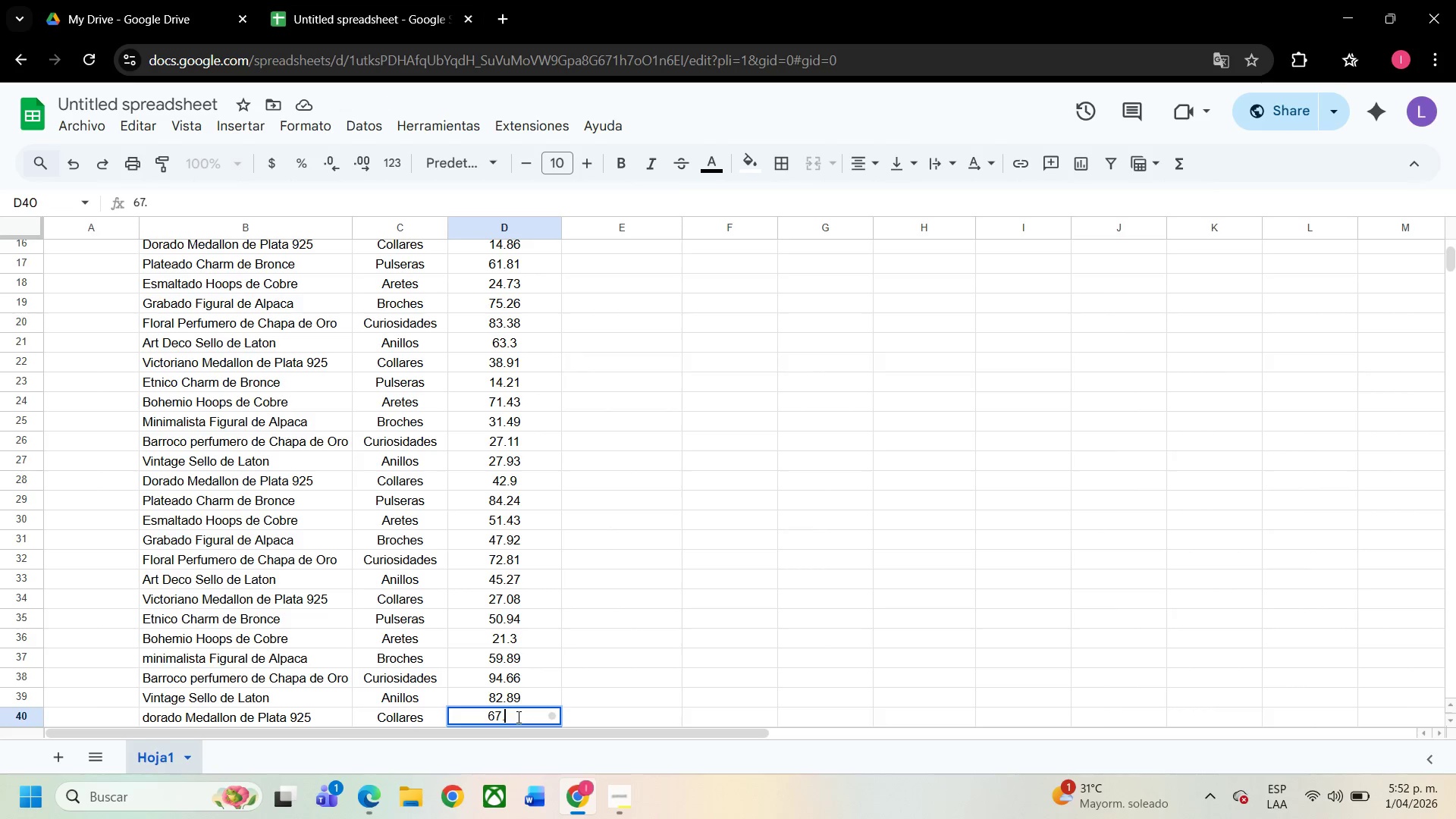 
key(Numpad3)
 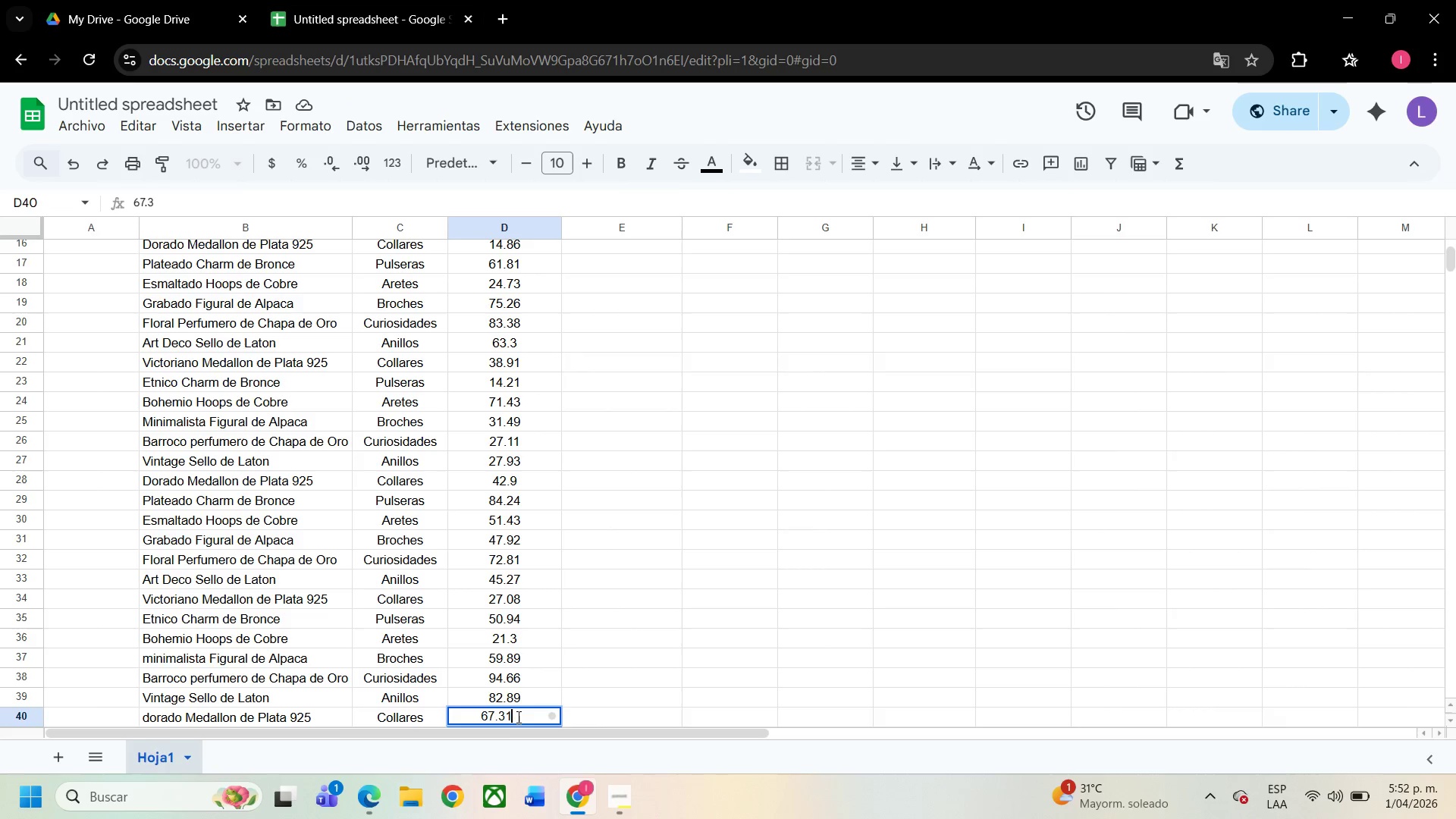 
key(Numpad1)
 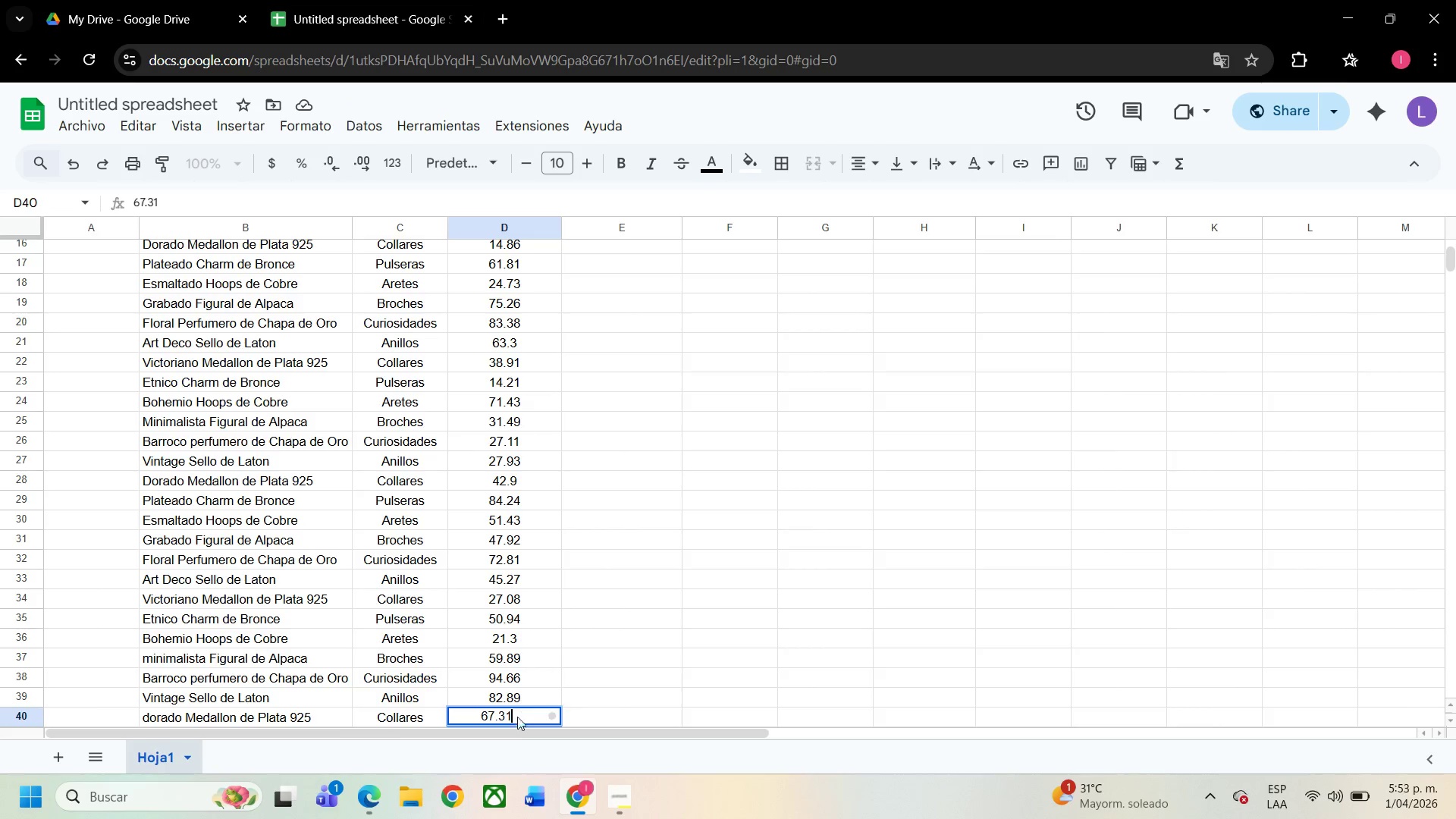 
key(NumpadEnter)
 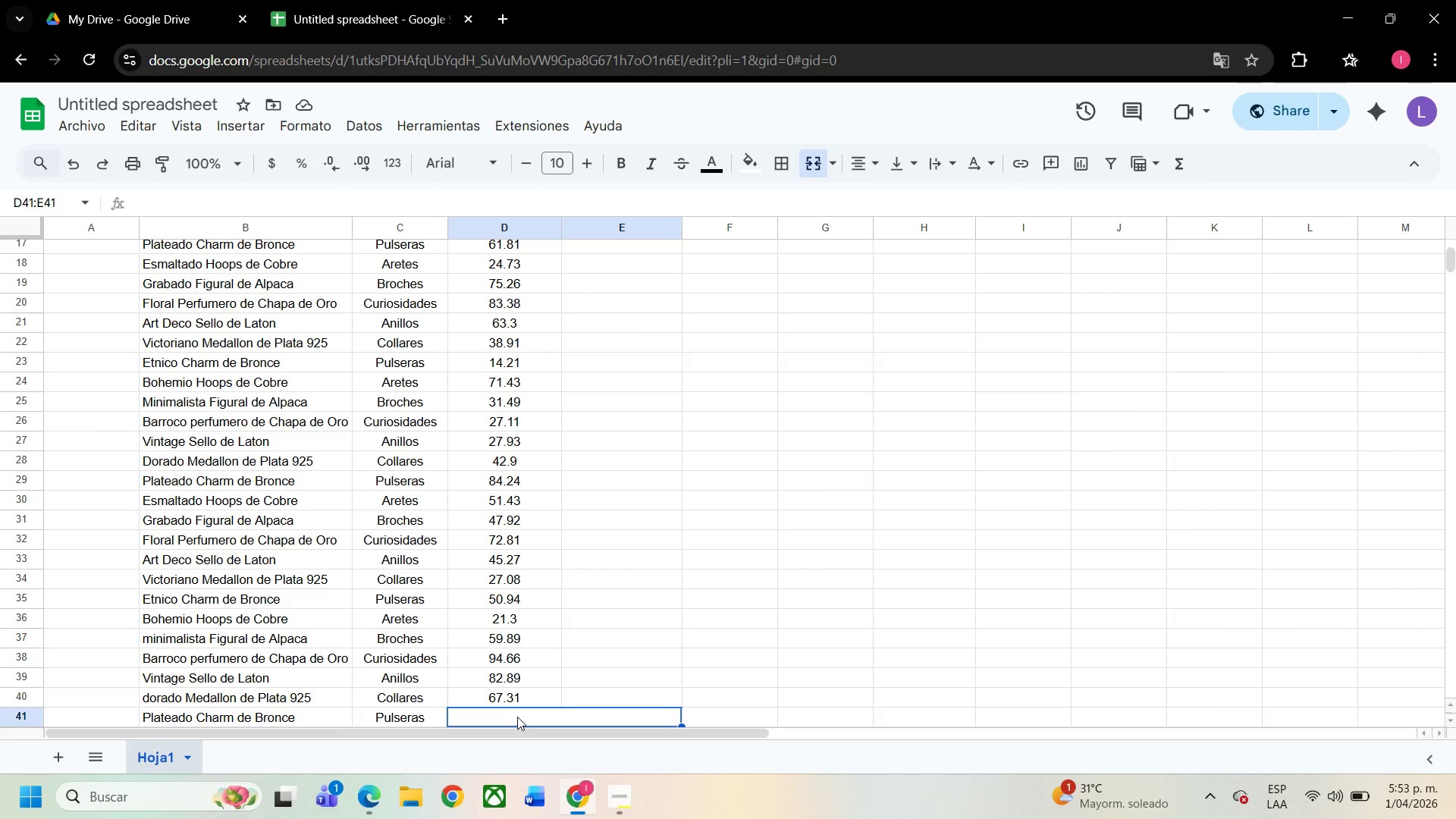 
wait(13.31)
 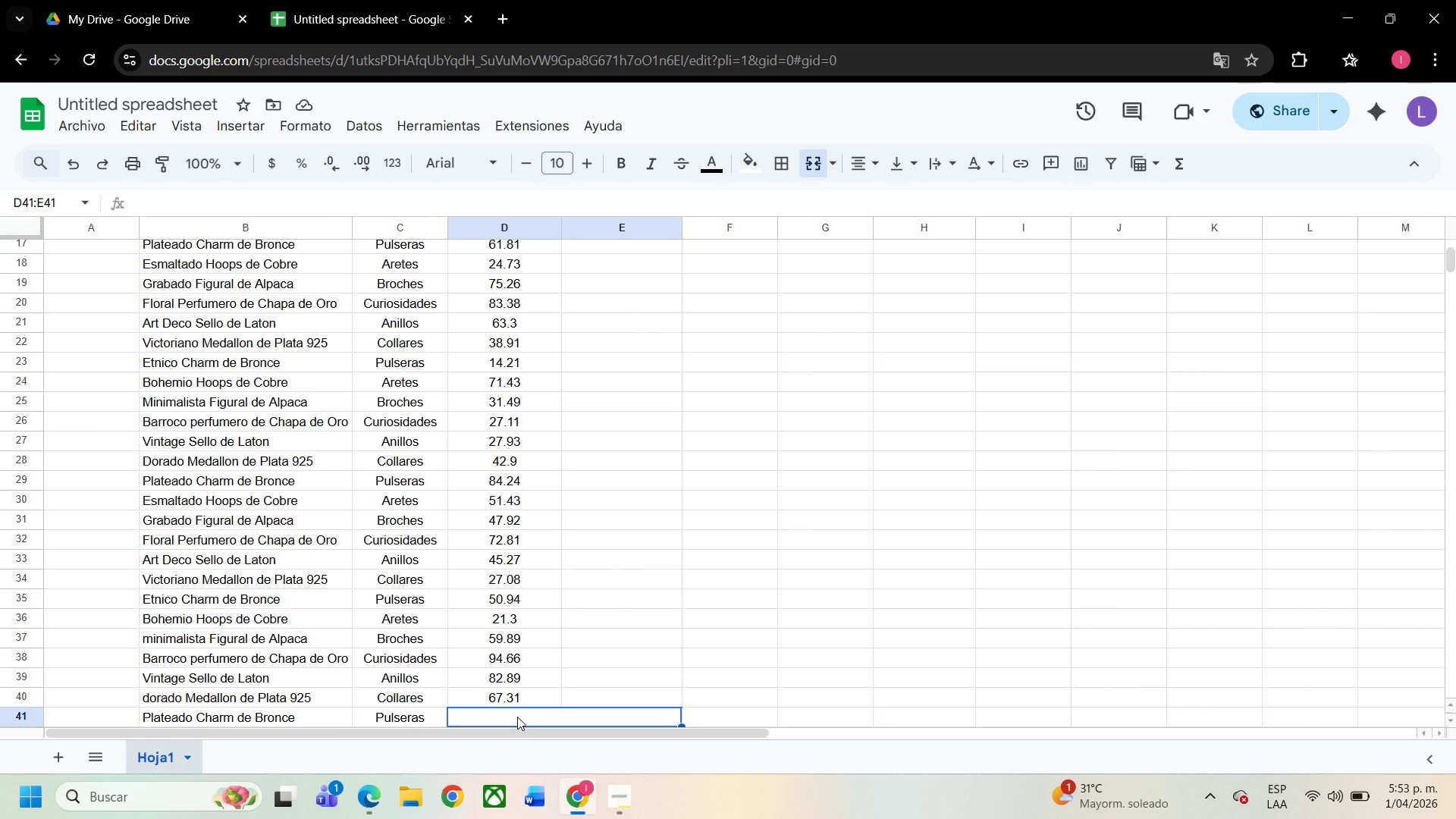 
key(Numpad7)
 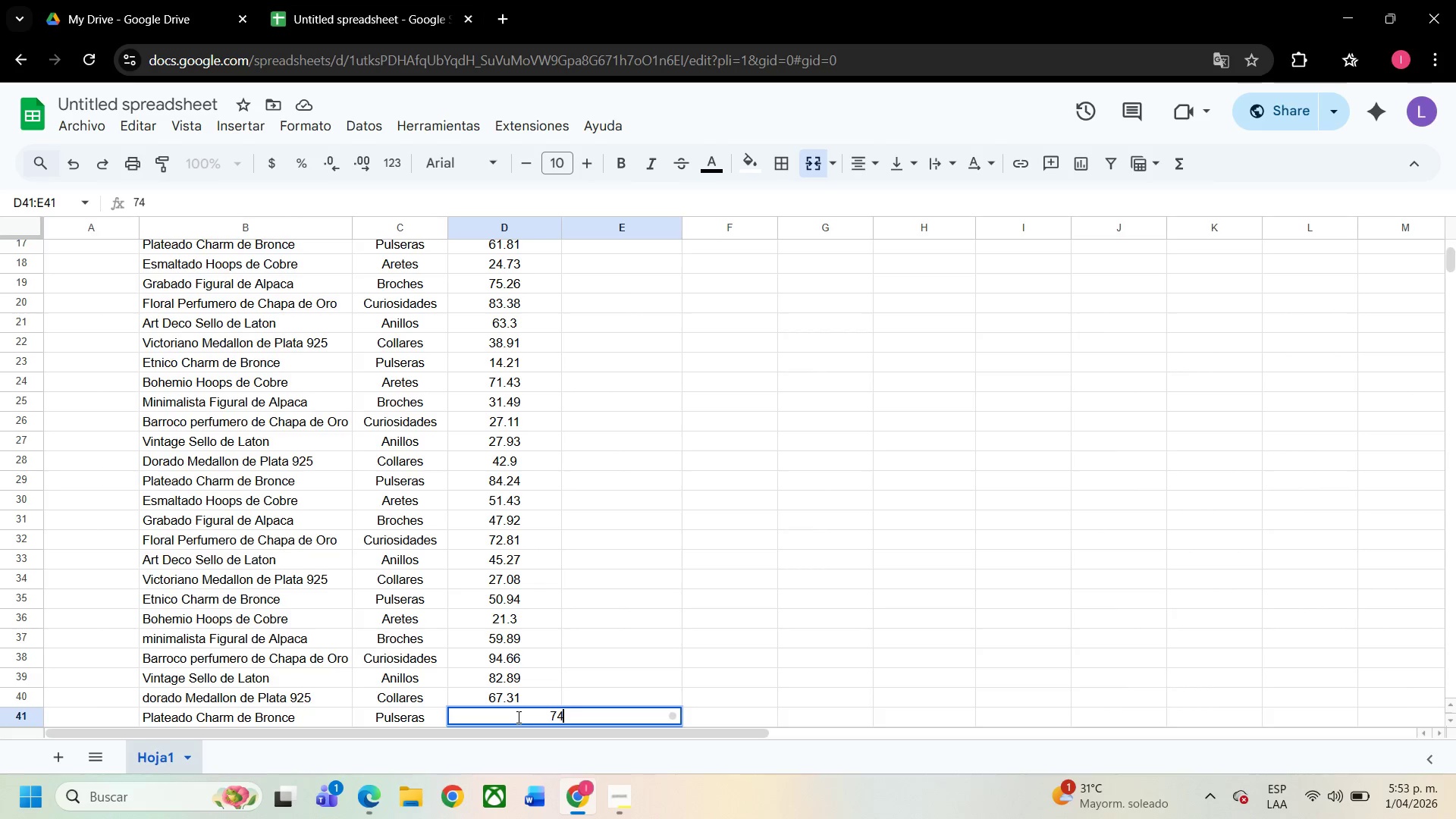 
key(Numpad4)
 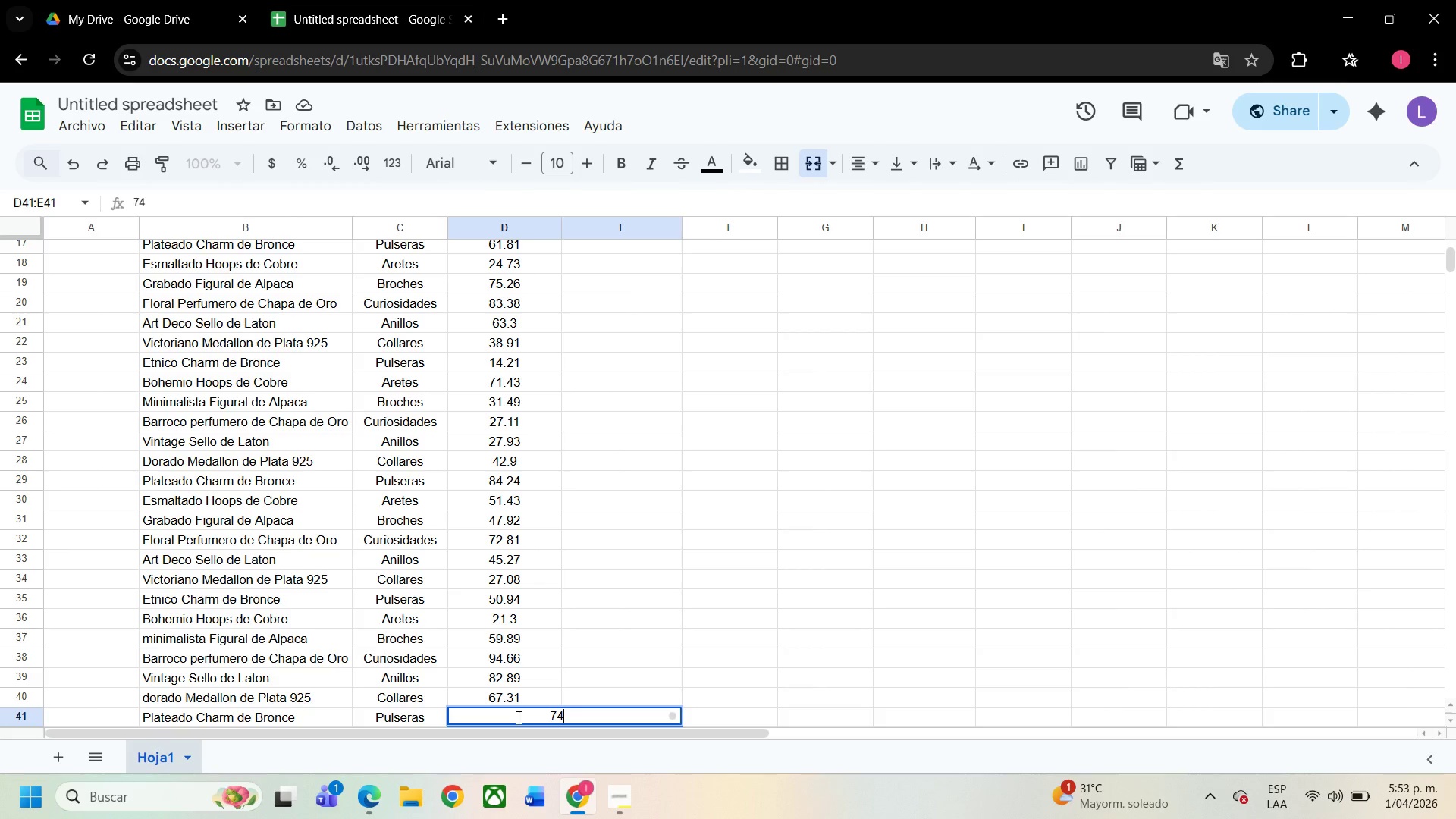 
key(NumpadDecimal)
 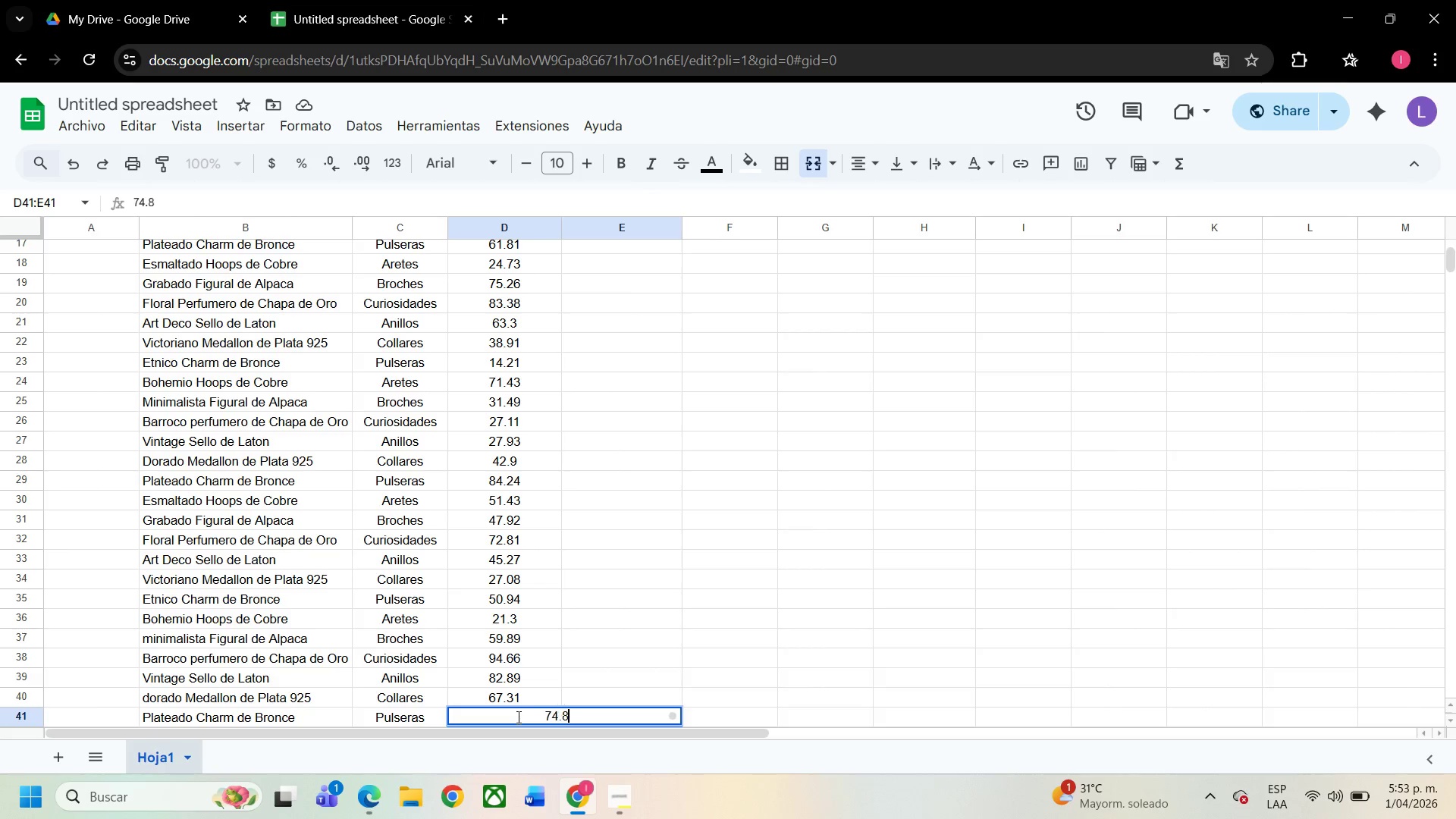 
key(Numpad8)
 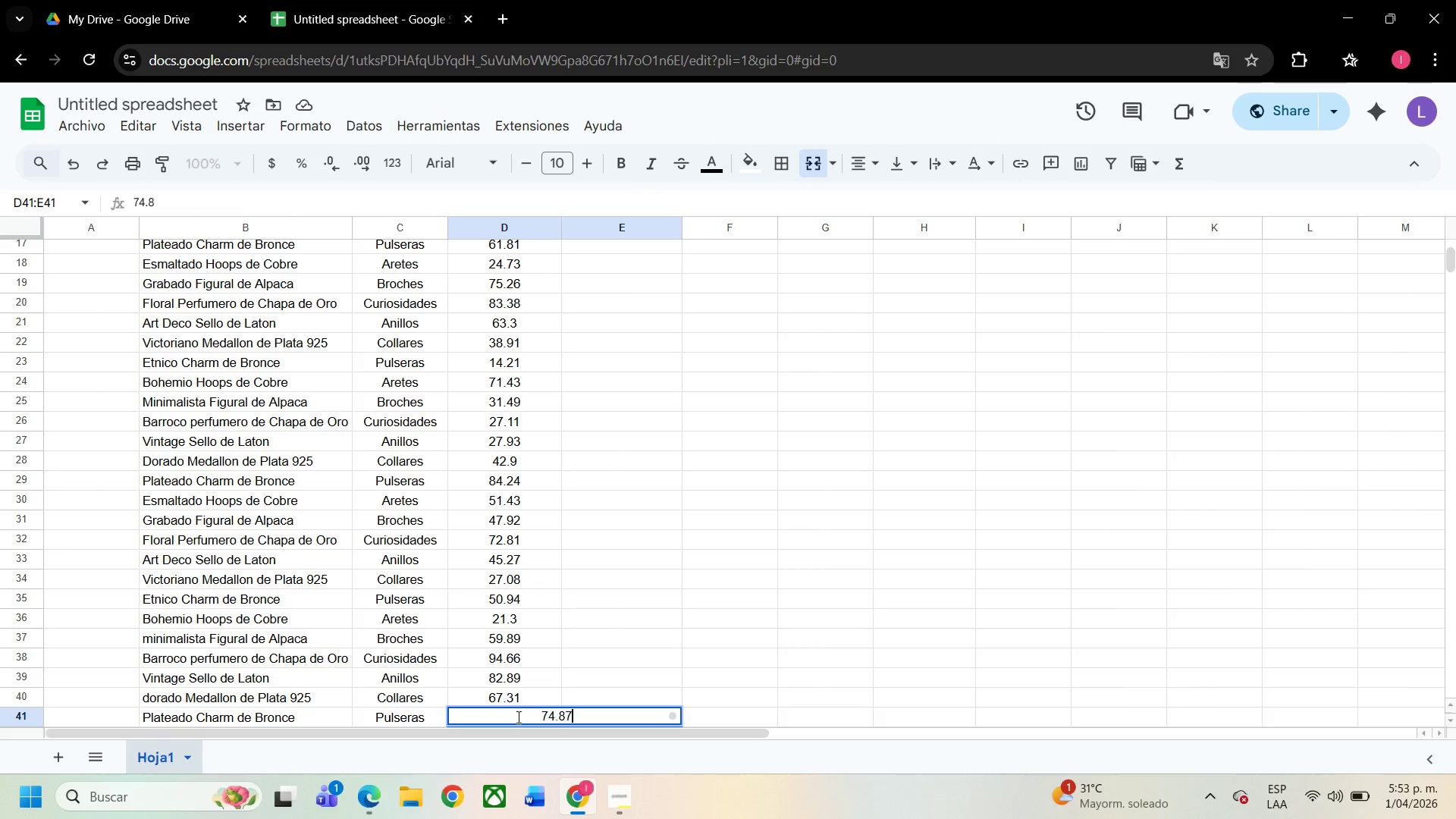 
key(Numpad7)
 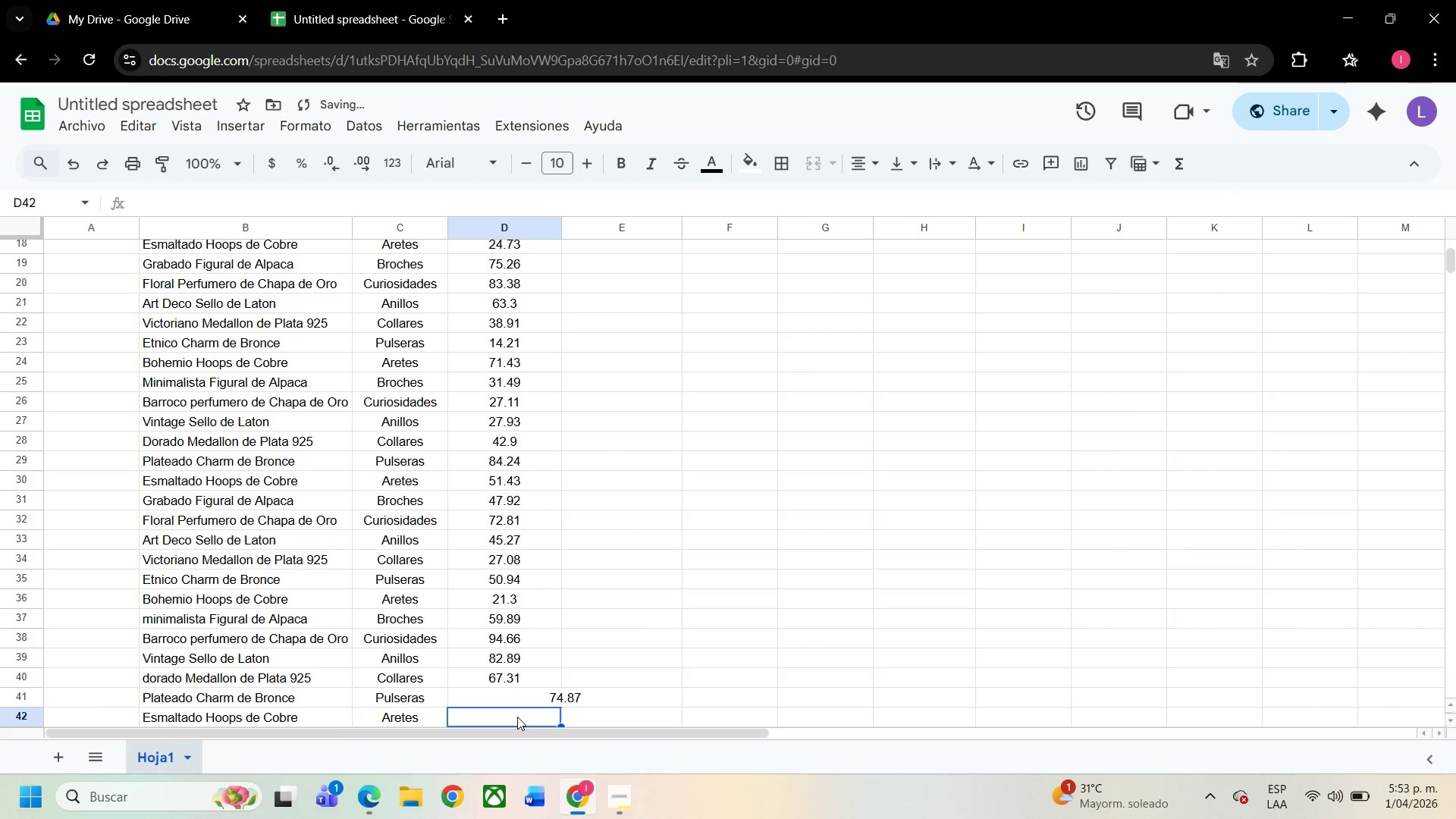 
key(NumpadEnter)
 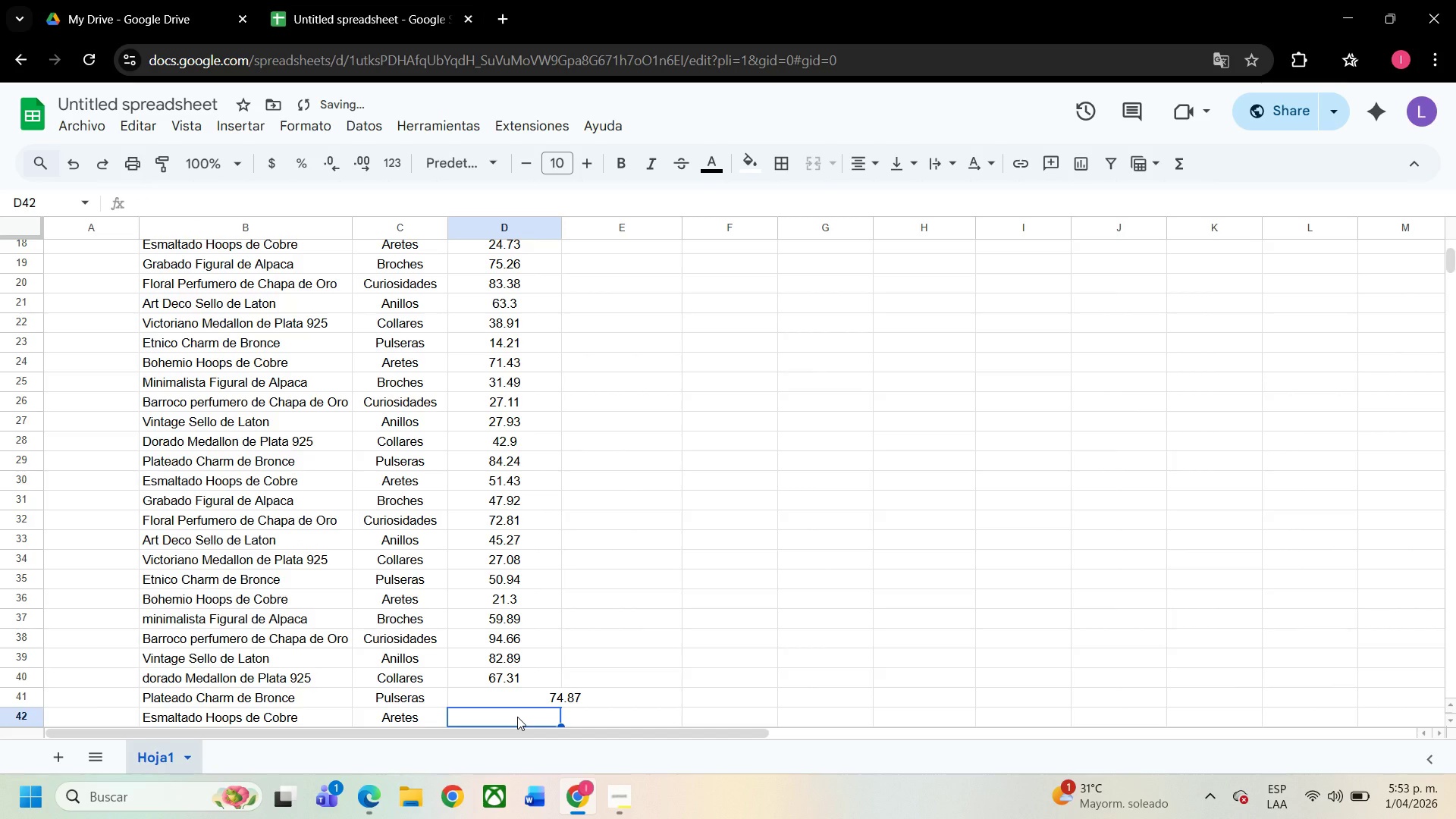 
key(Numpad4)
 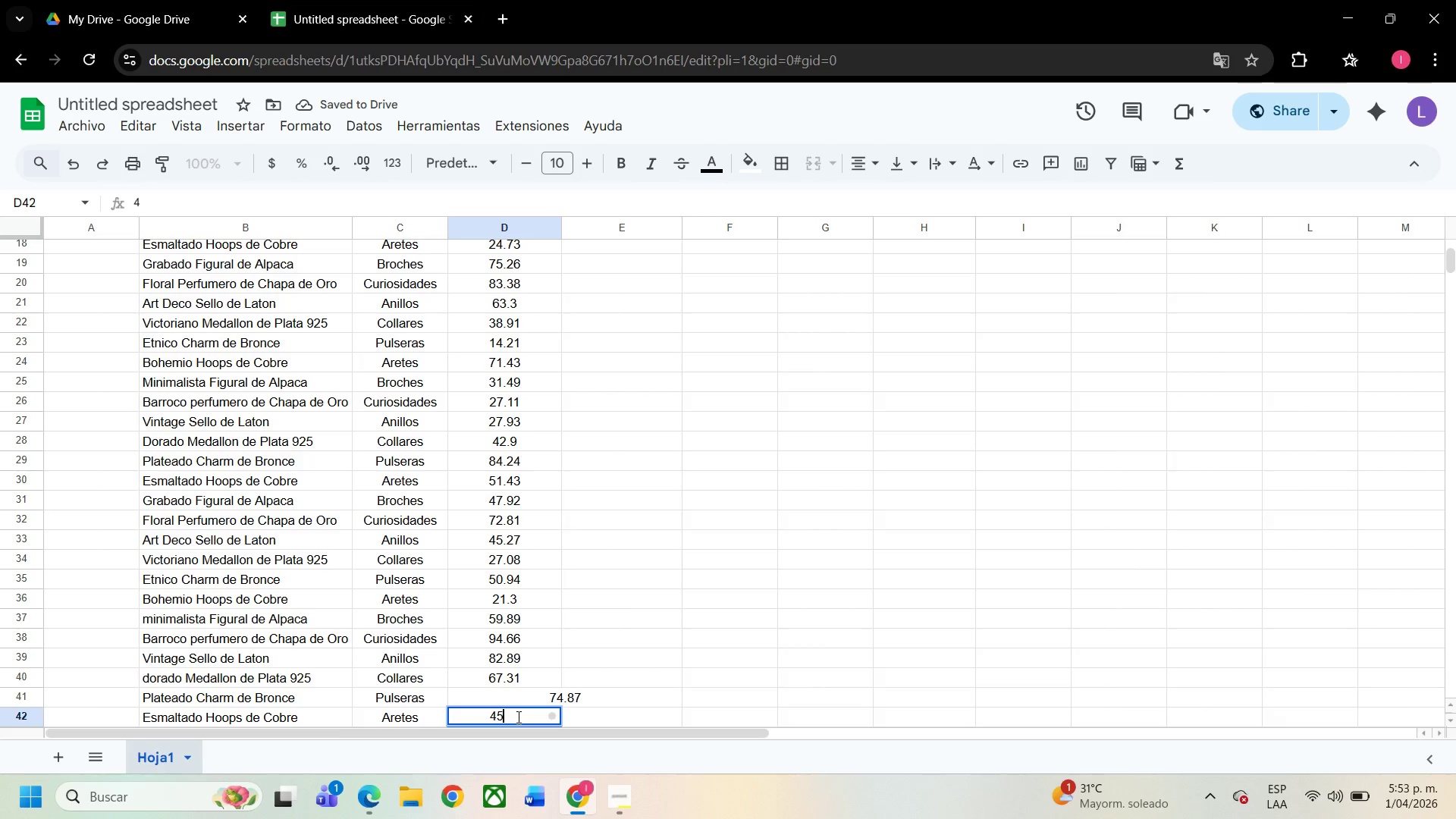 
key(Numpad5)
 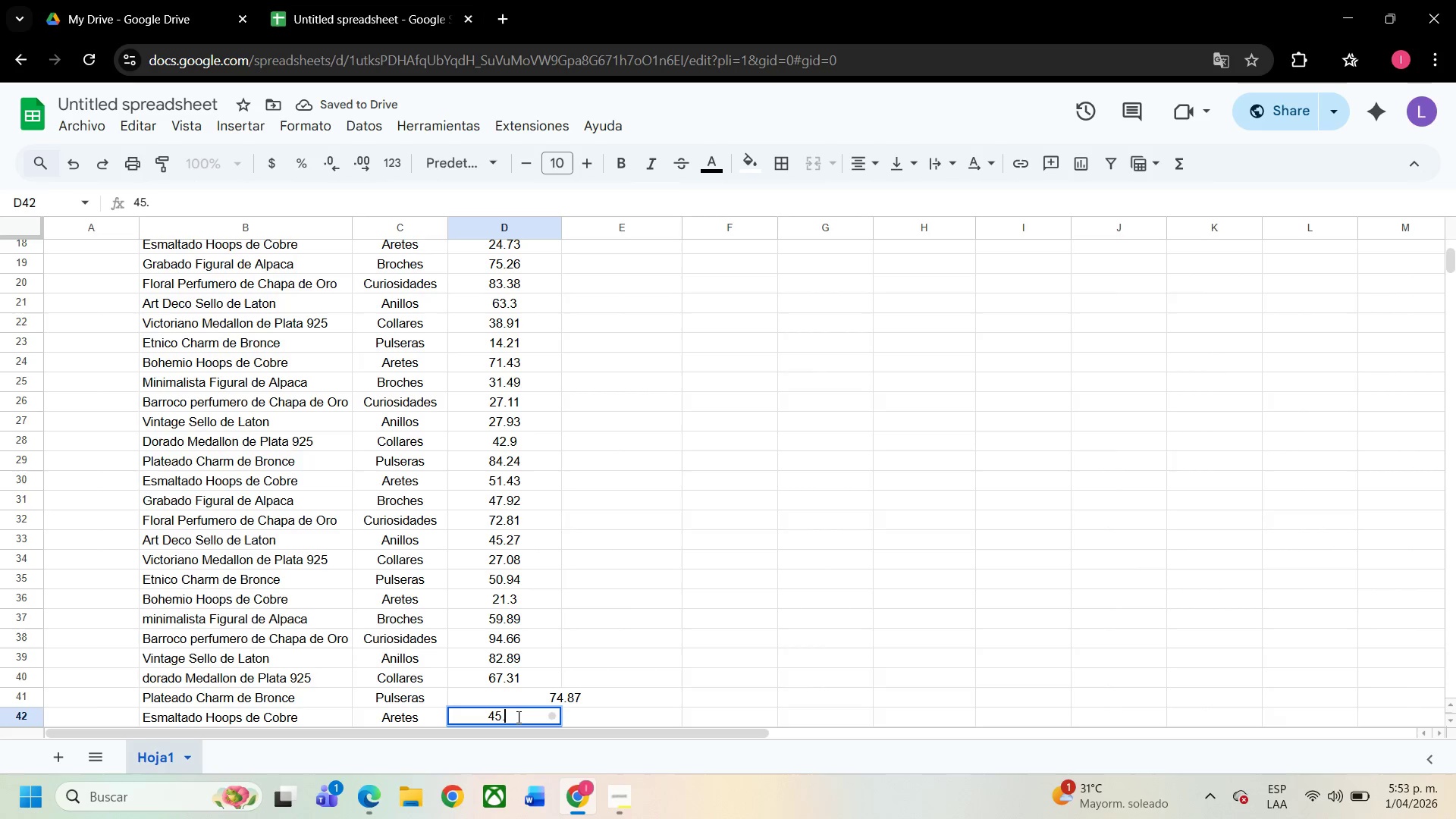 
key(NumpadDecimal)
 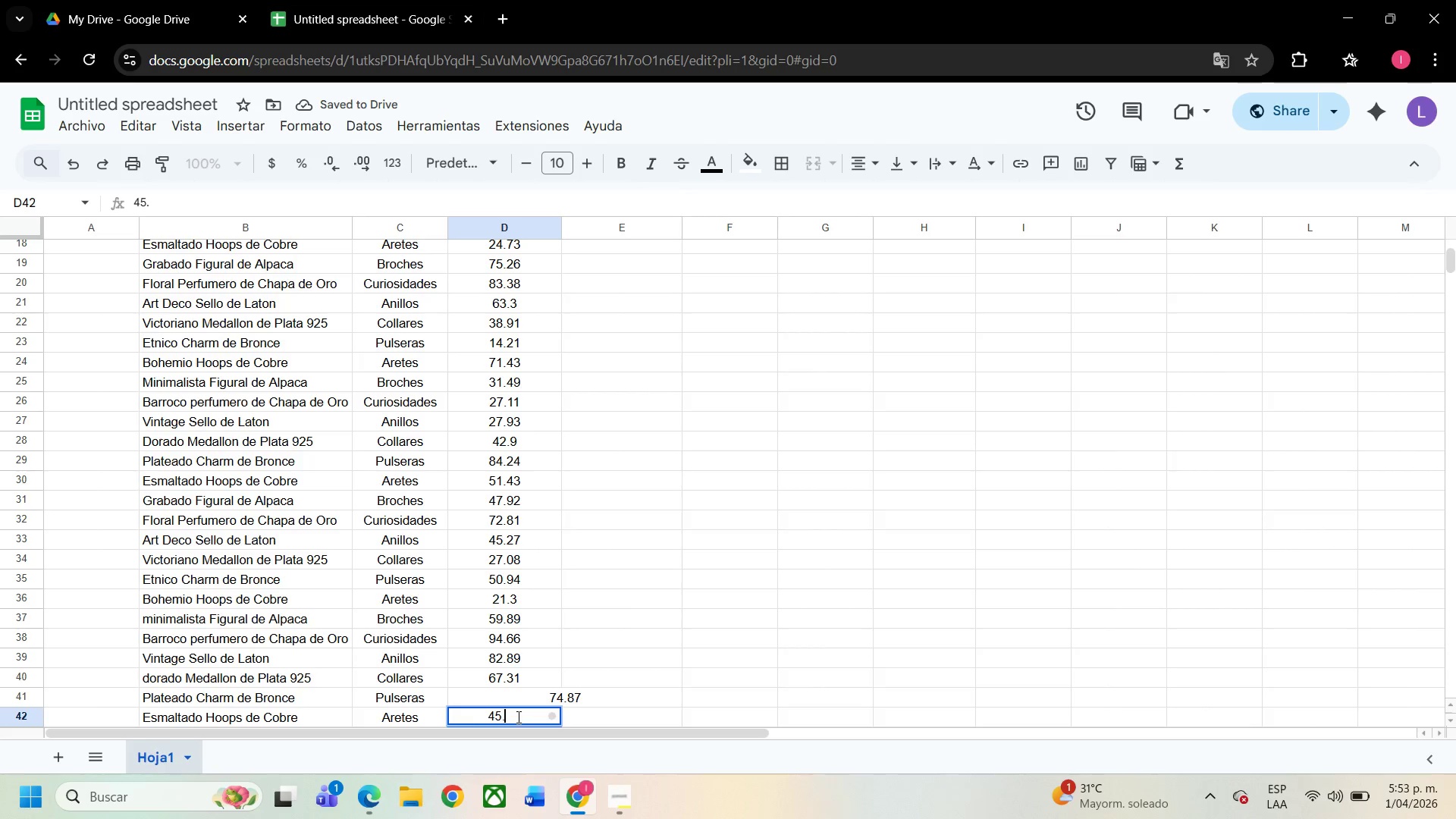 
key(Numpad8)
 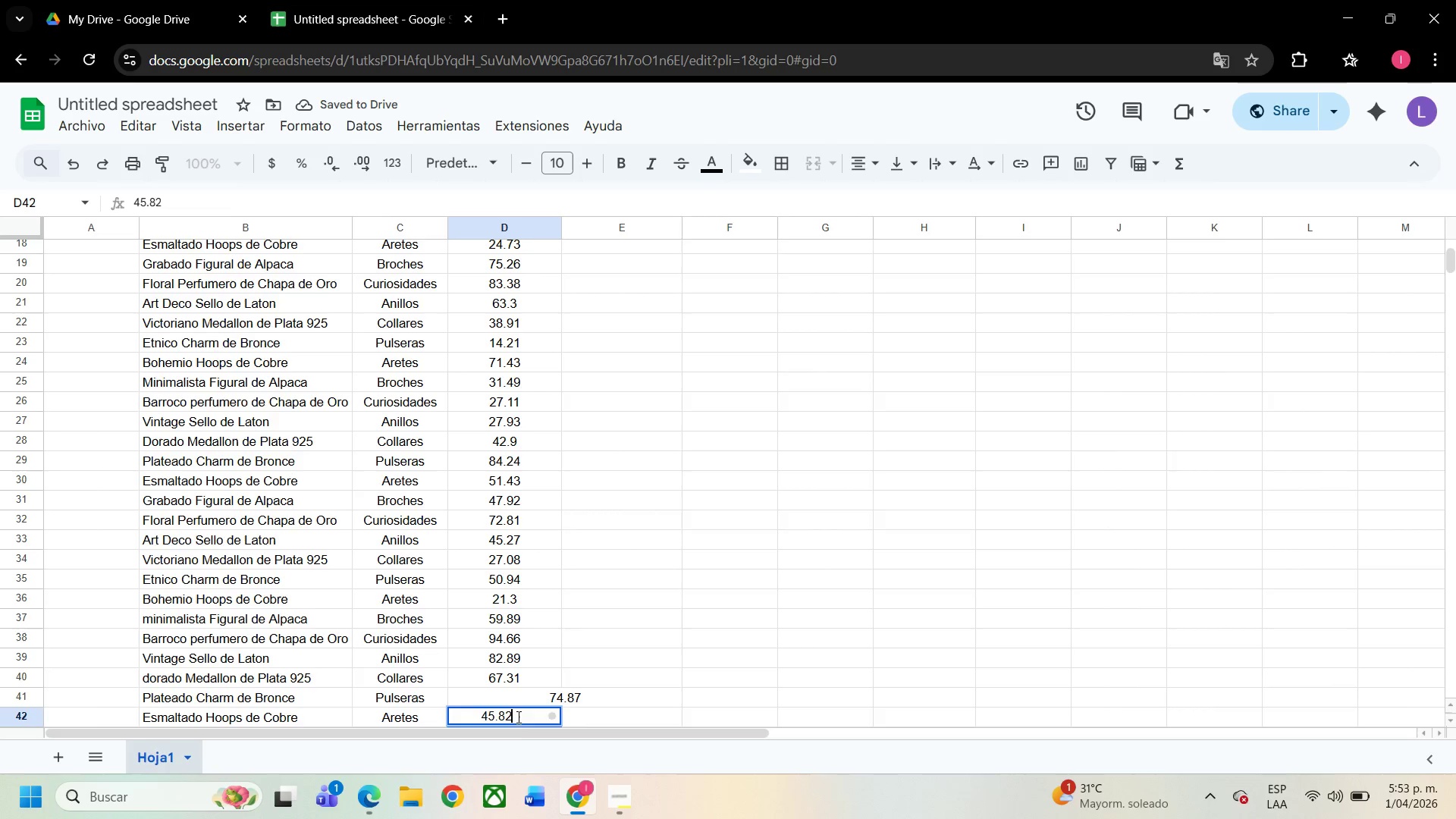 
key(Numpad2)
 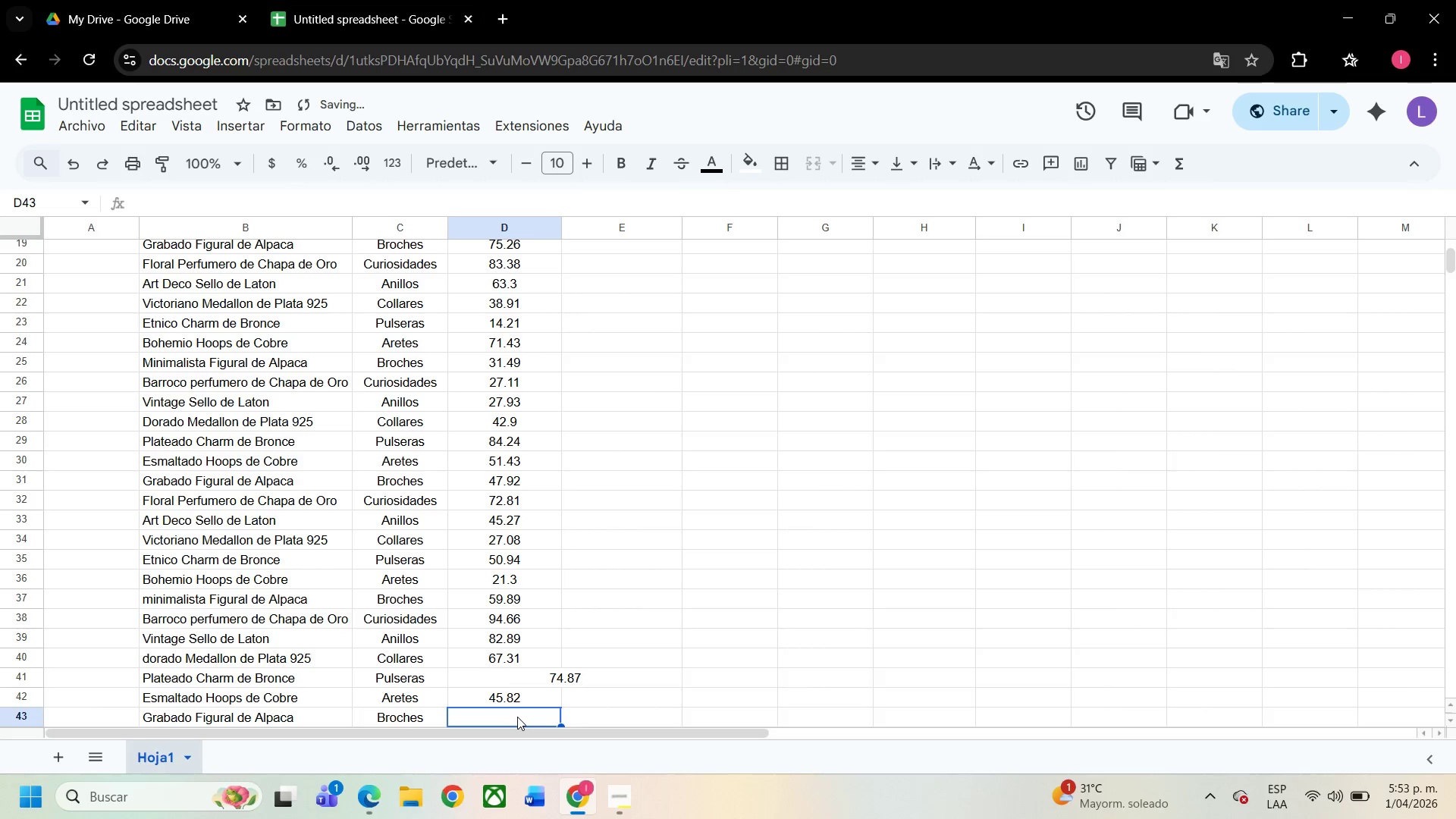 
key(NumpadEnter)
 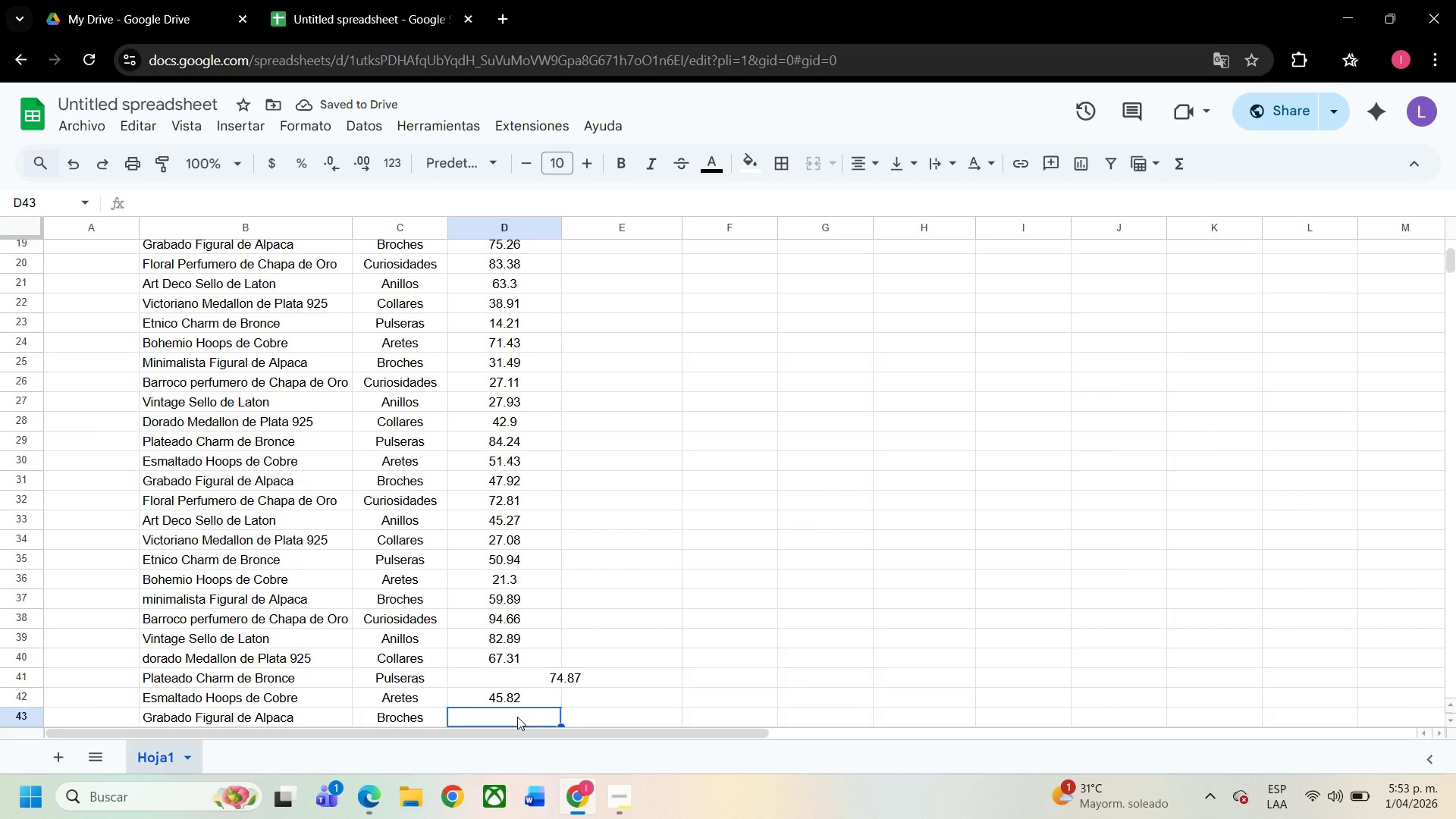 
key(ArrowUp)
 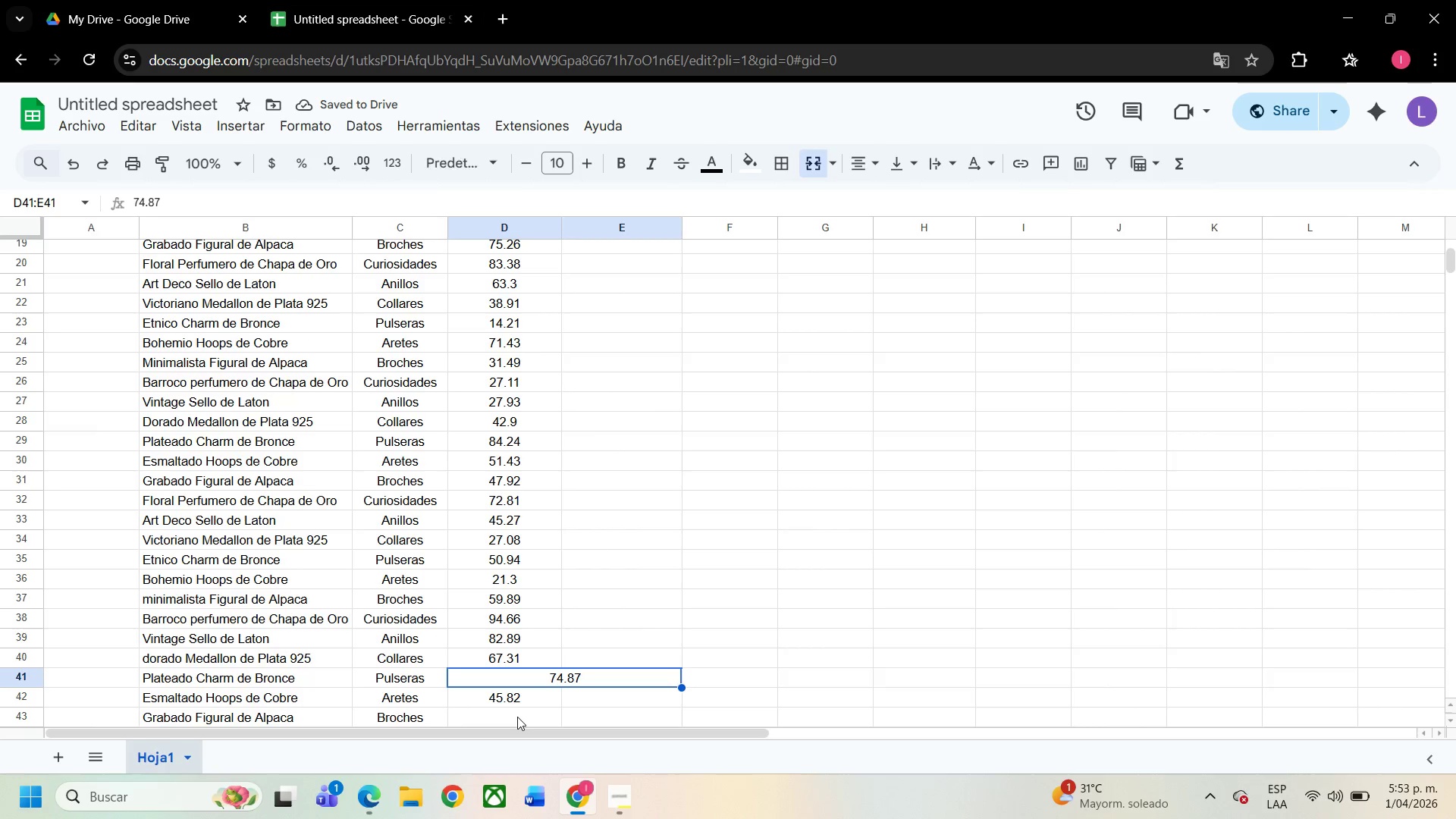 
key(ArrowUp)
 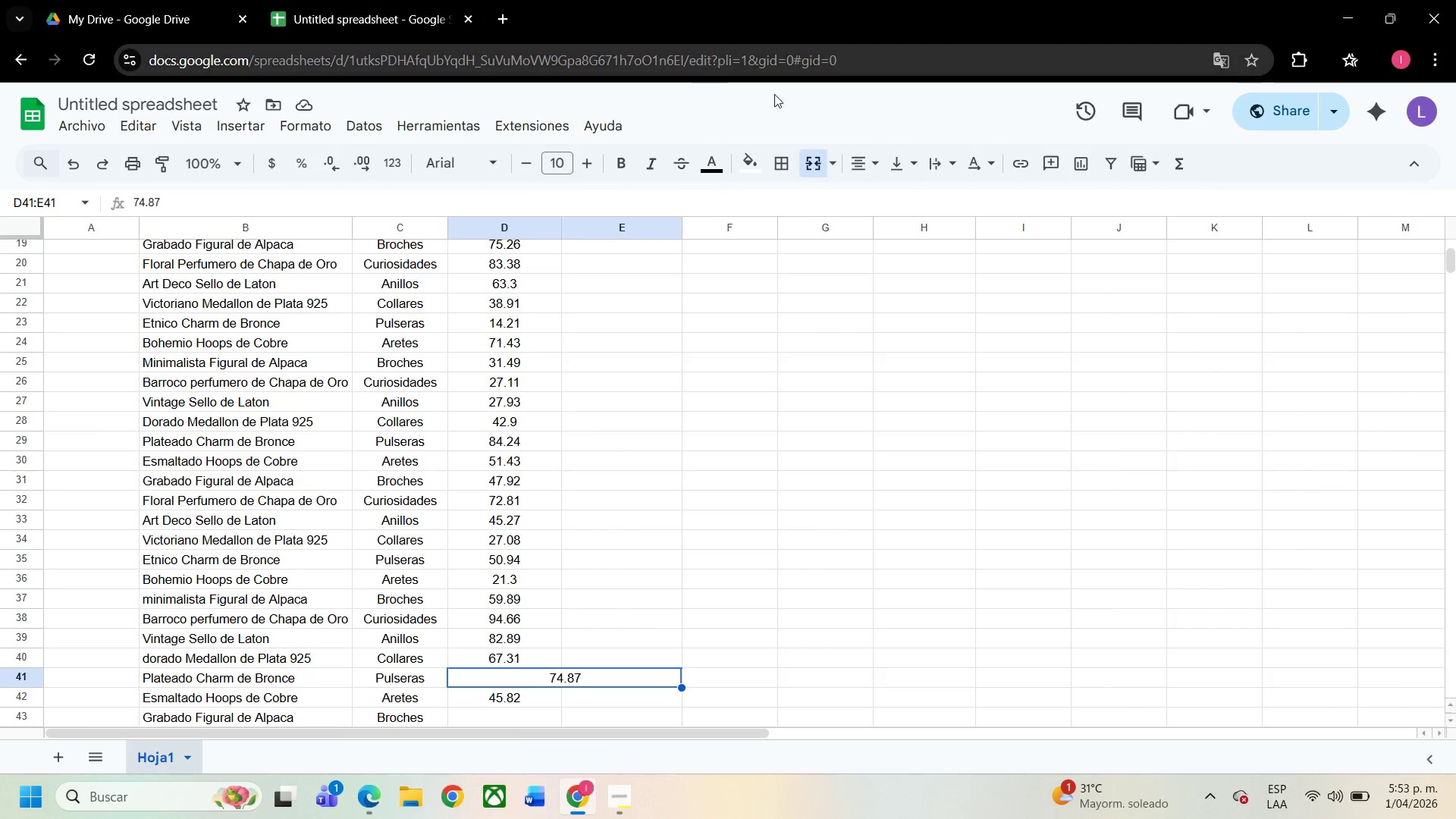 
left_click([820, 164])
 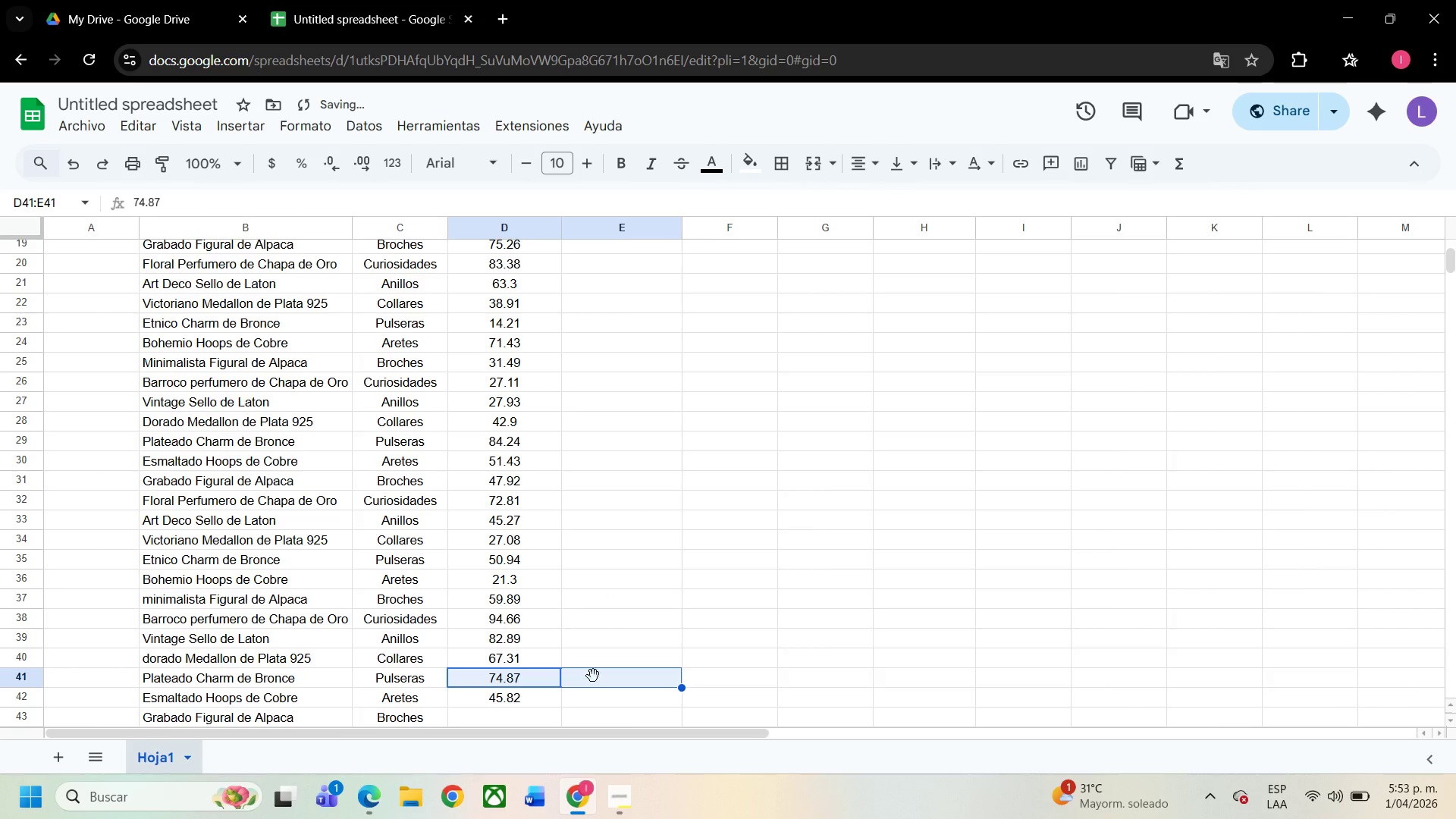 
left_click([597, 695])
 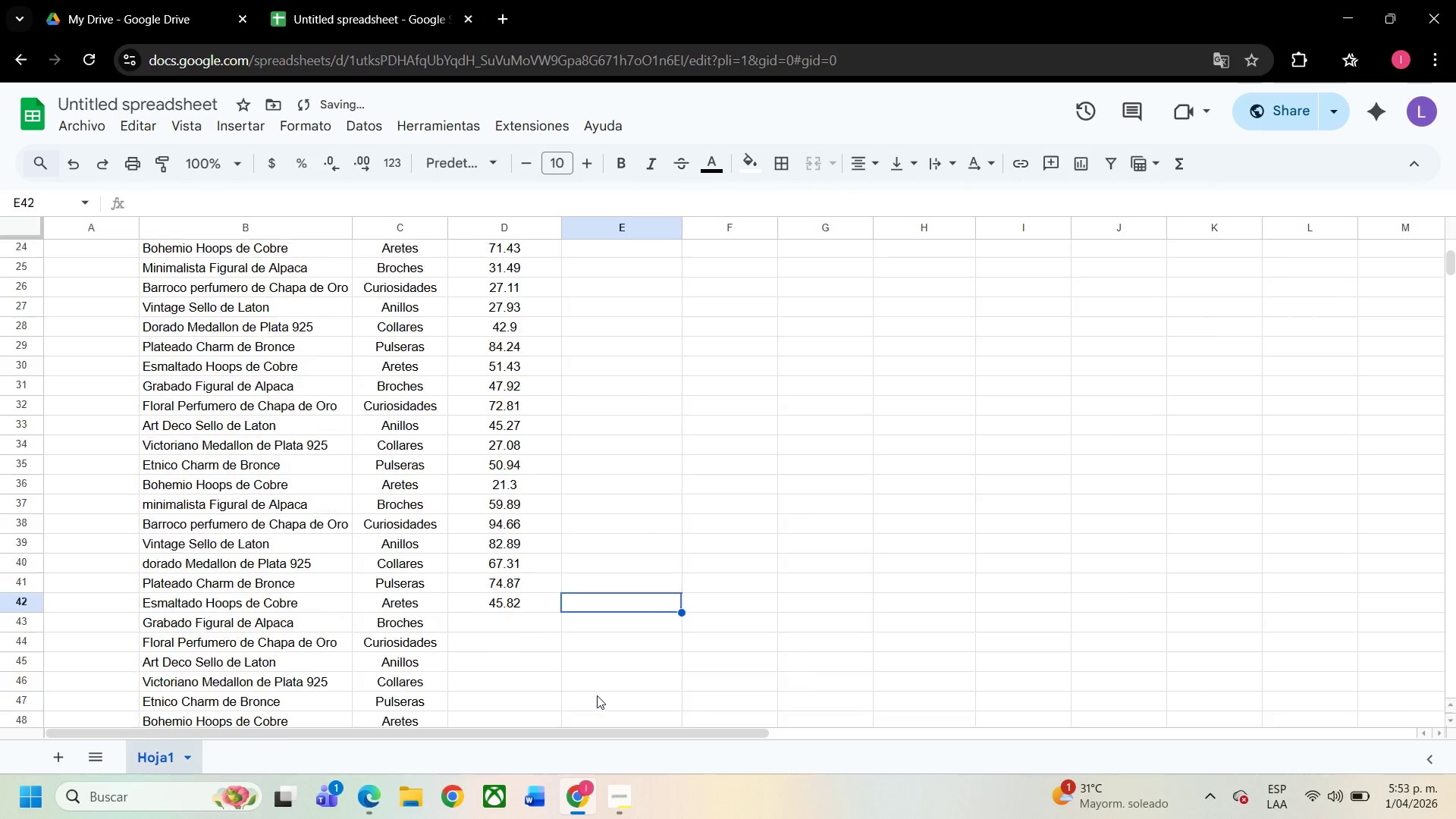 
scroll: coordinate [597, 695], scroll_direction: down, amount: 1.0
 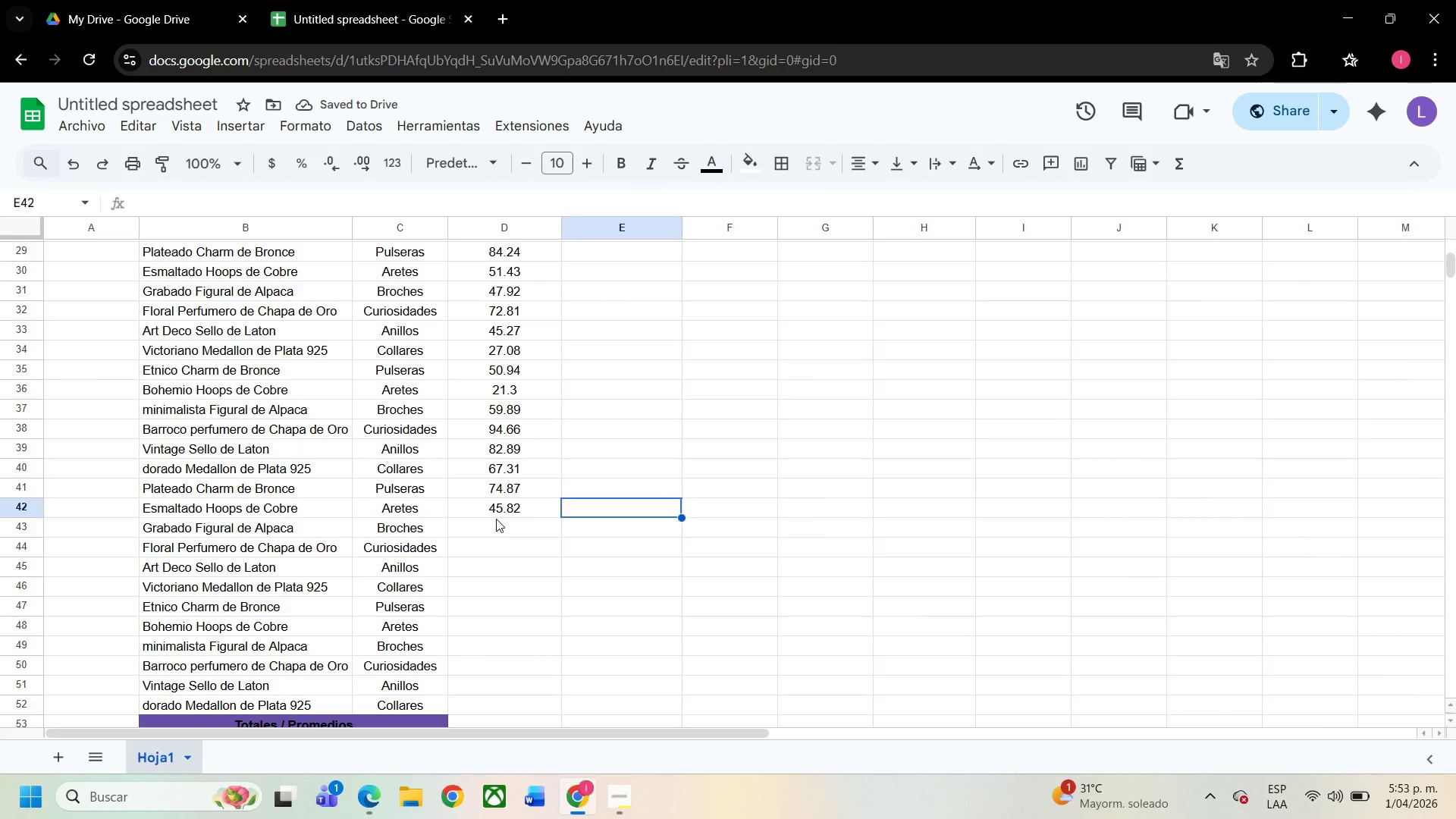 
left_click([496, 519])
 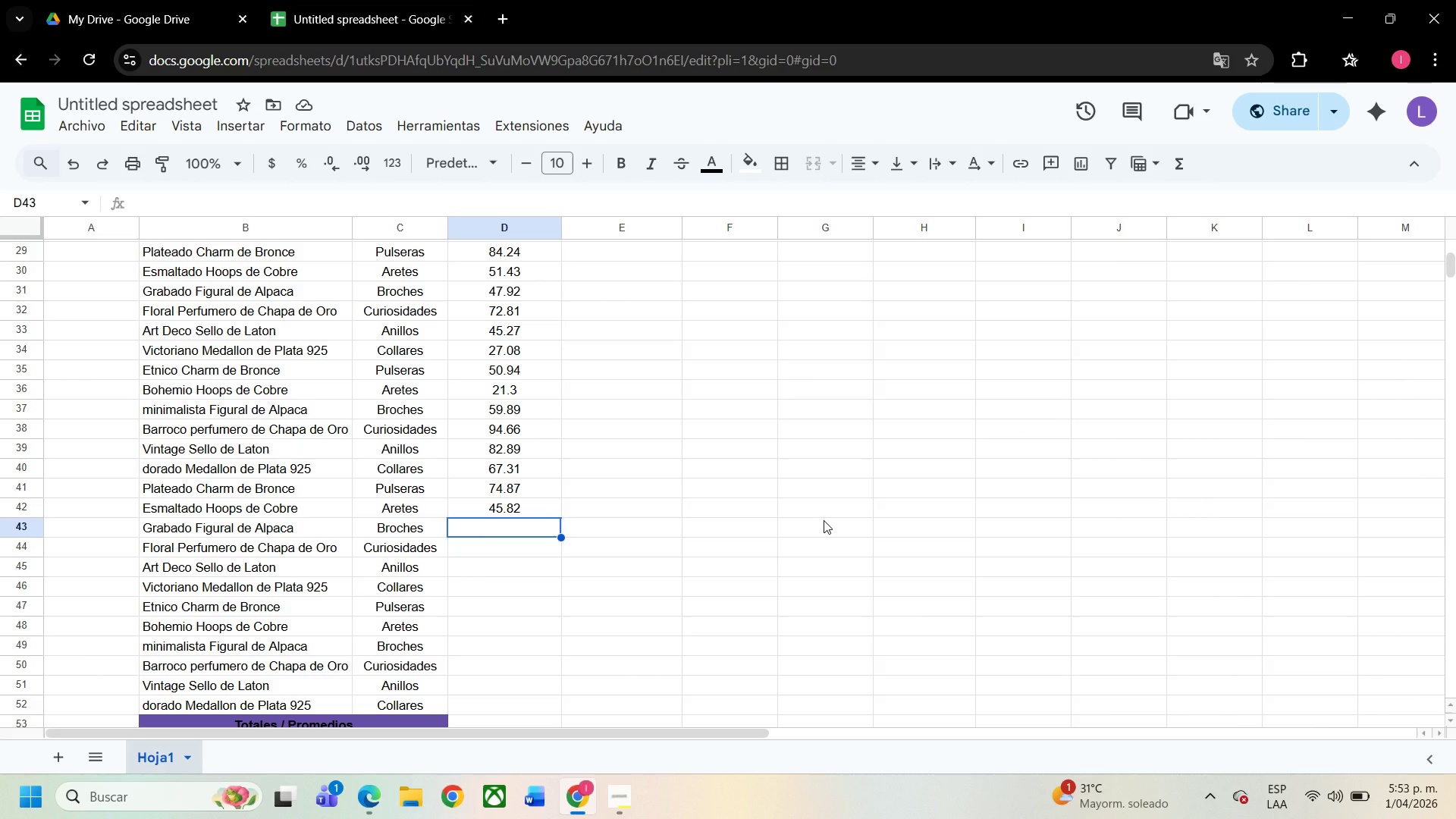 
wait(5.38)
 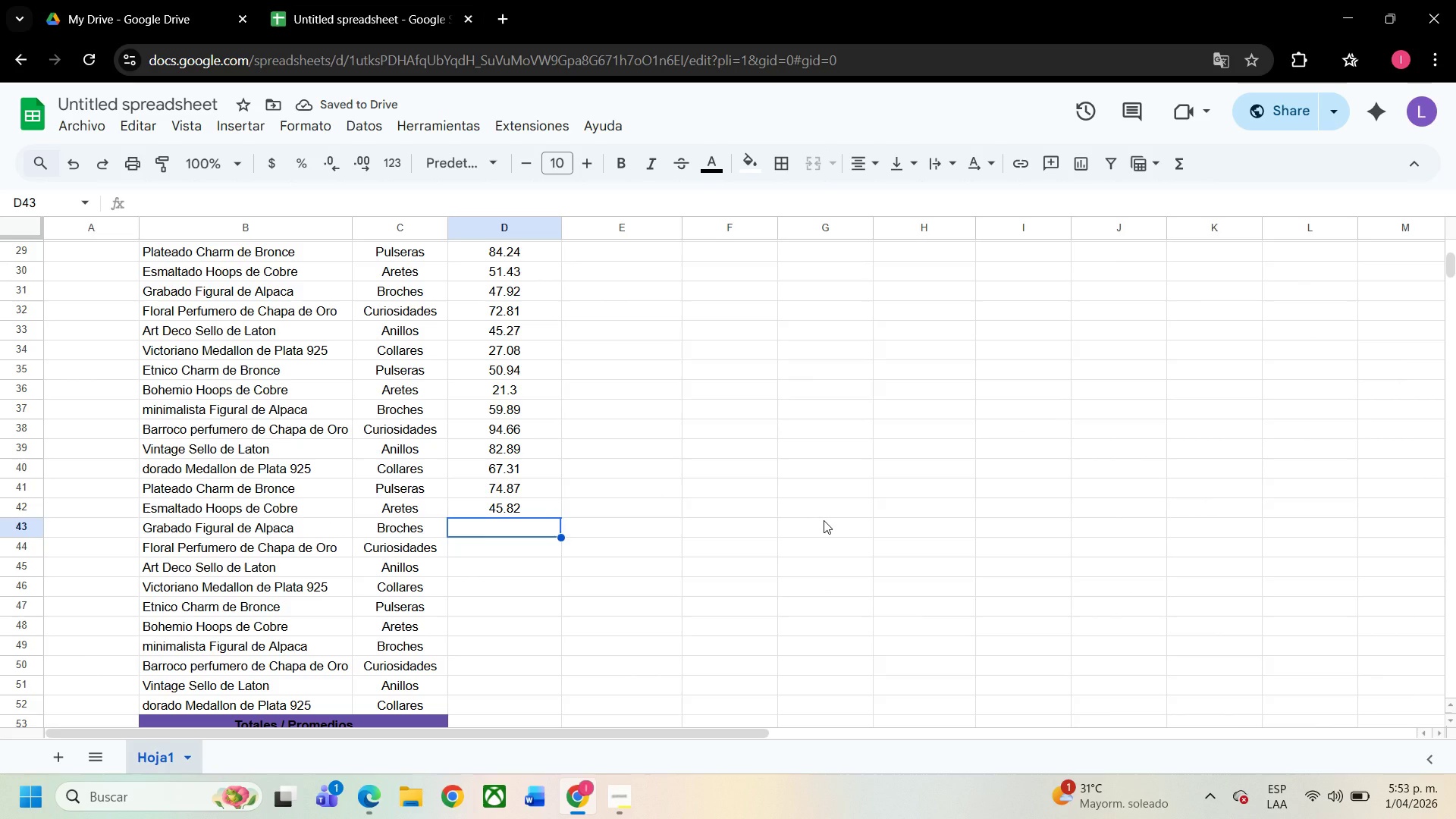 
key(Numpad9)
 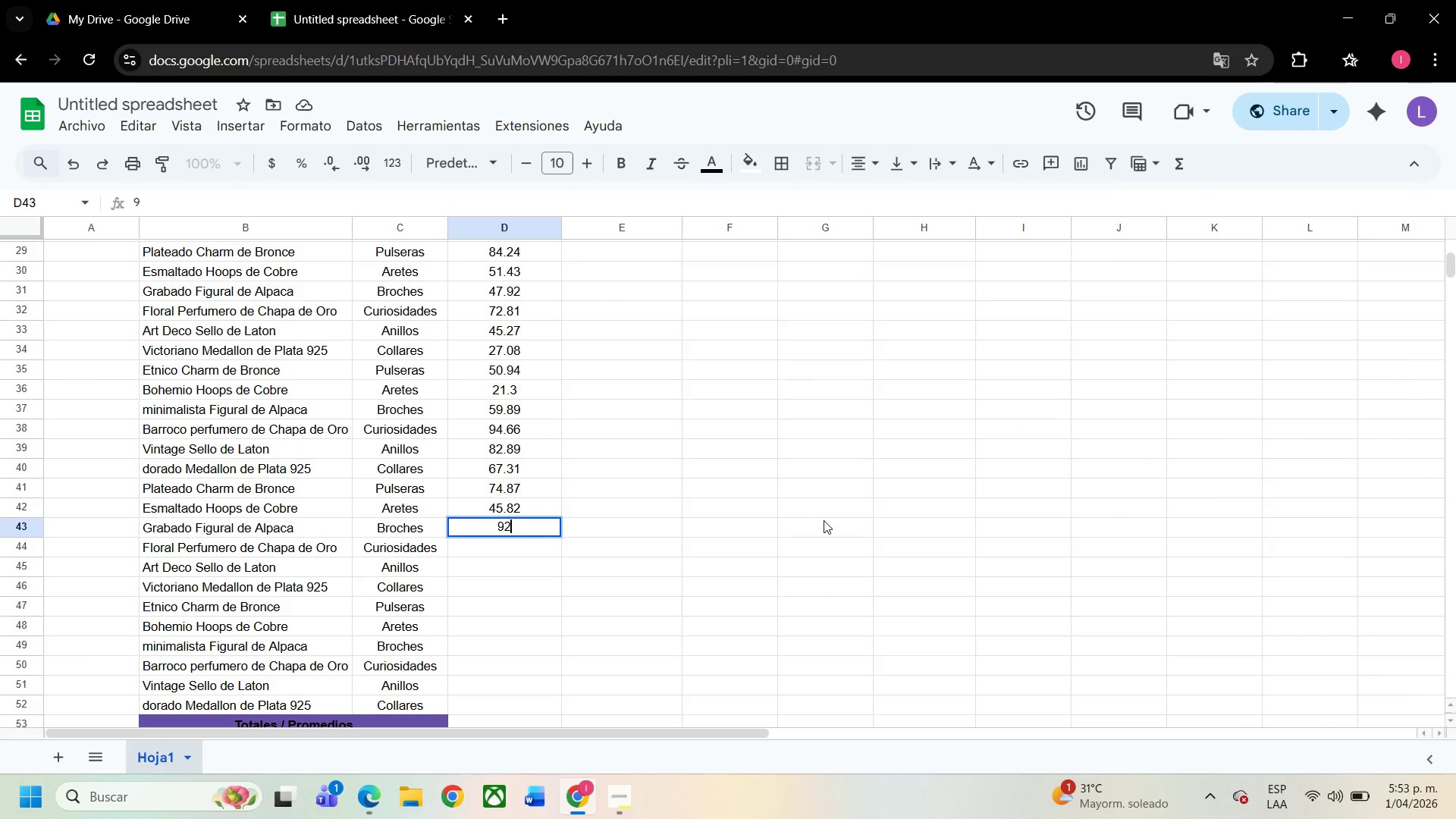 
key(Numpad2)
 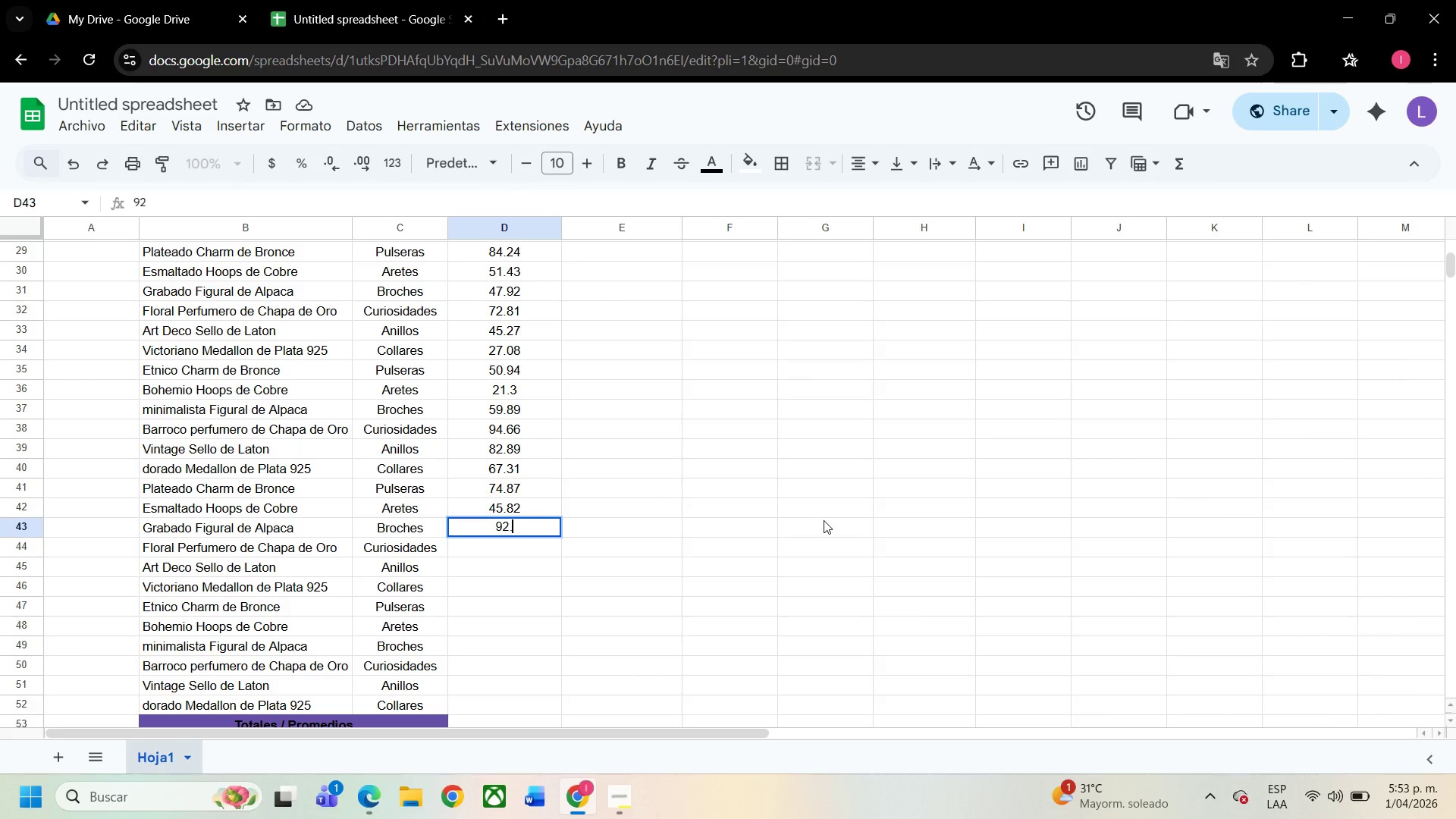 
key(NumpadDecimal)
 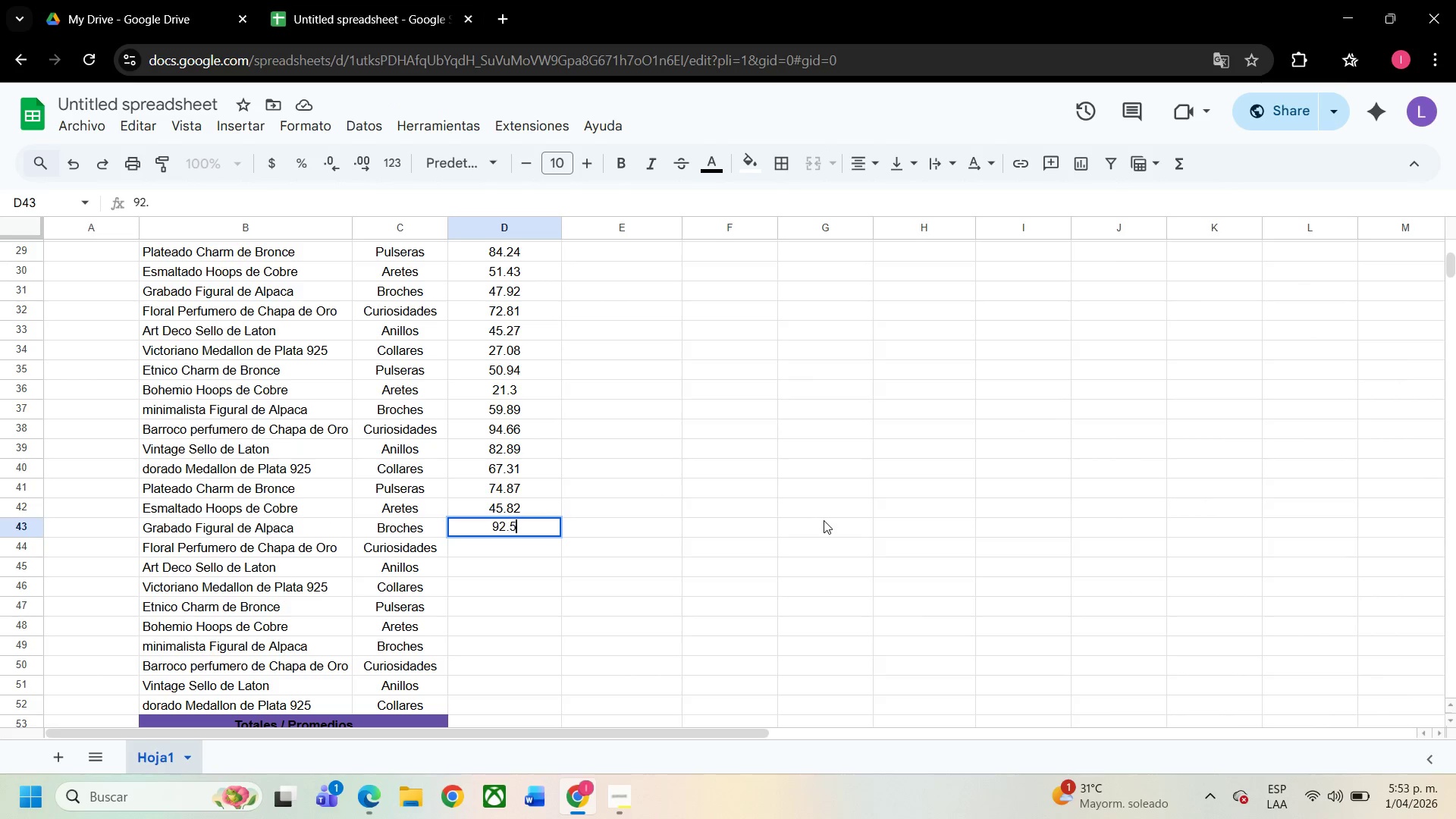 
key(Numpad5)
 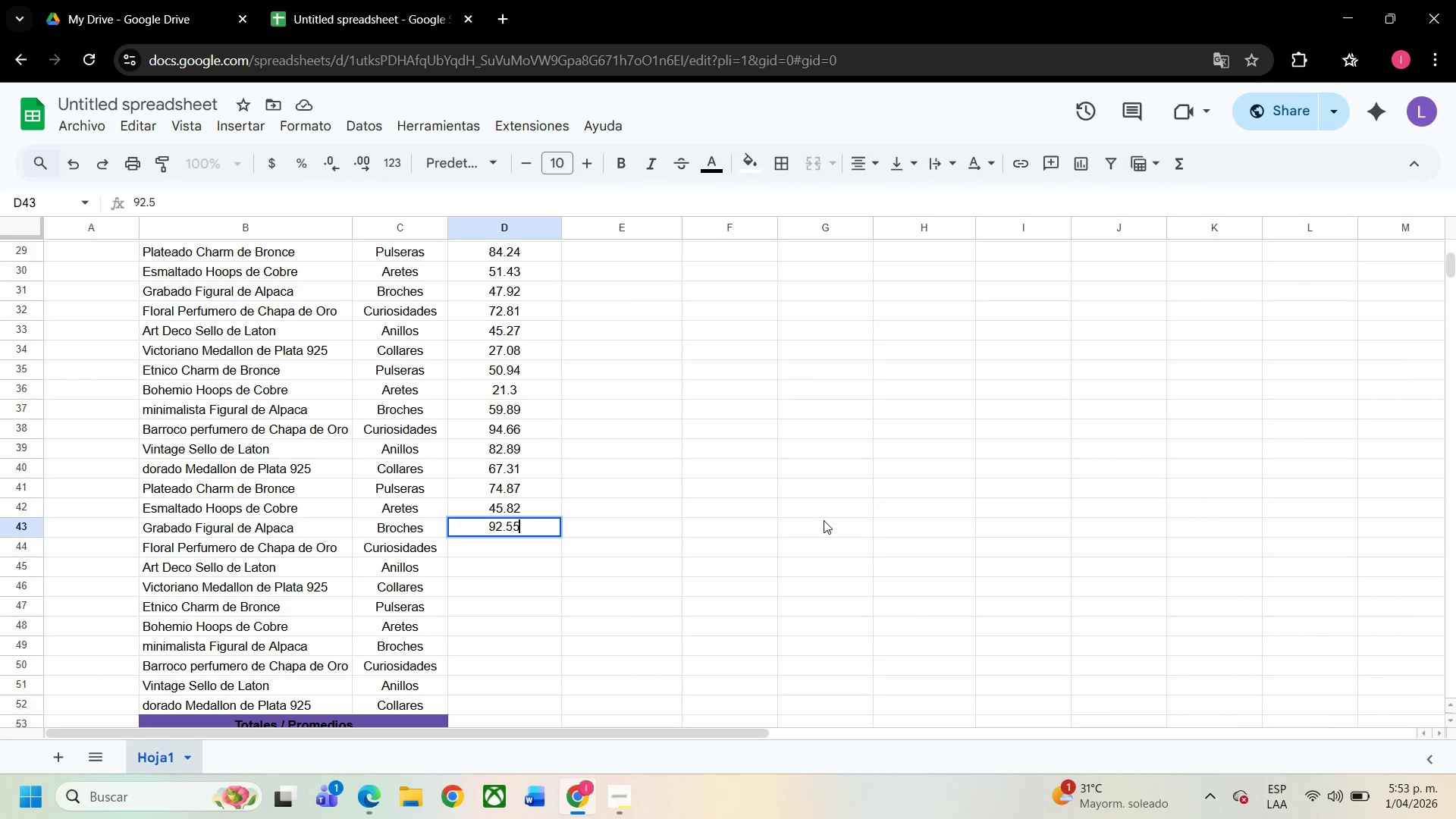 
key(Numpad5)
 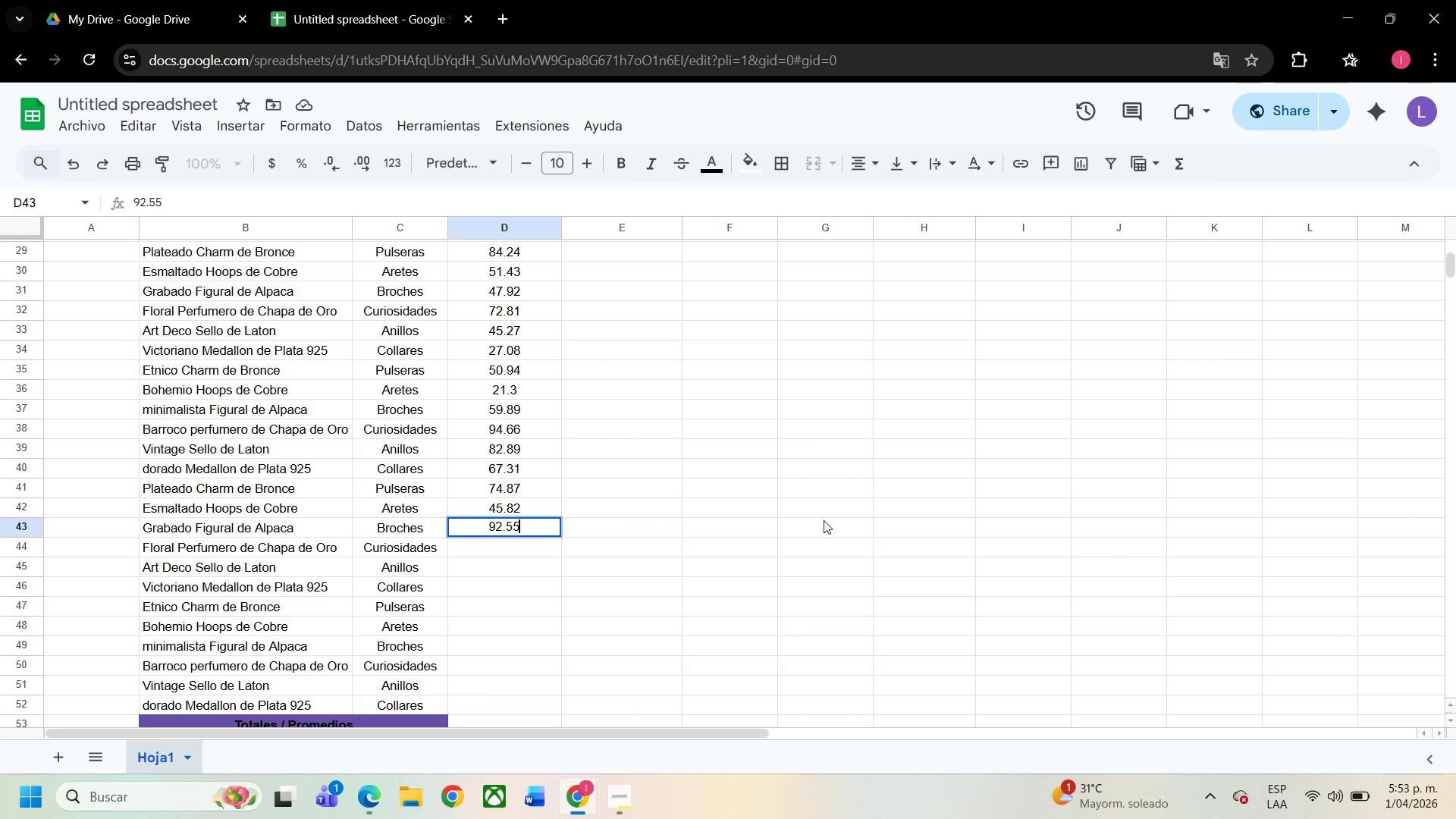 
key(NumpadEnter)
 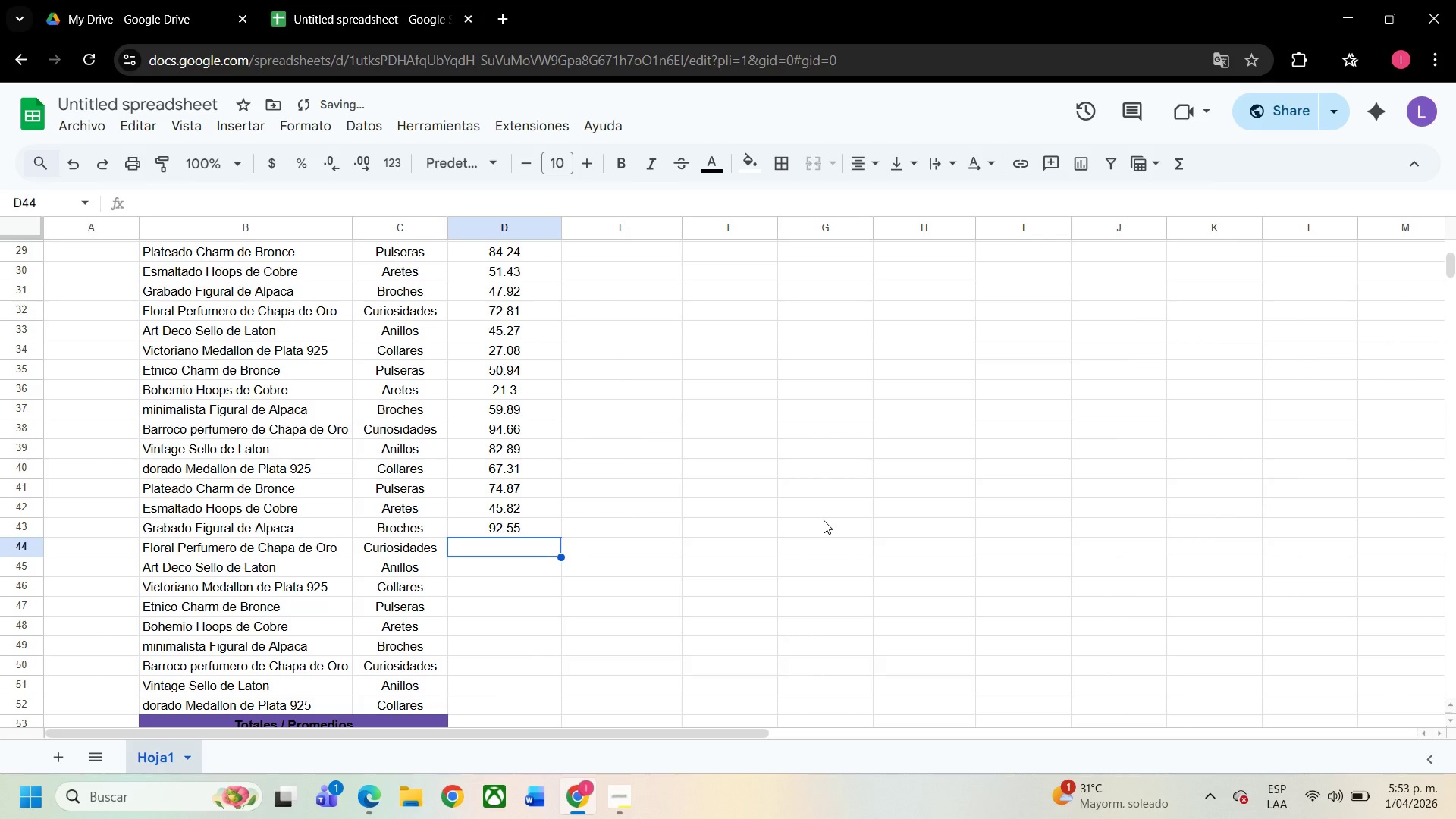 
key(Numpad8)
 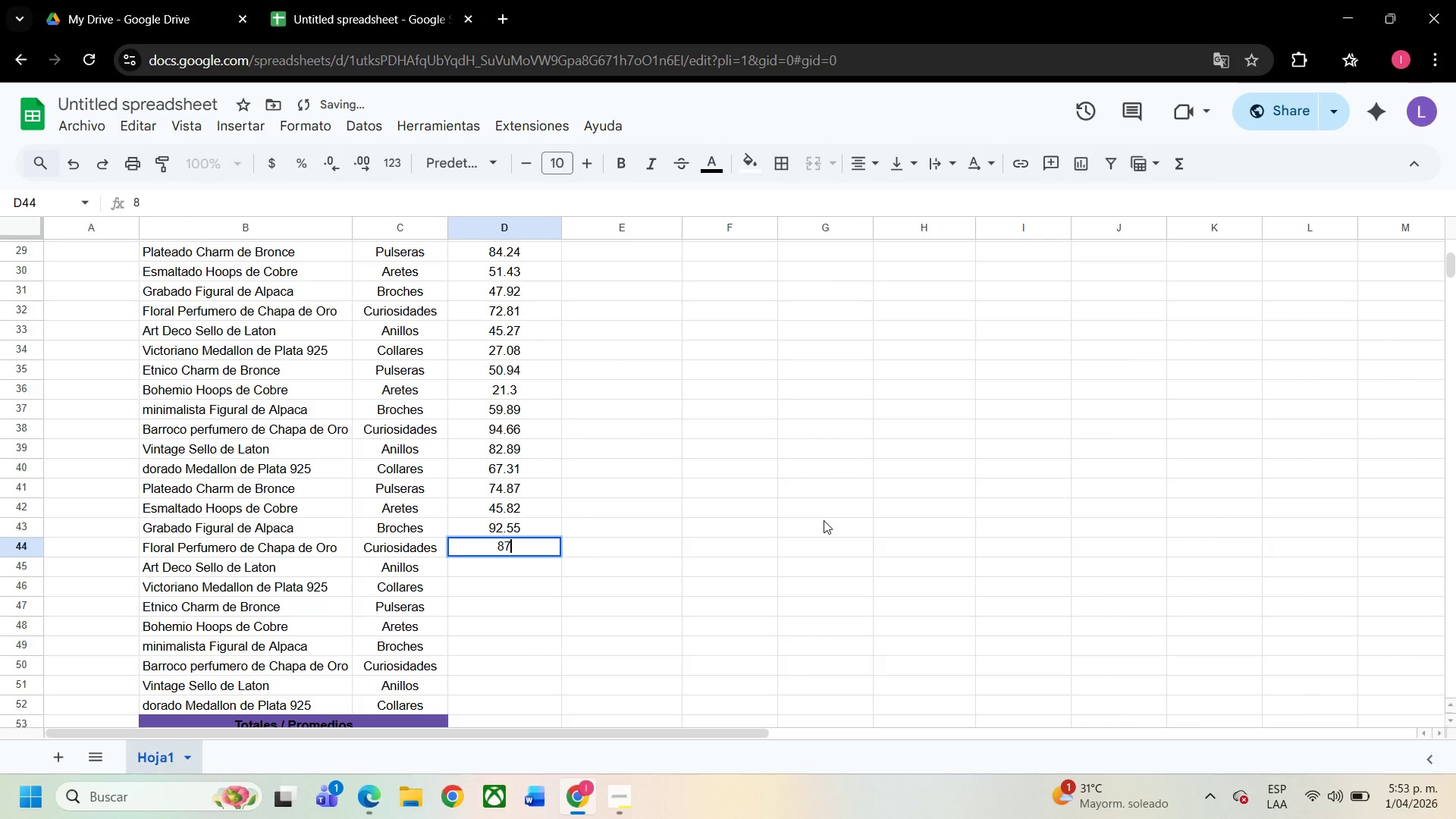 
key(Numpad7)
 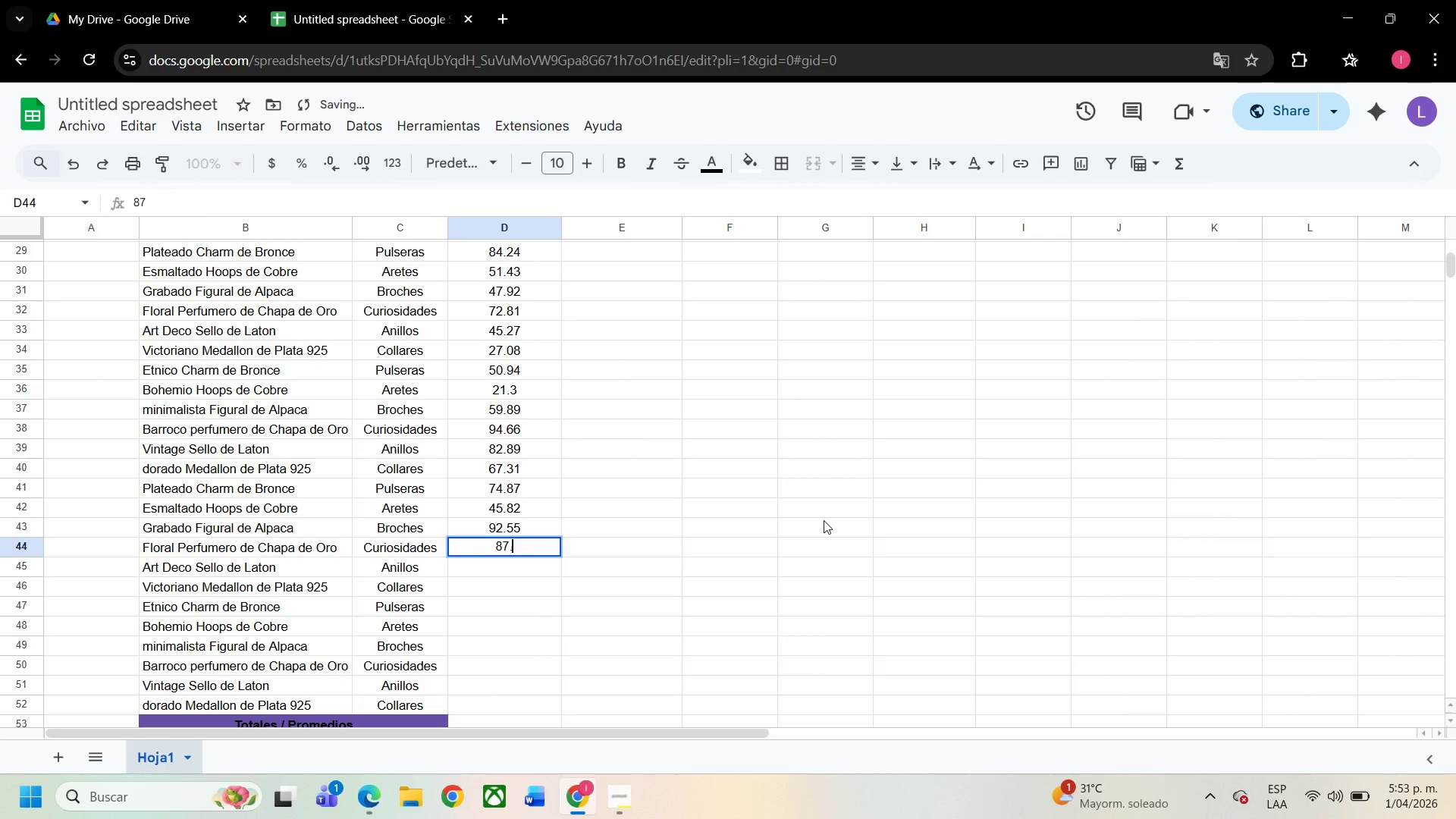 
key(NumpadDecimal)
 